 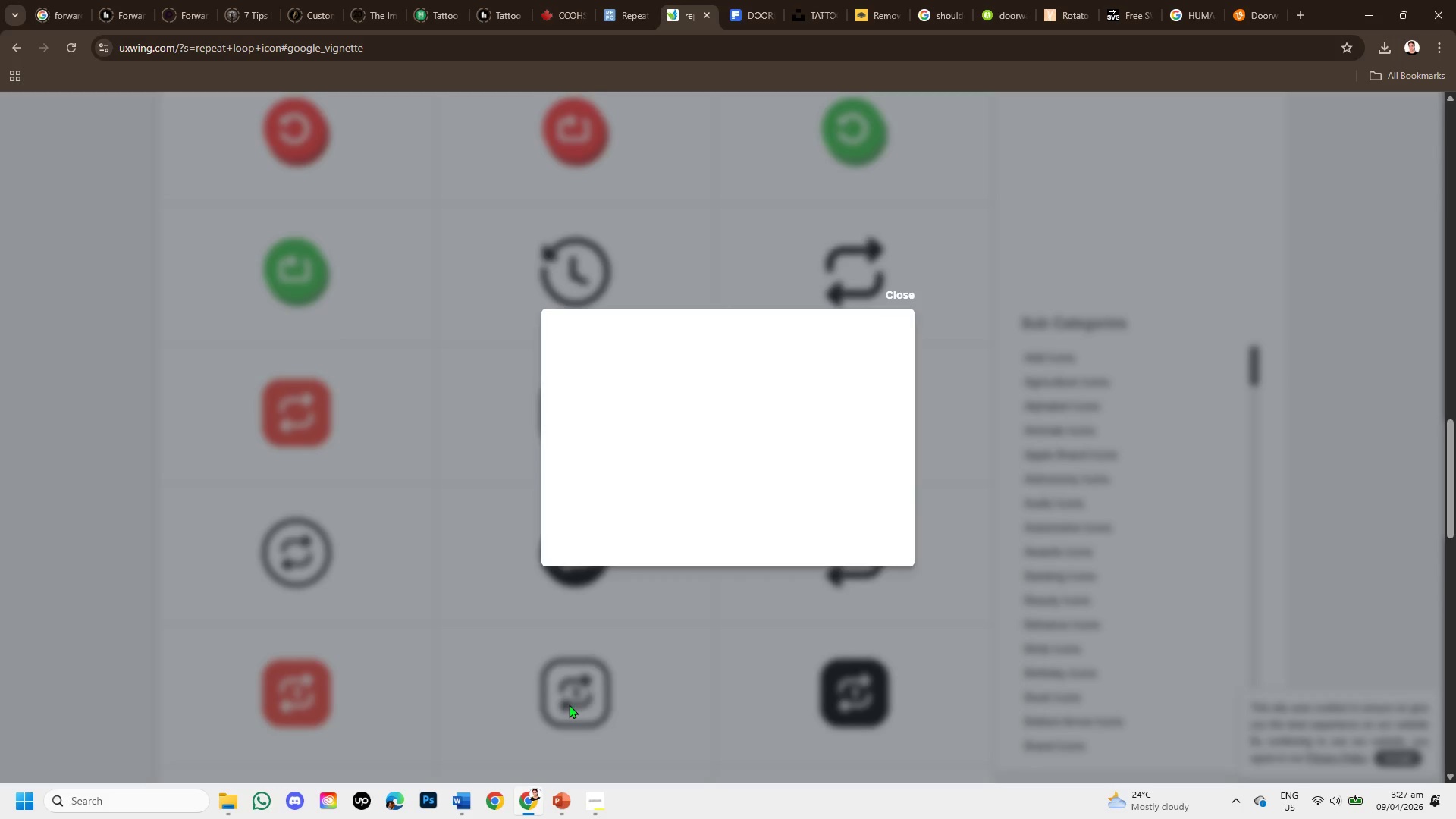 
left_click([894, 289])
 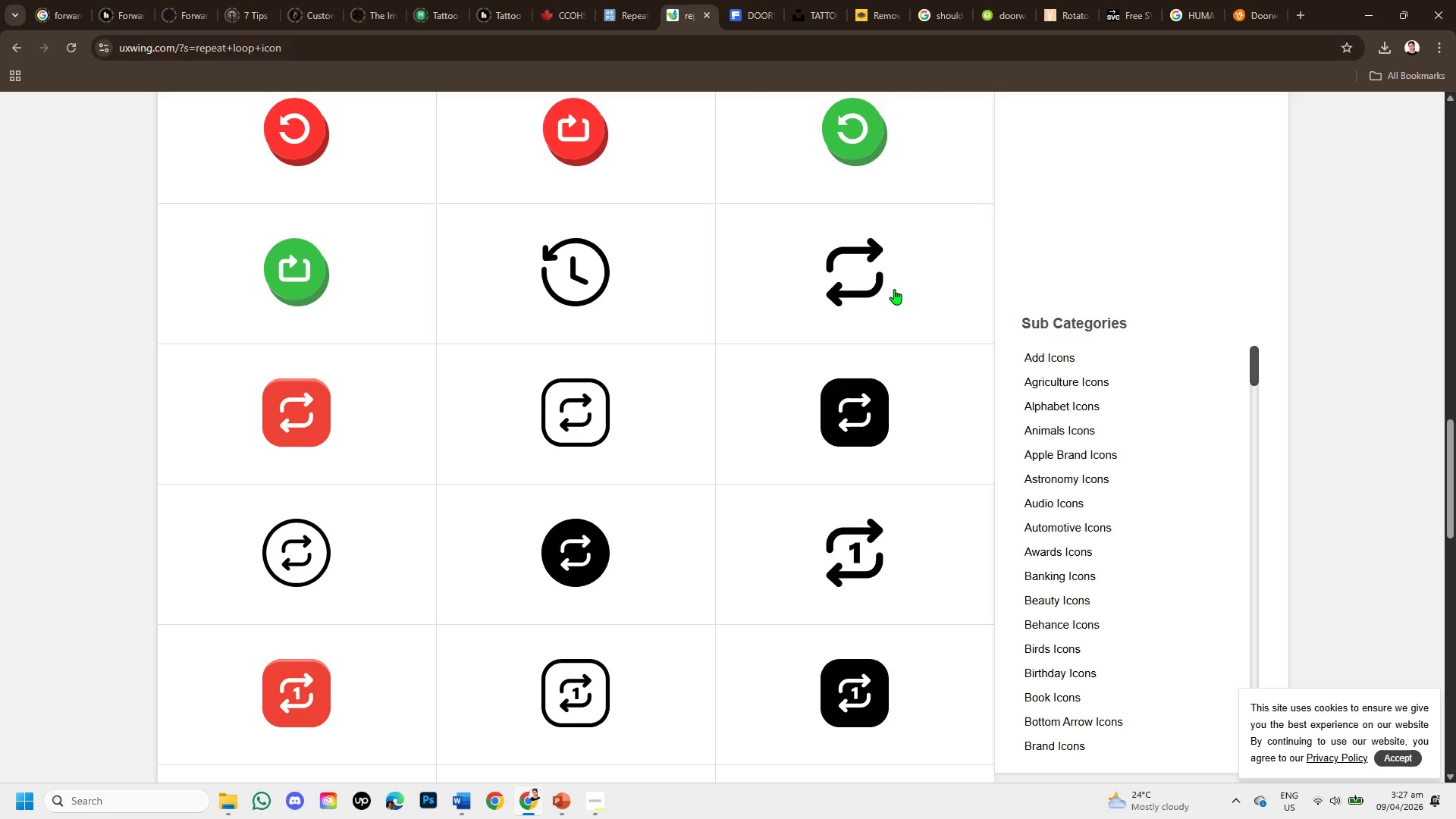 
scroll: coordinate [734, 460], scroll_direction: down, amount: 4.0
 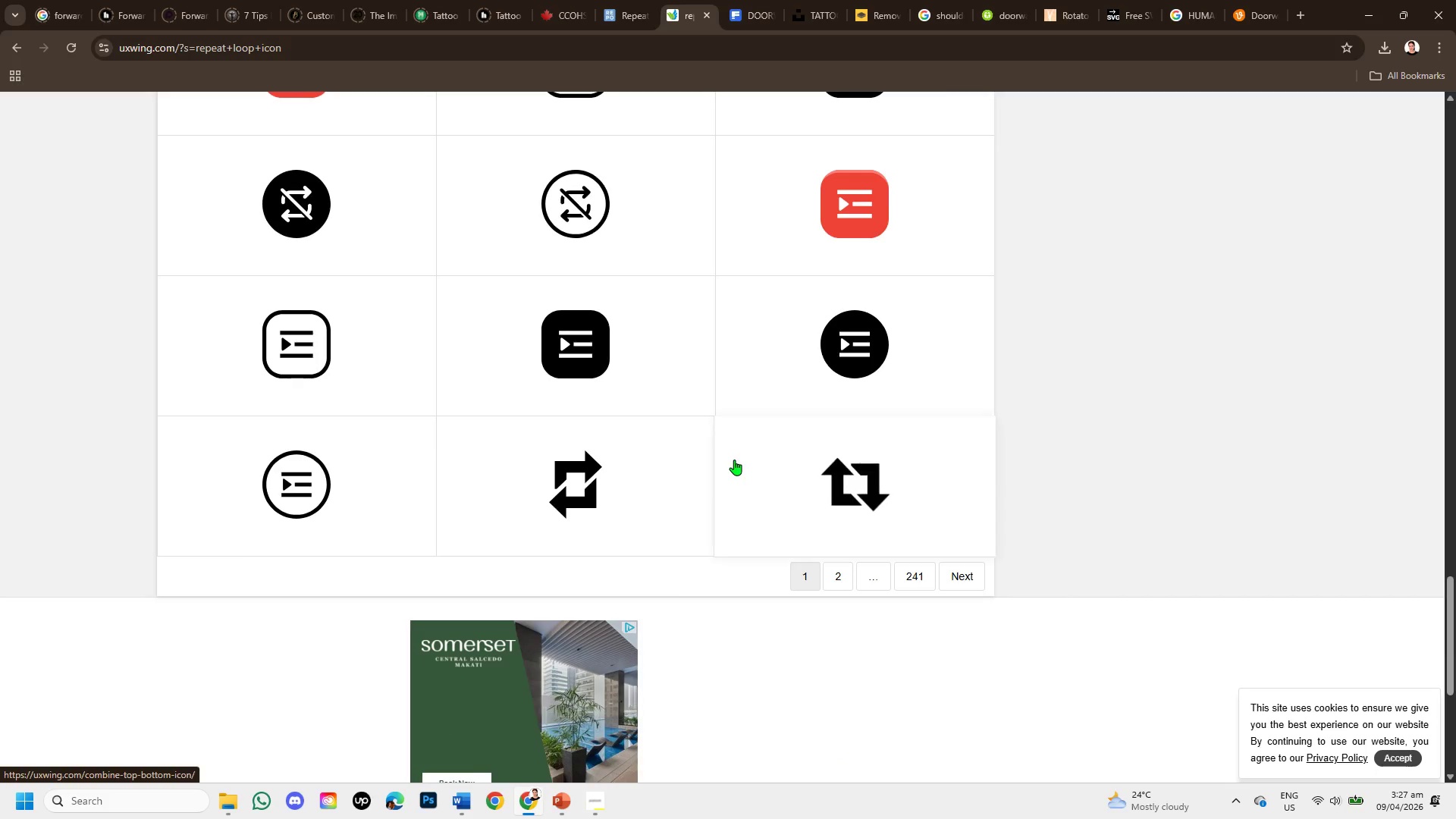 
scroll: coordinate [617, 610], scroll_direction: up, amount: 9.0
 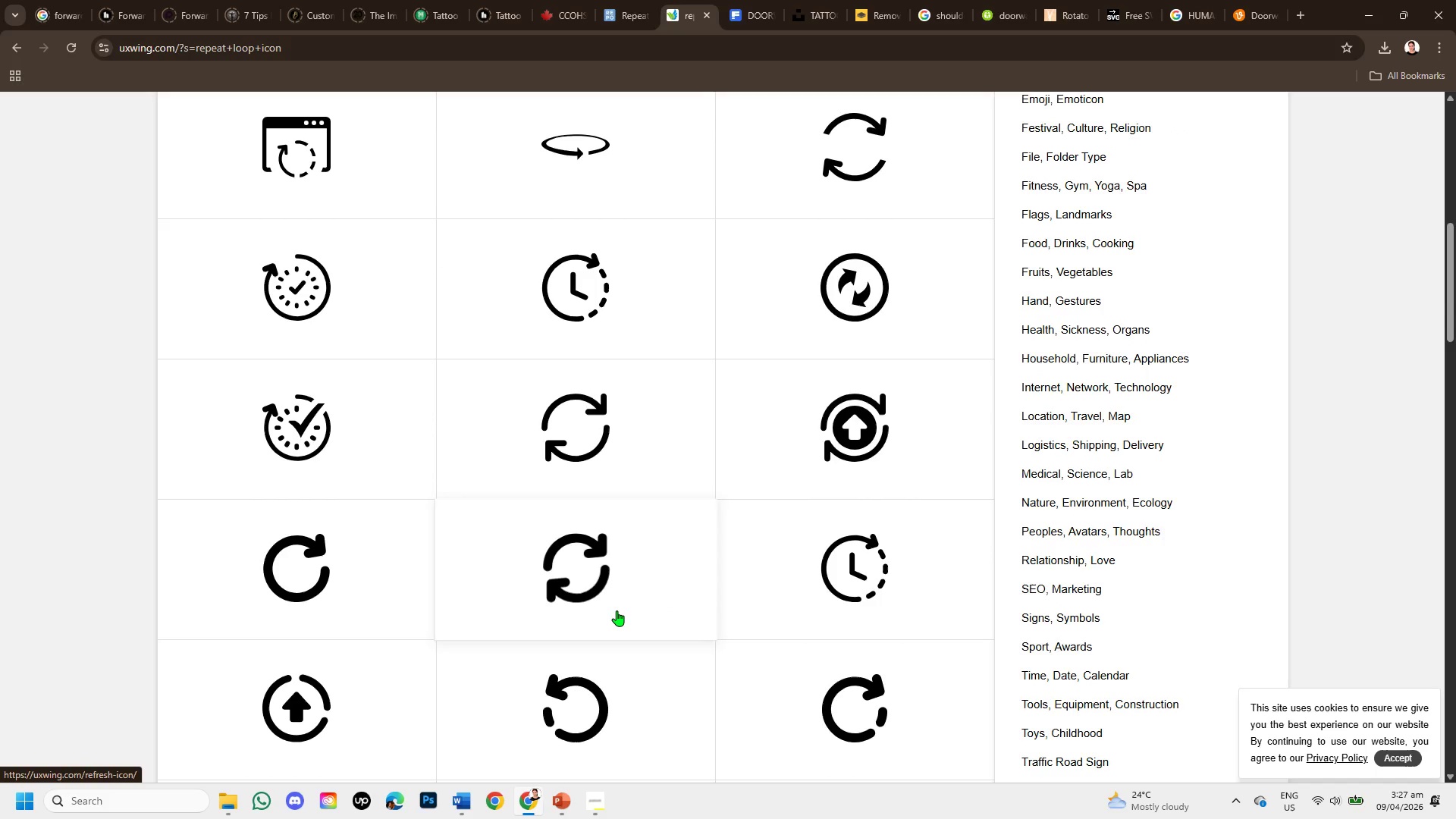 
scroll: coordinate [617, 610], scroll_direction: down, amount: 1.0
 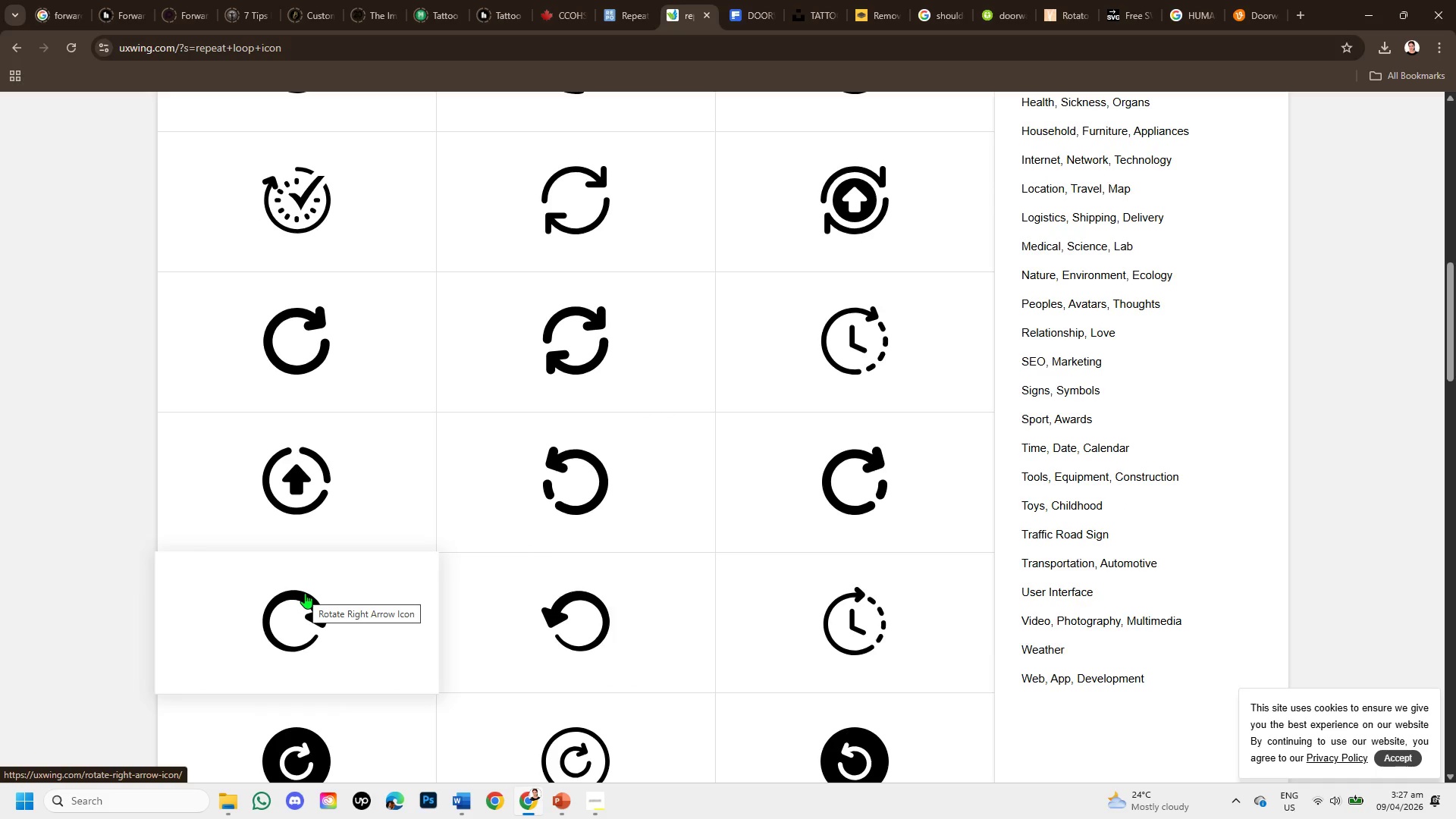 
left_click([305, 593])
 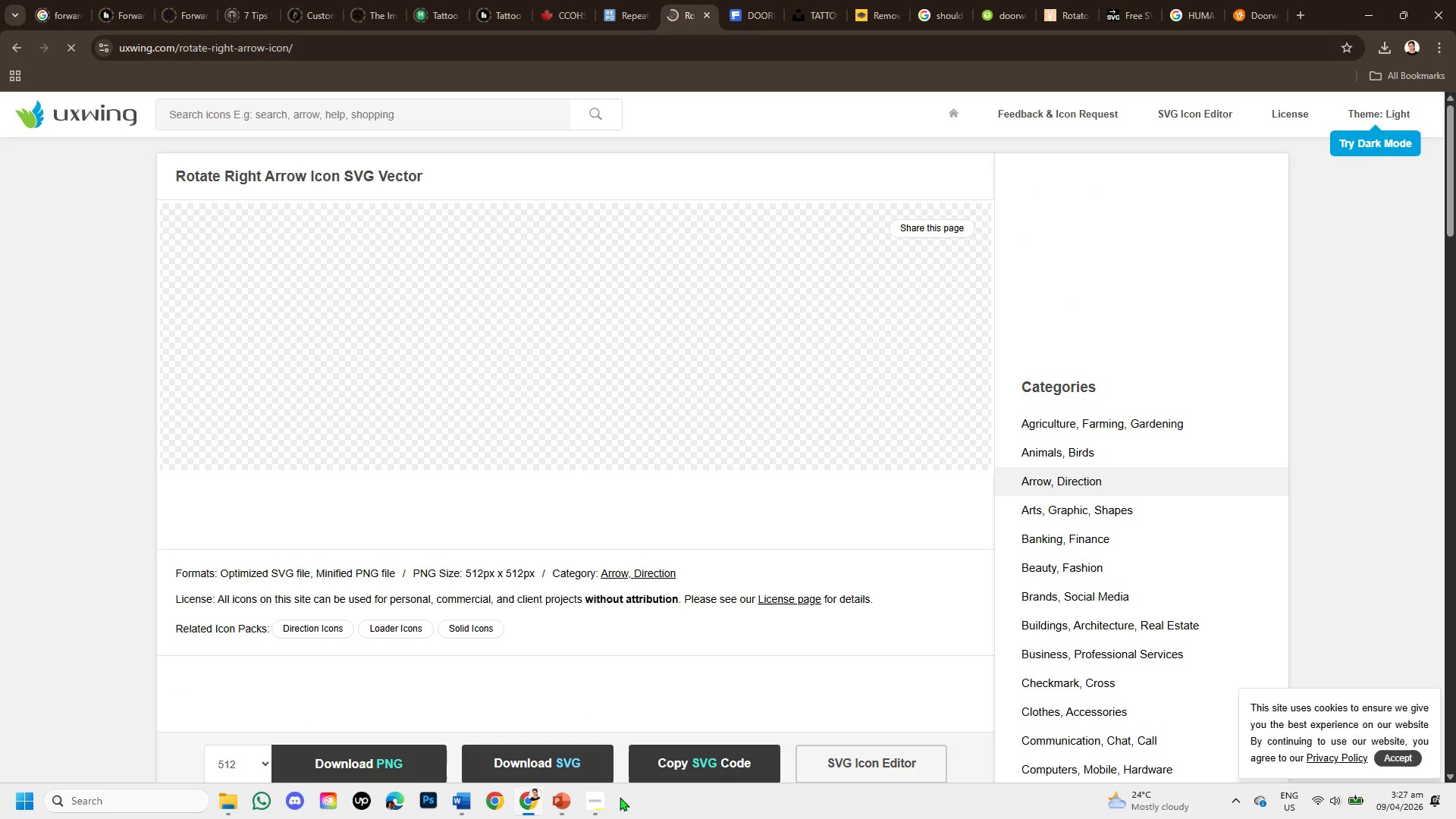 
left_click([562, 802])
 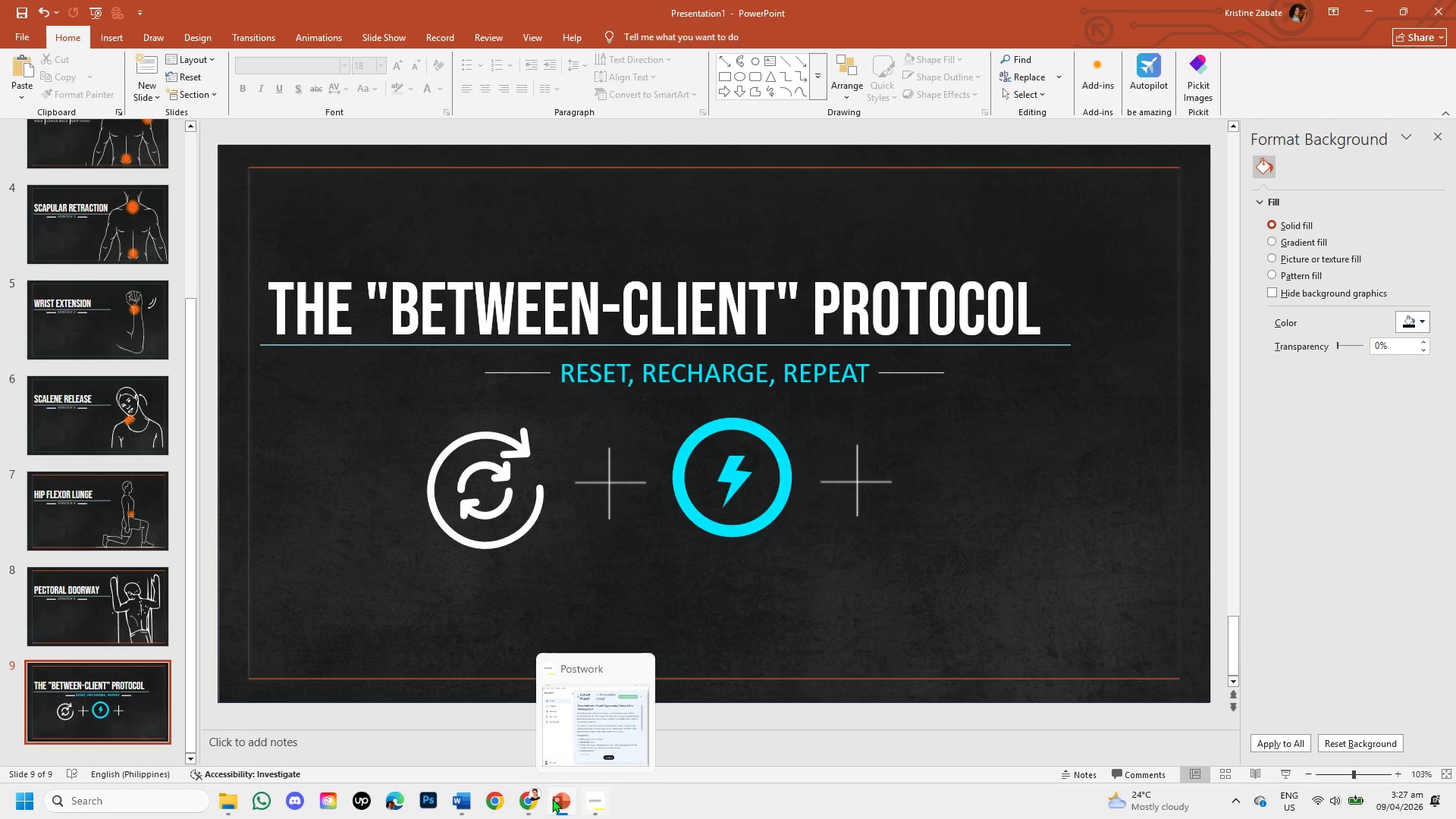 
left_click([521, 800])
 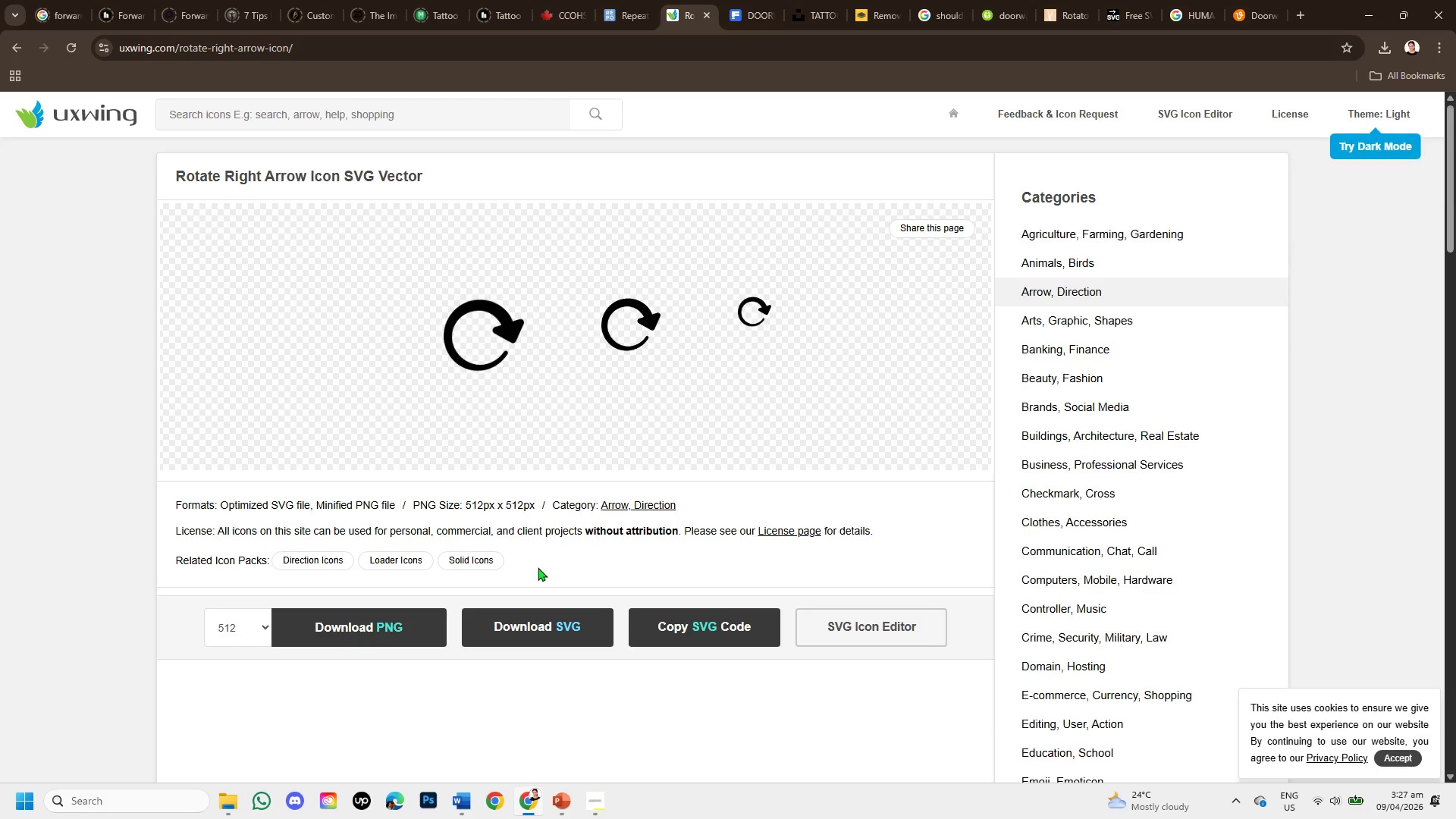 
left_click([551, 632])
 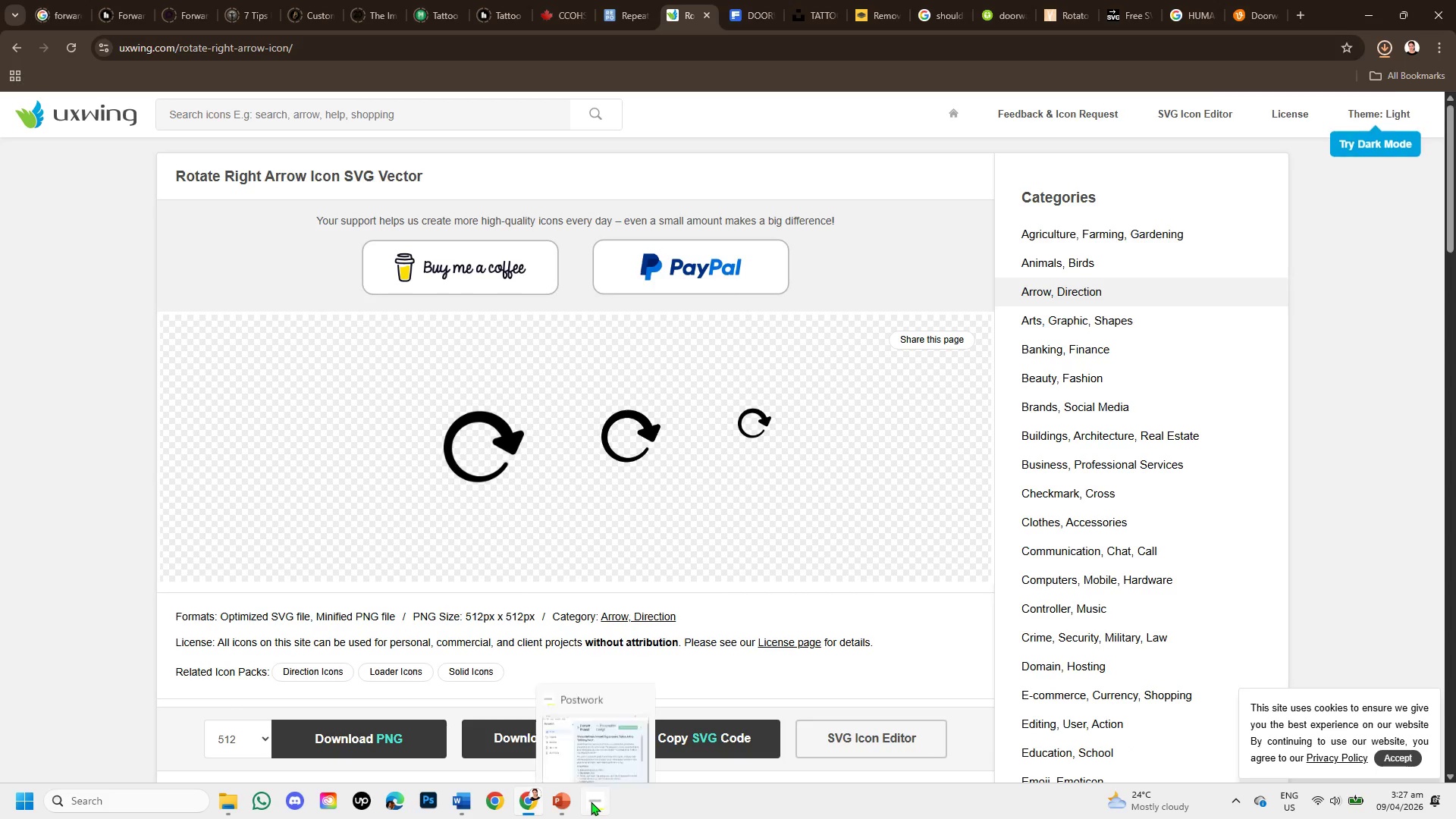 
left_click([556, 803])
 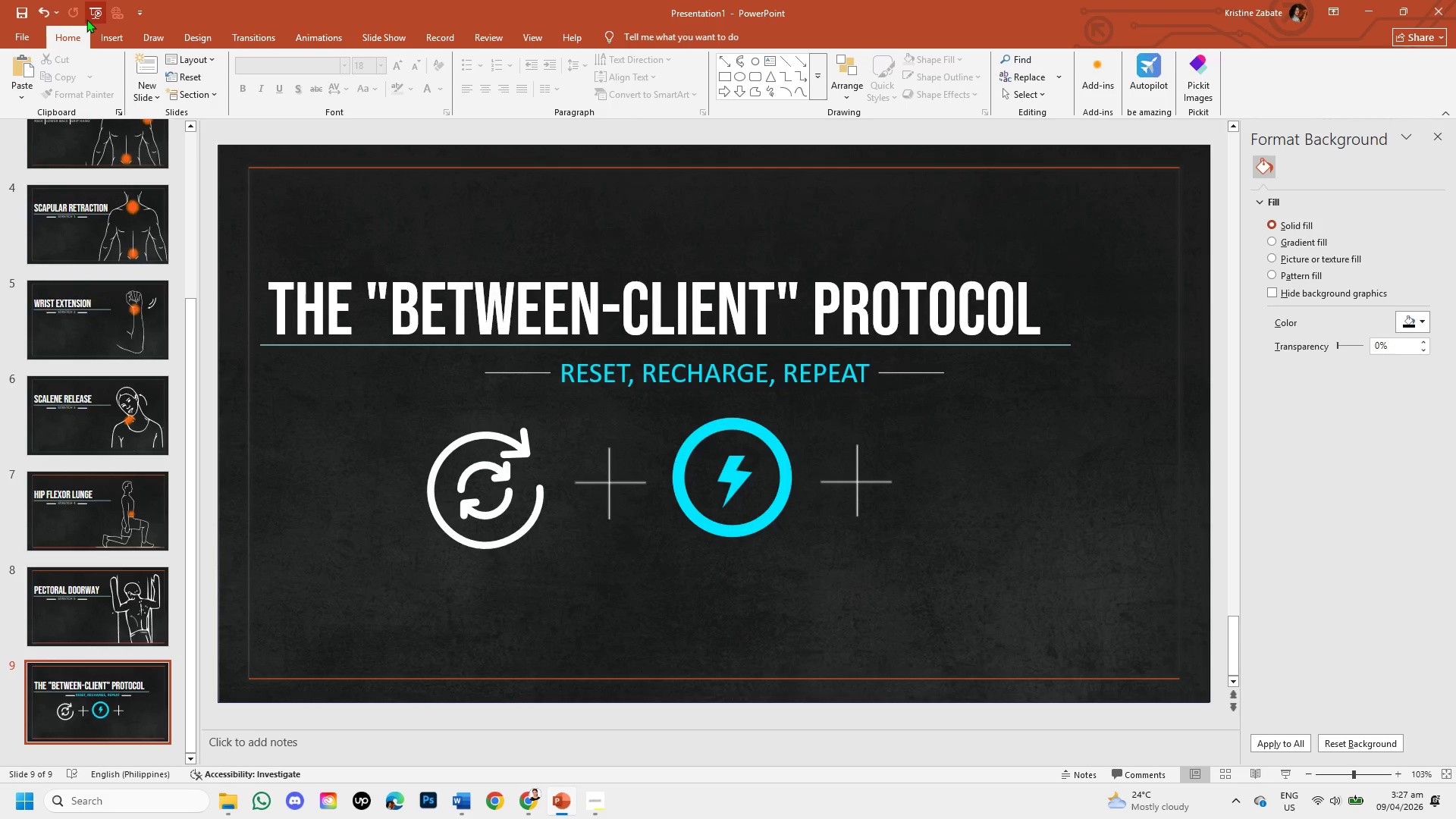 
left_click([97, 37])
 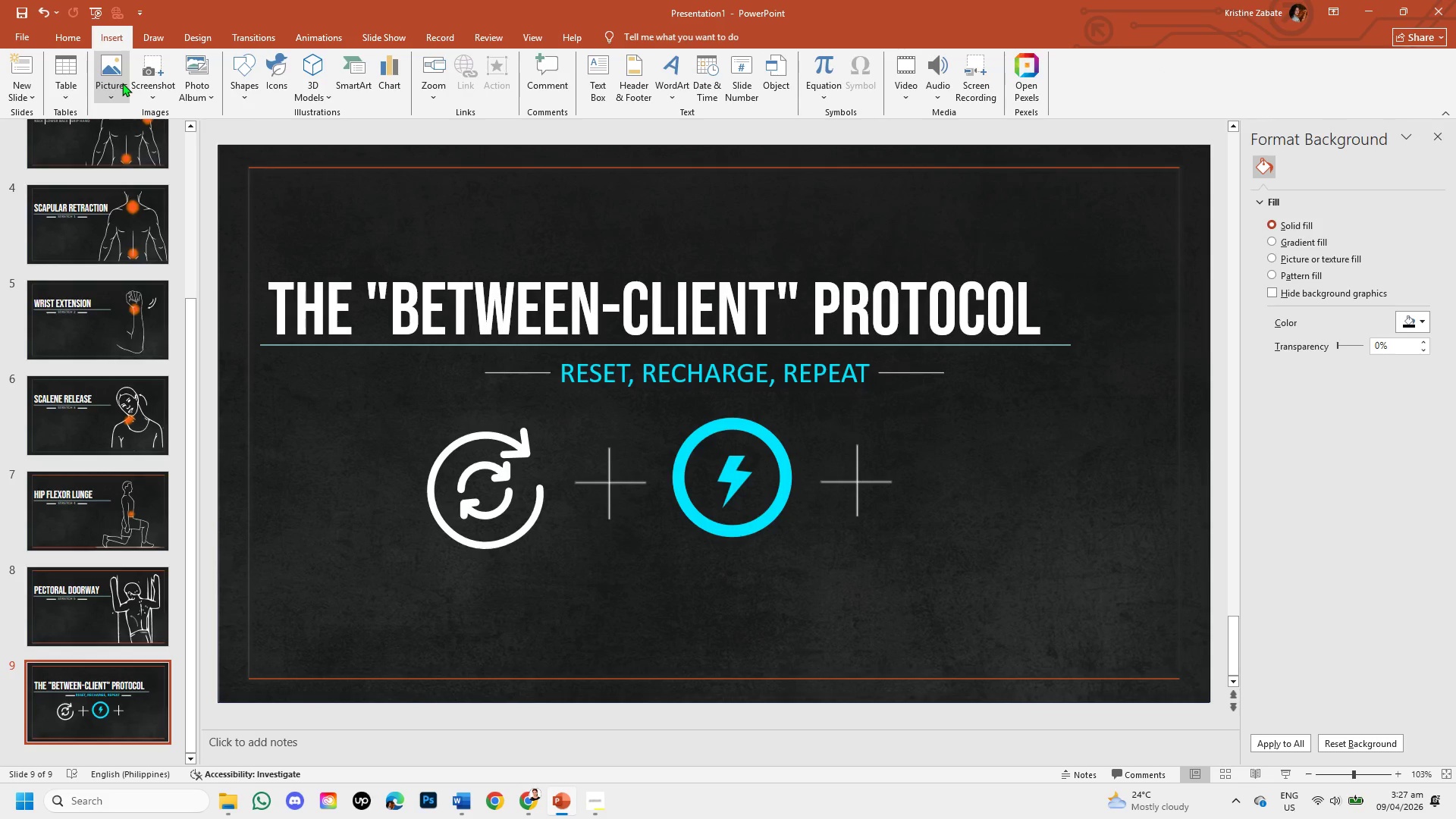 
left_click([114, 81])
 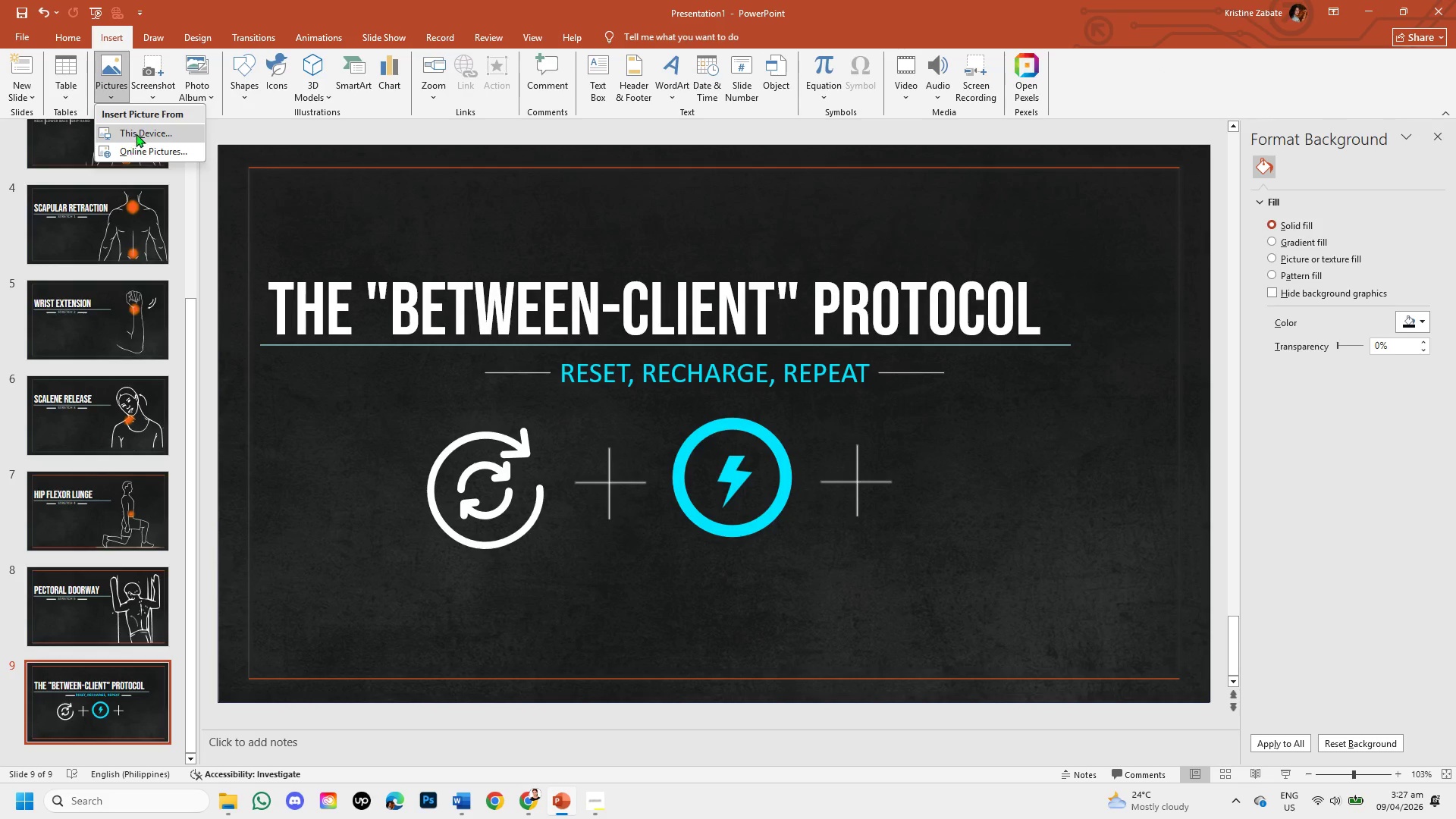 
left_click([136, 133])
 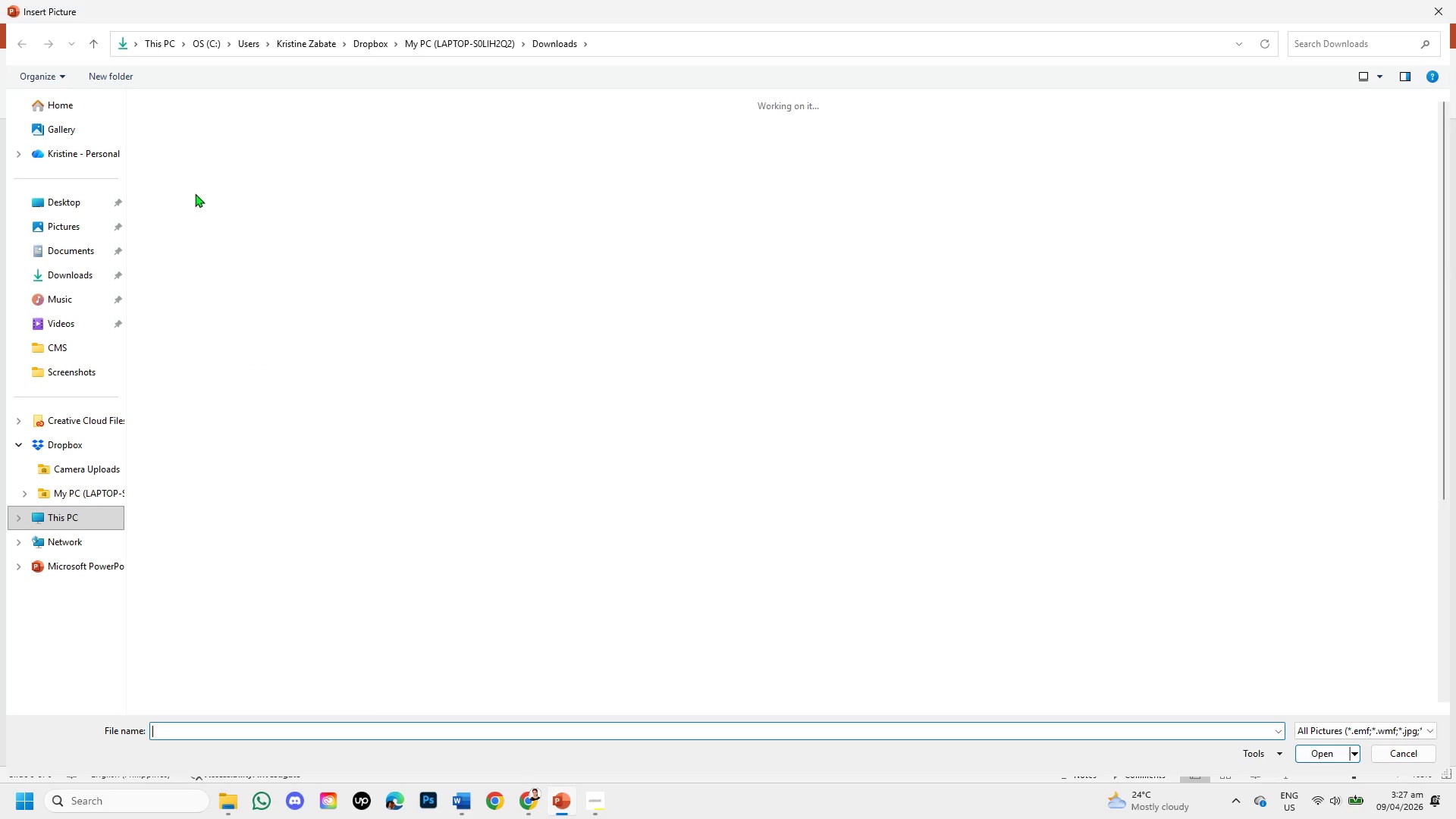 
double_click([171, 181])
 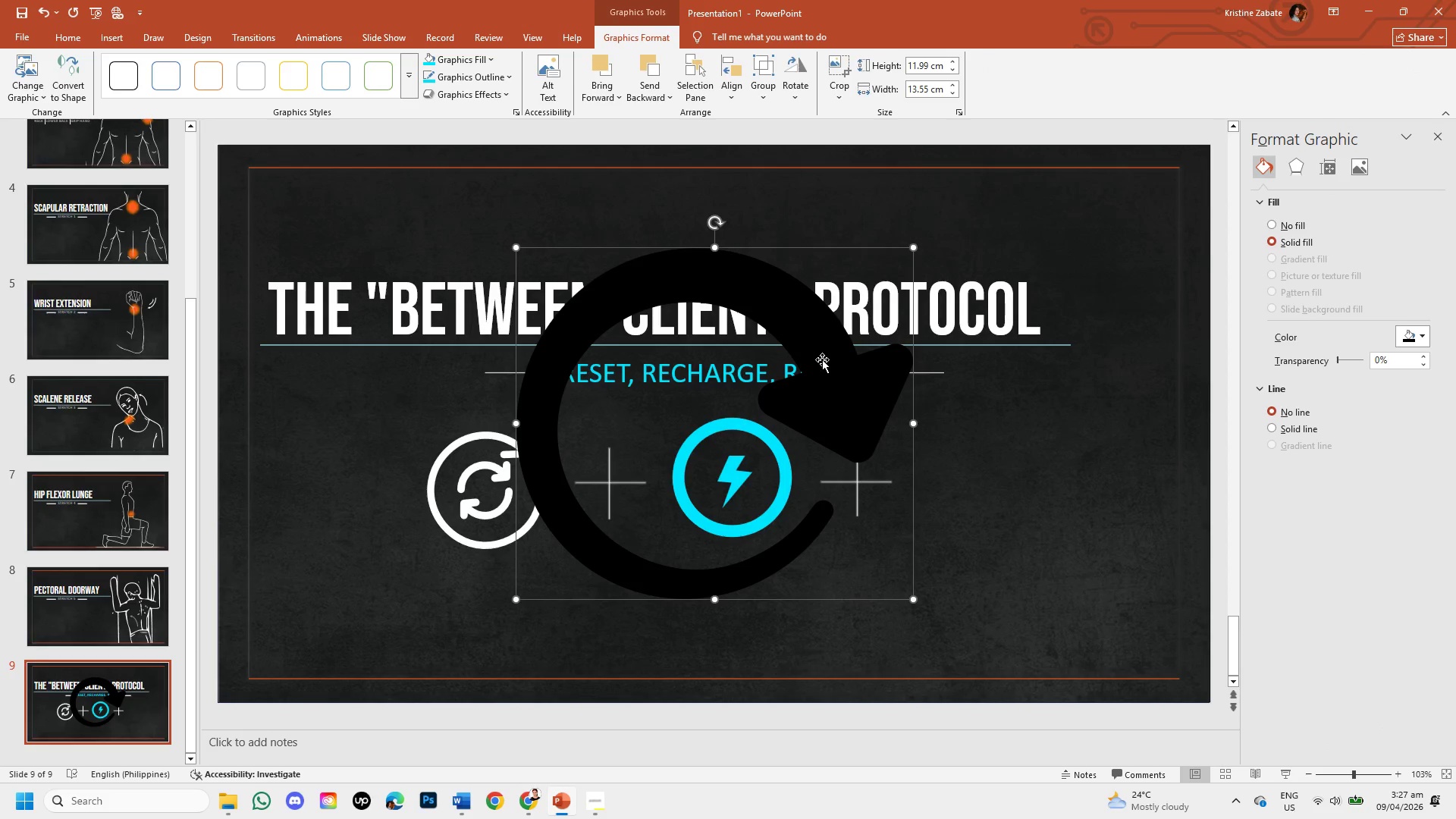 
left_click_drag(start_coordinate=[824, 383], to_coordinate=[1150, 466])
 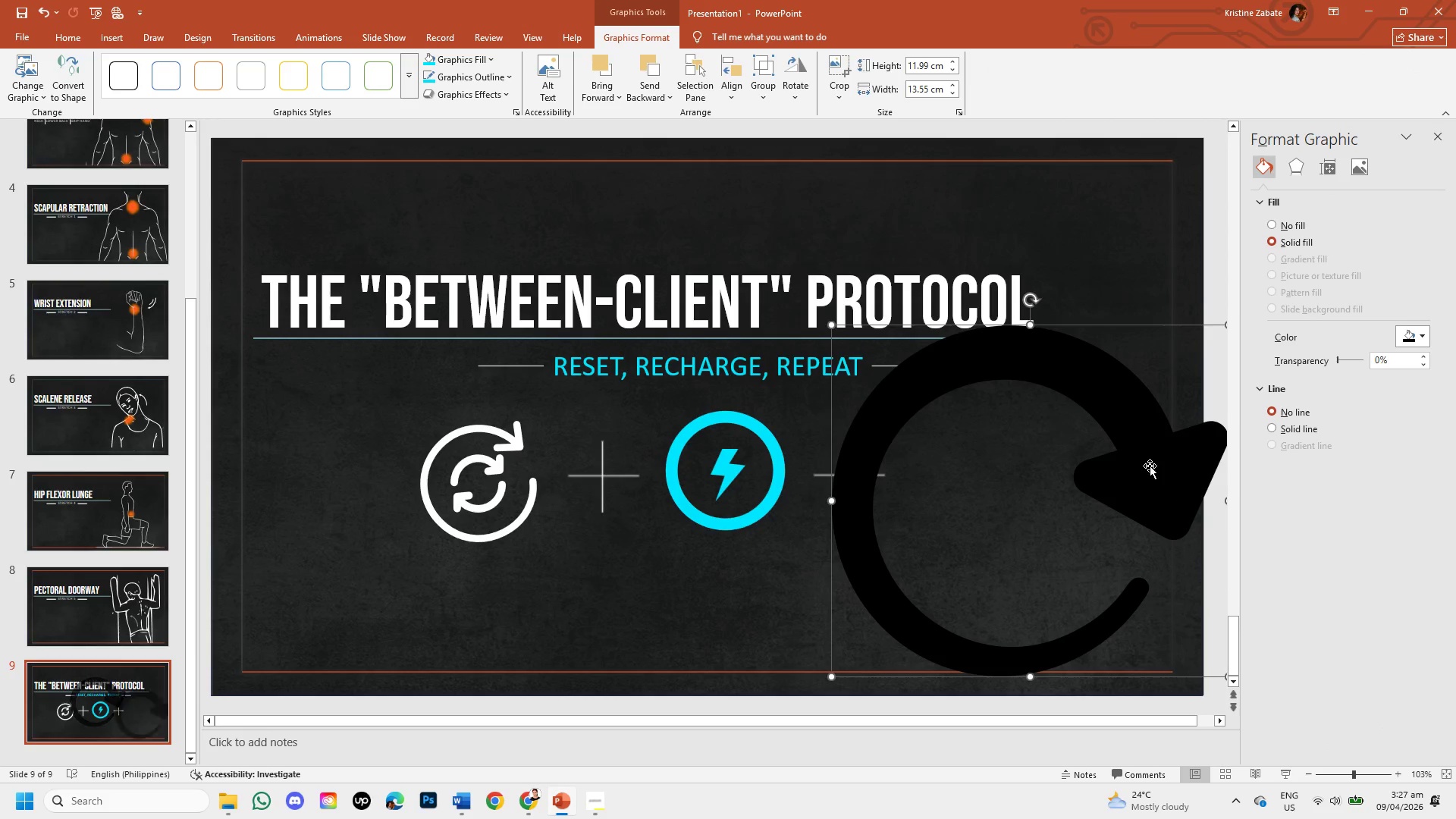 
double_click([1150, 466])
 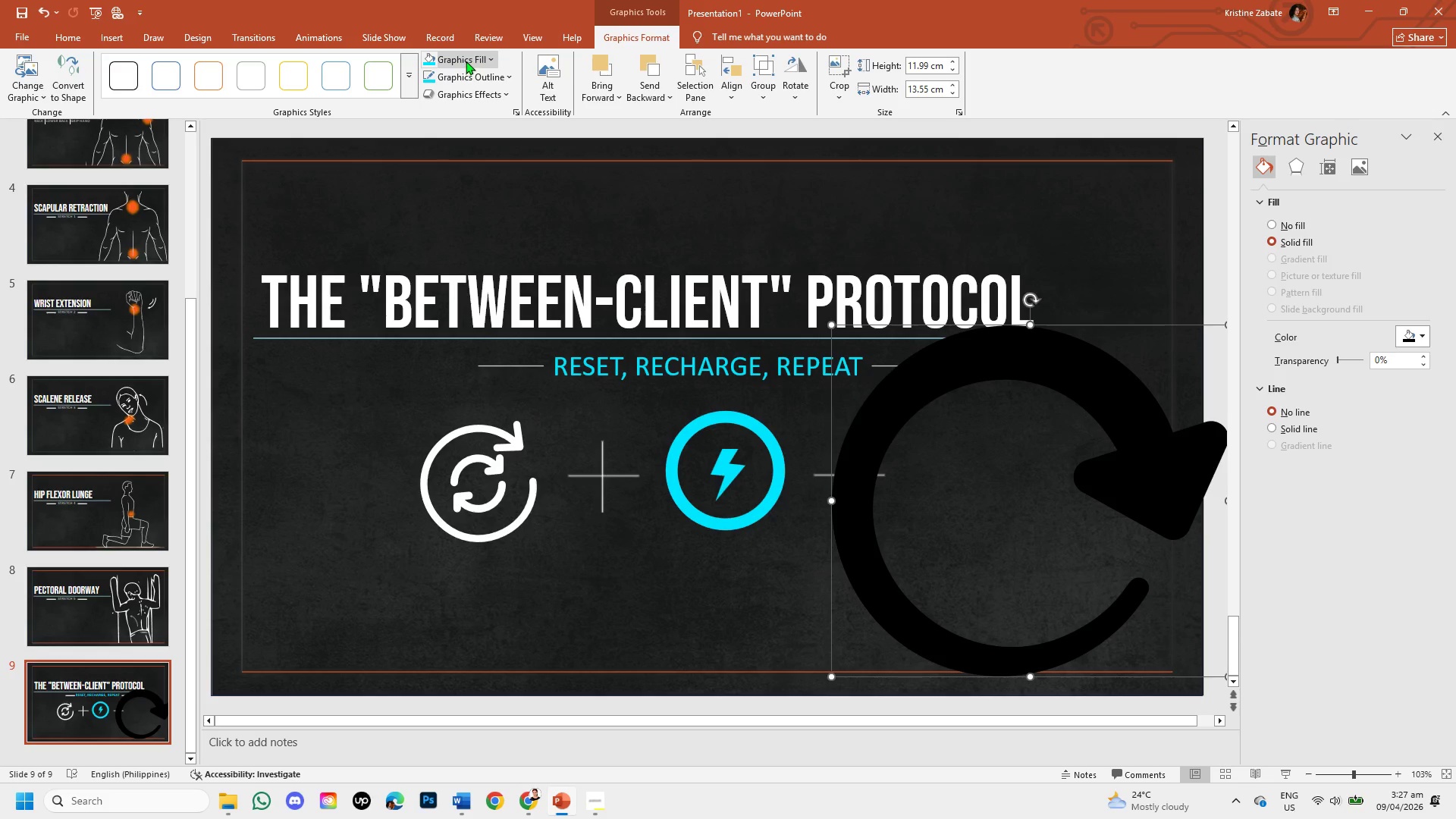 
left_click([488, 61])
 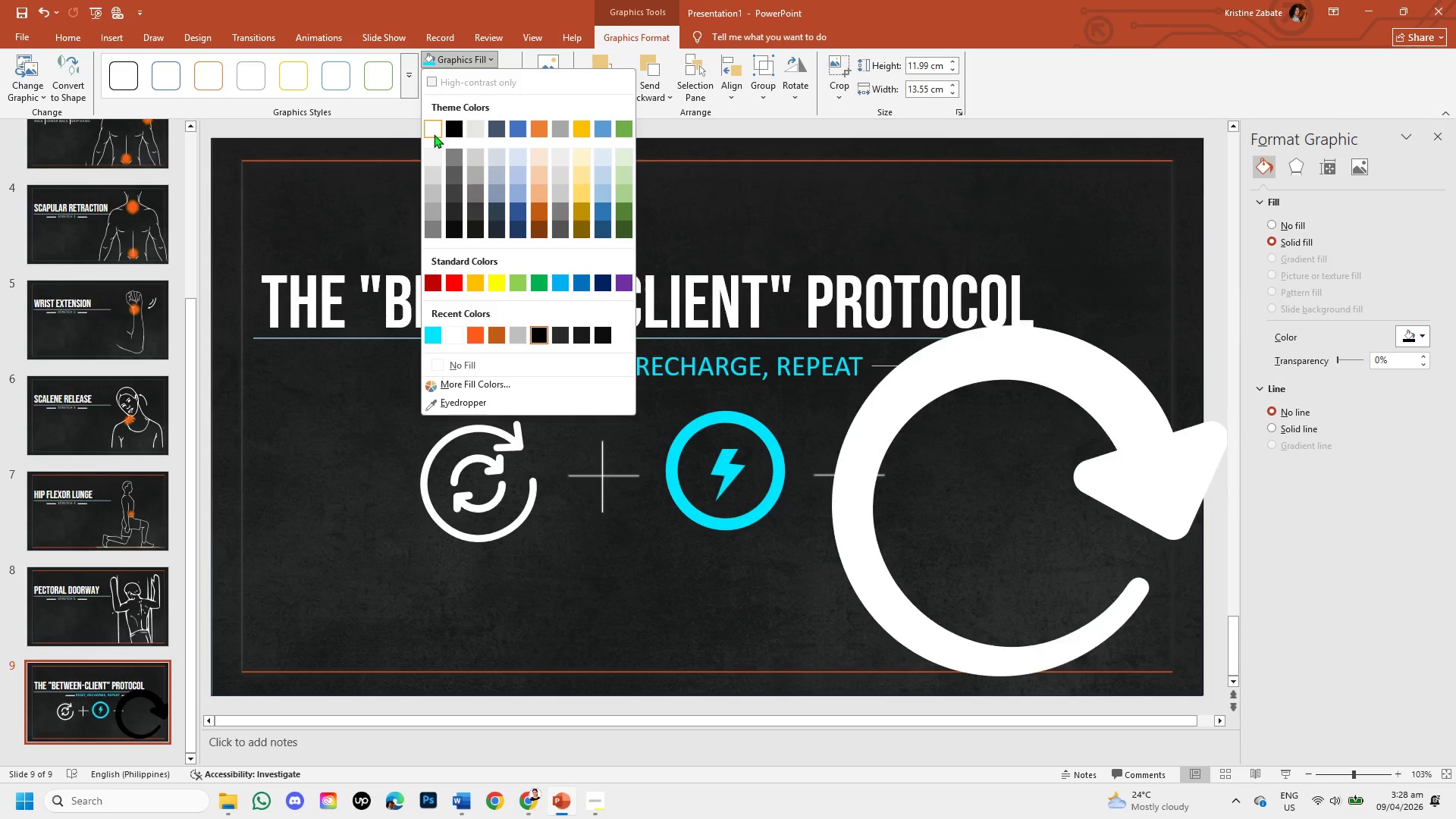 
left_click([434, 134])
 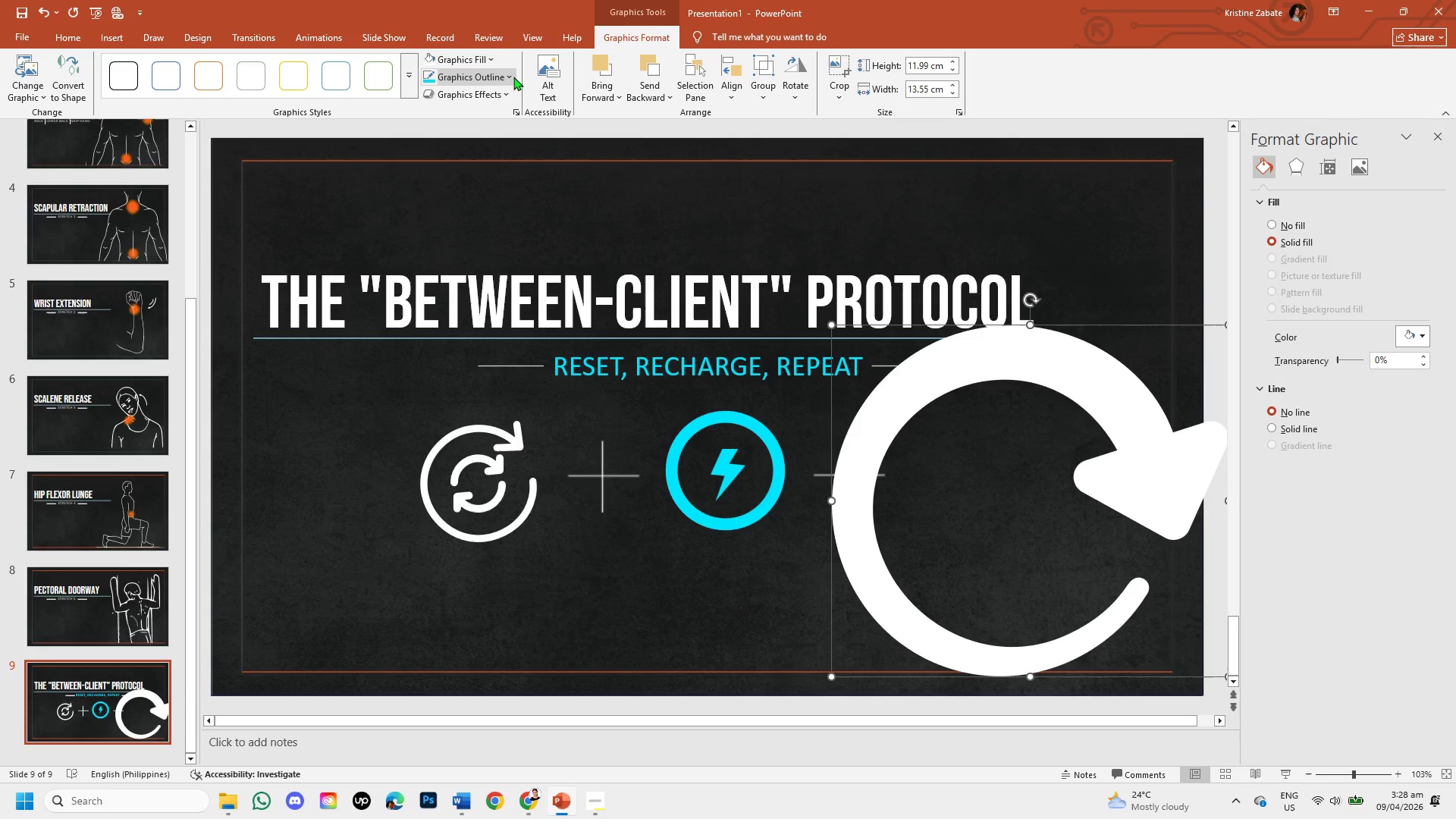 
left_click([513, 77])
 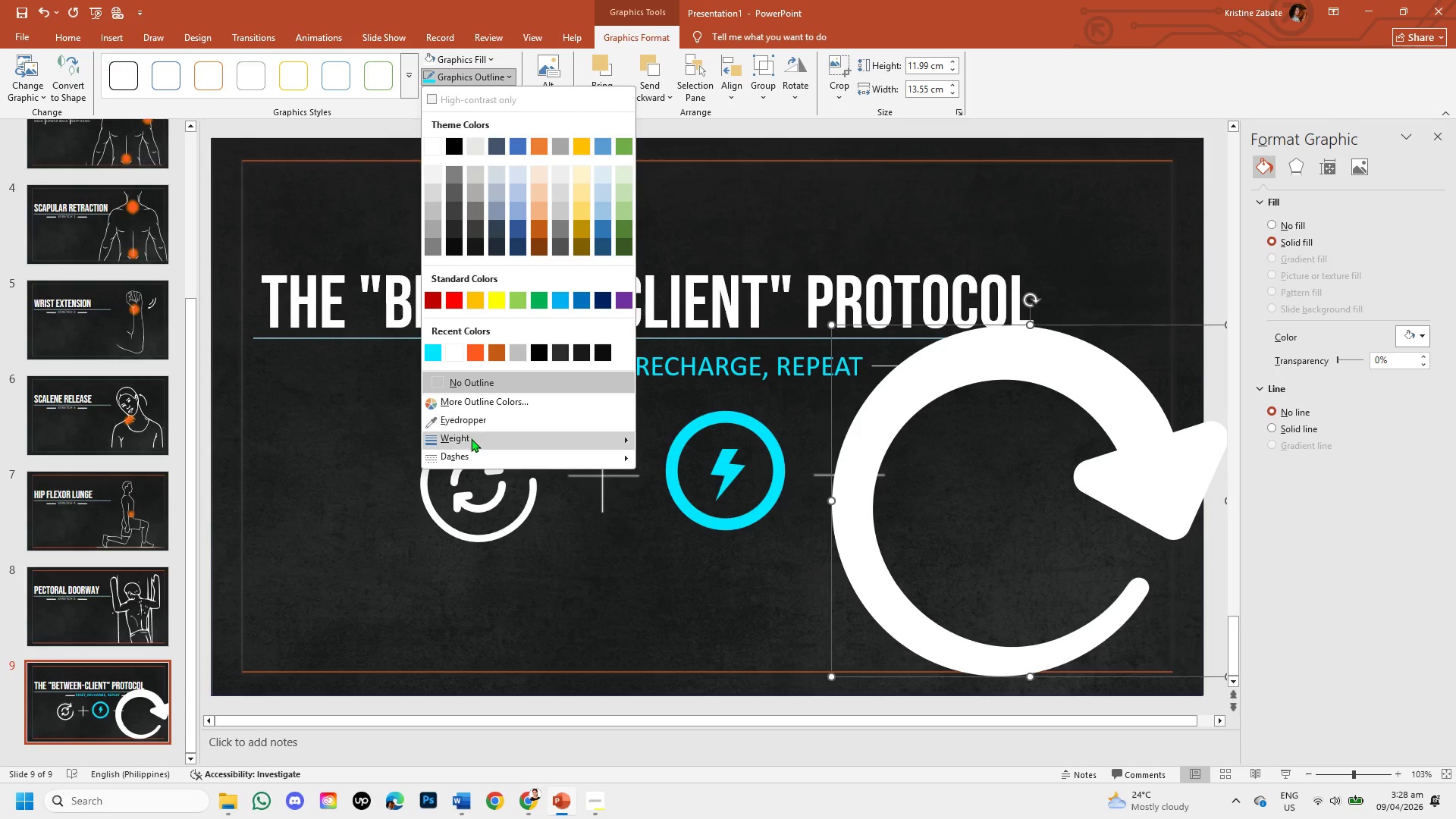 
left_click([469, 438])
 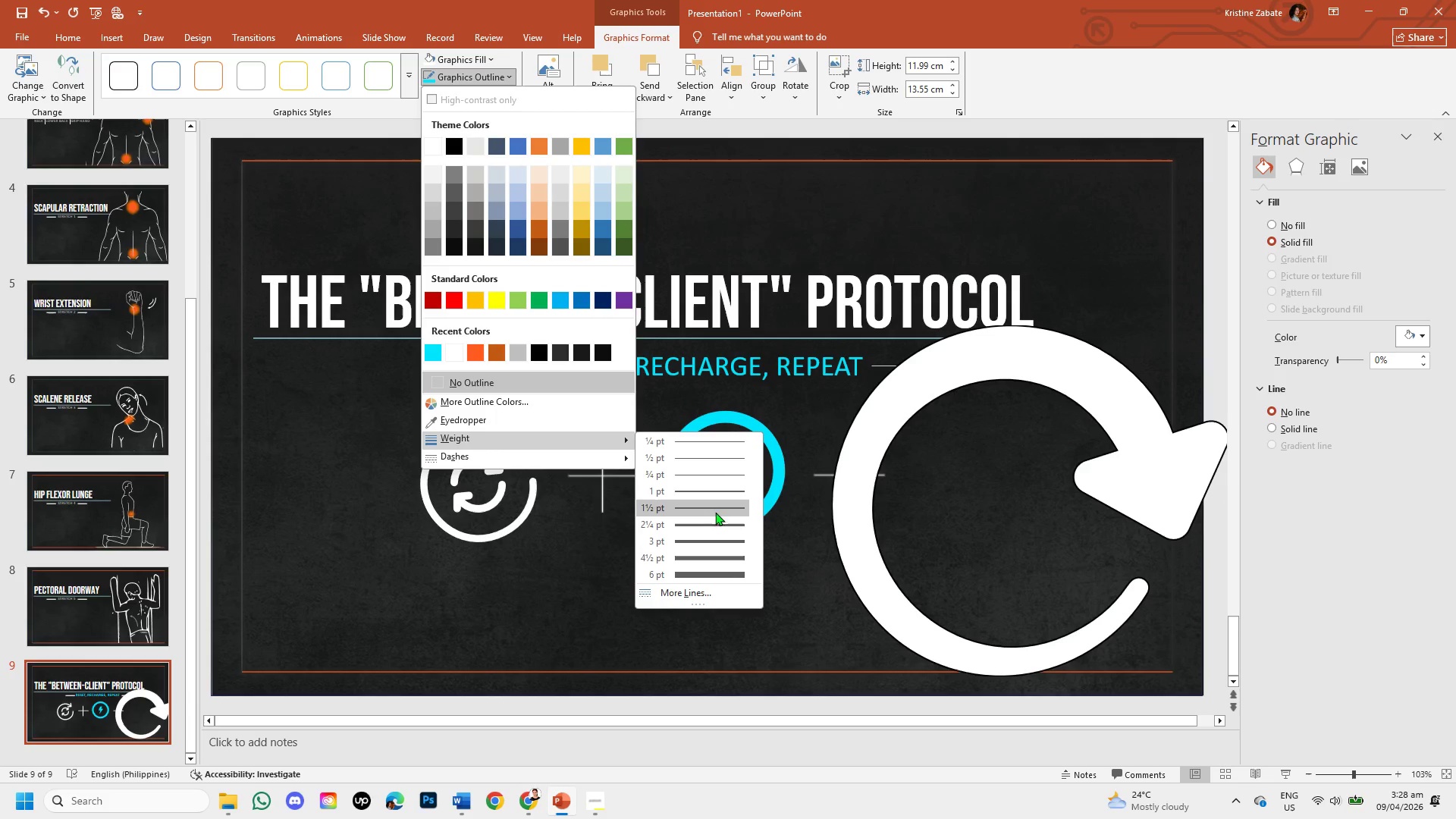 
left_click([714, 494])
 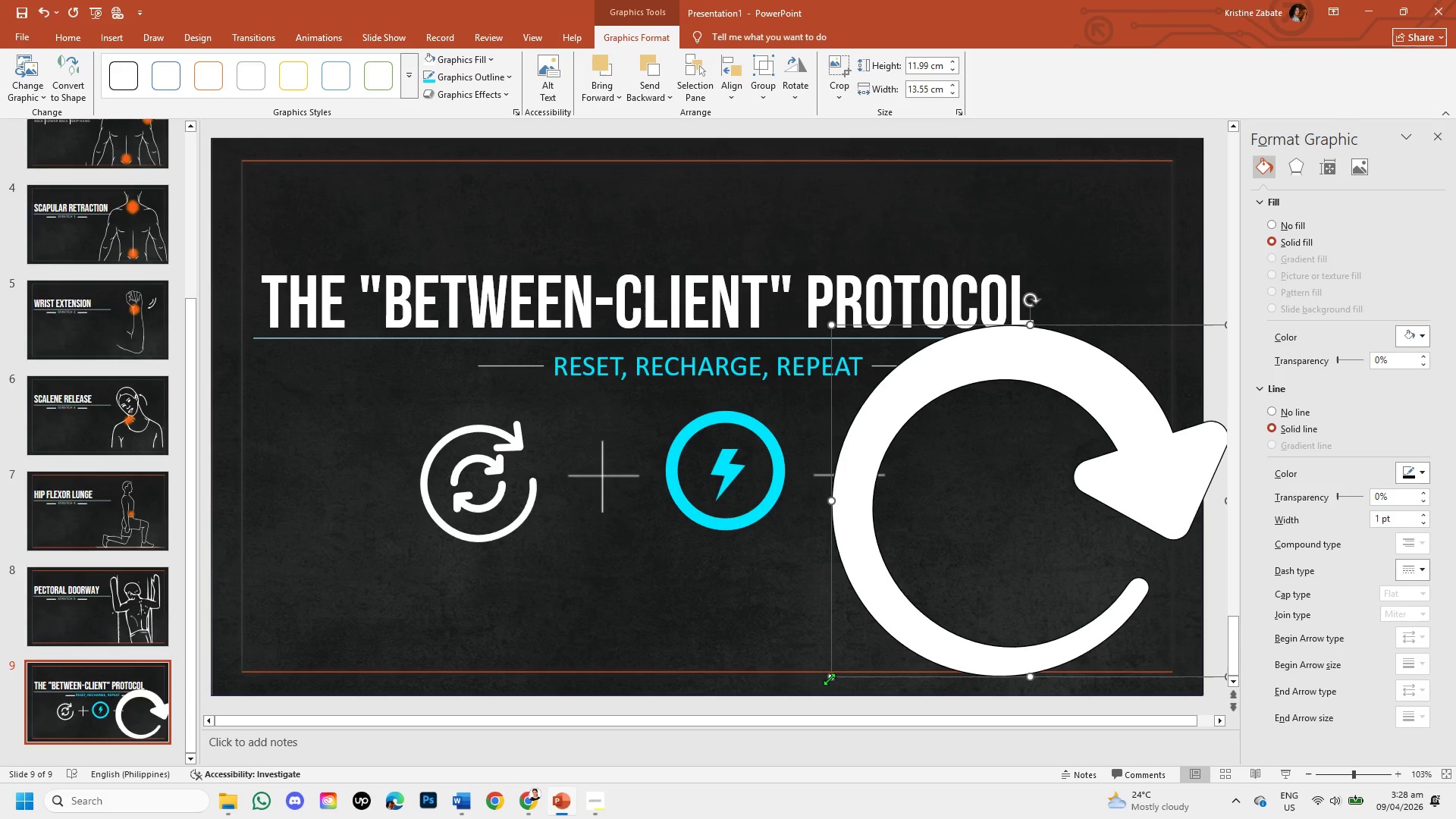 
left_click_drag(start_coordinate=[832, 679], to_coordinate=[915, 521])
 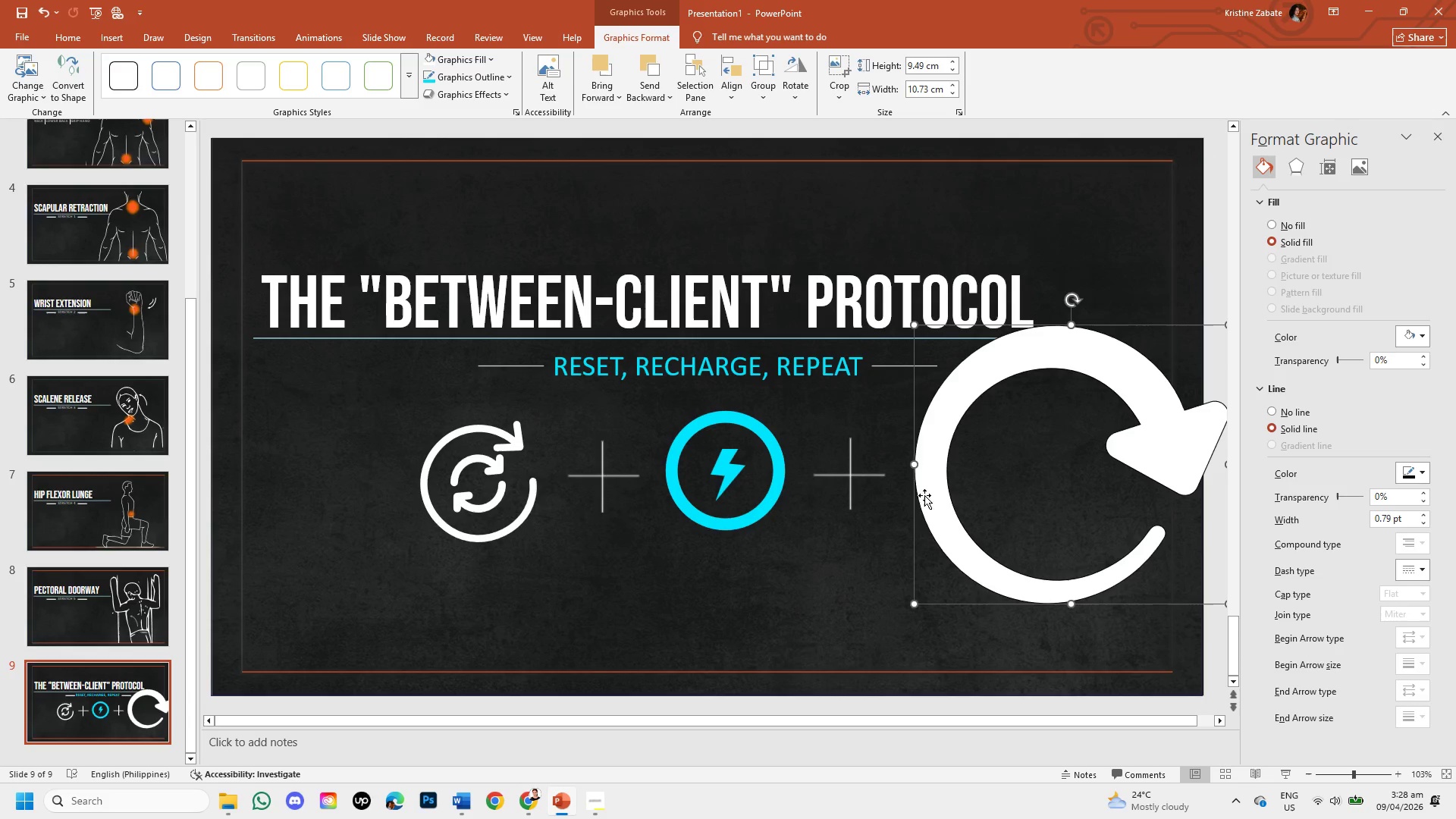 
left_click_drag(start_coordinate=[927, 490], to_coordinate=[904, 527])
 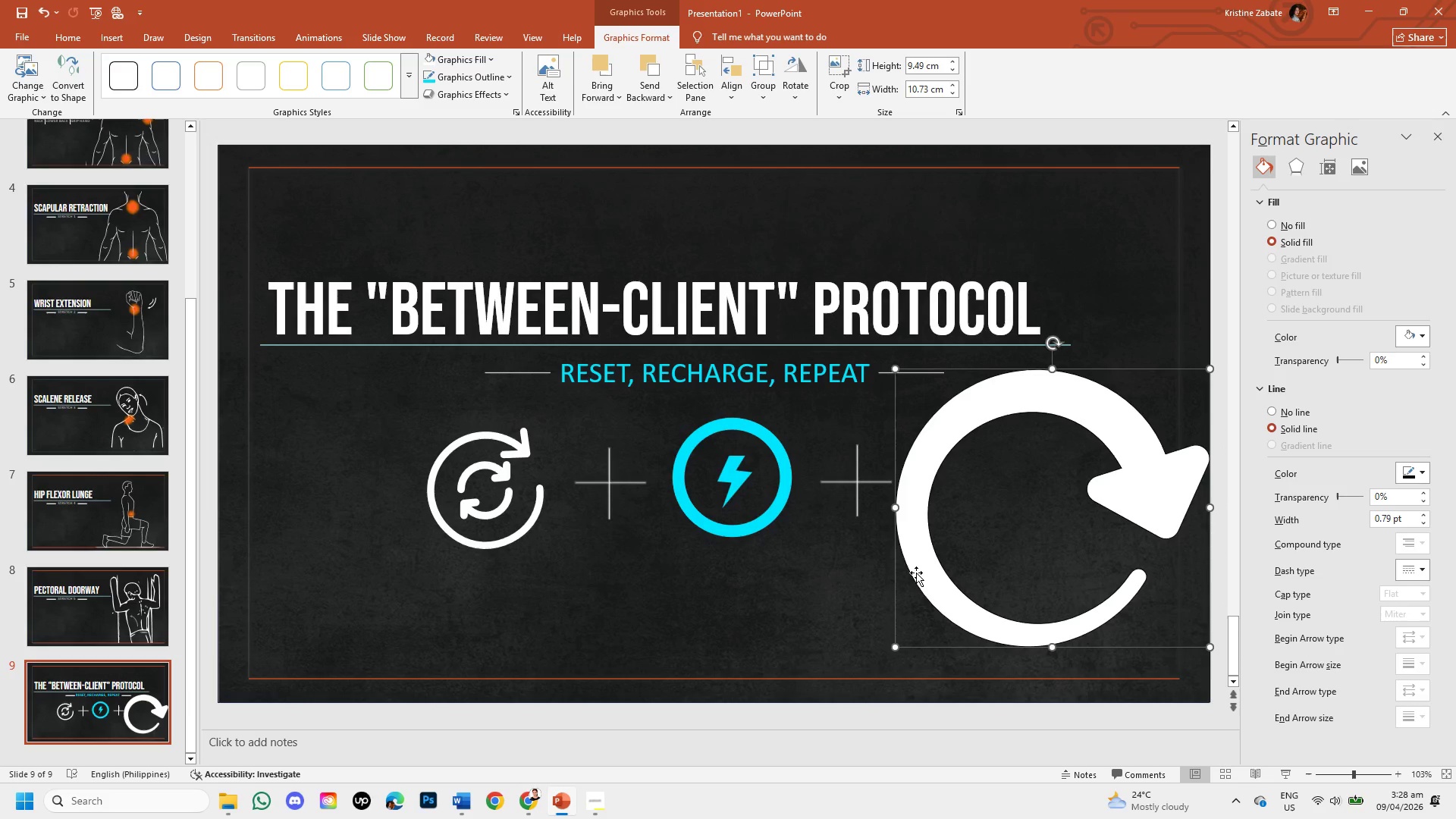 
left_click_drag(start_coordinate=[916, 573], to_coordinate=[920, 556])
 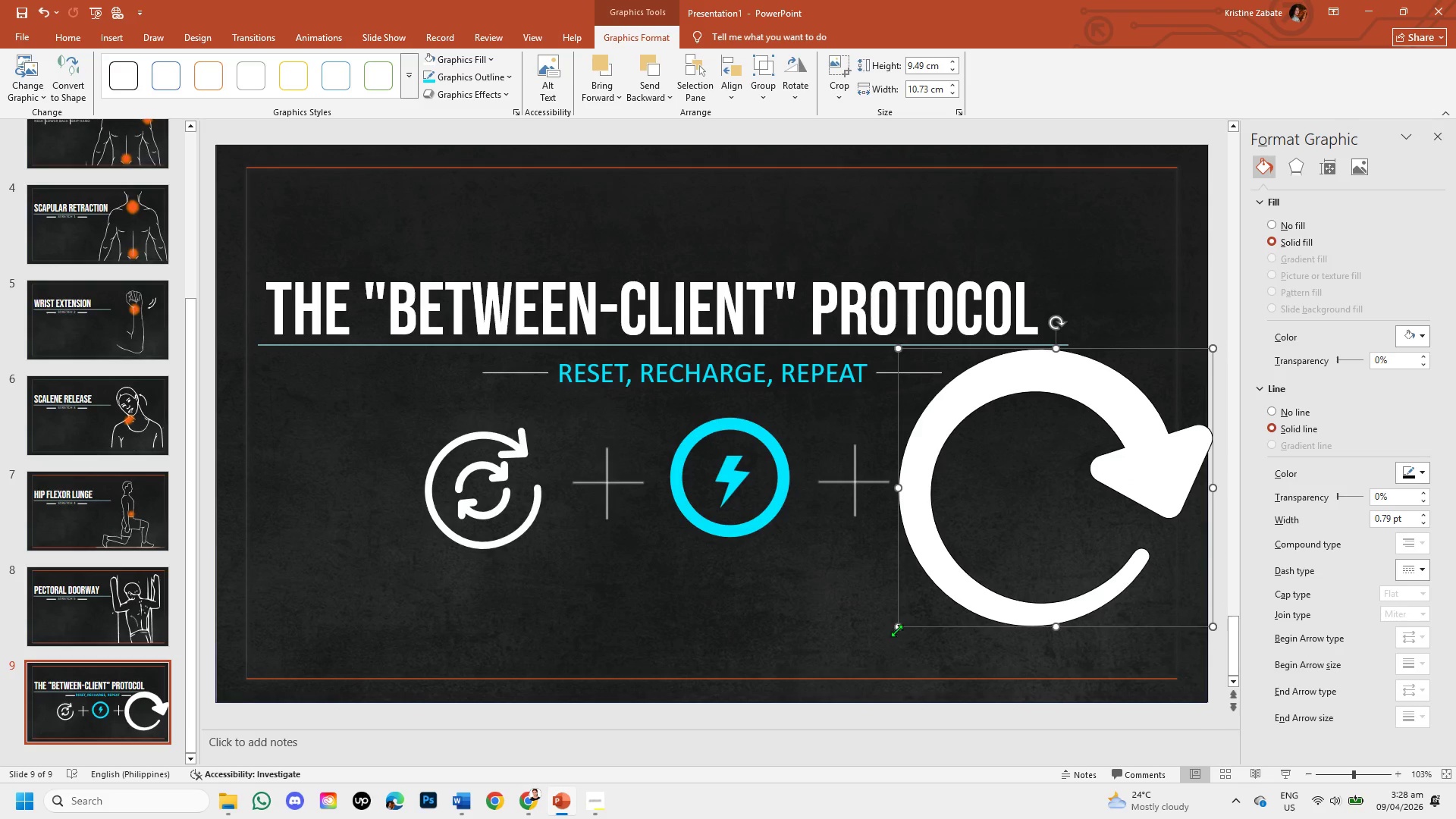 
left_click_drag(start_coordinate=[894, 624], to_coordinate=[956, 532])
 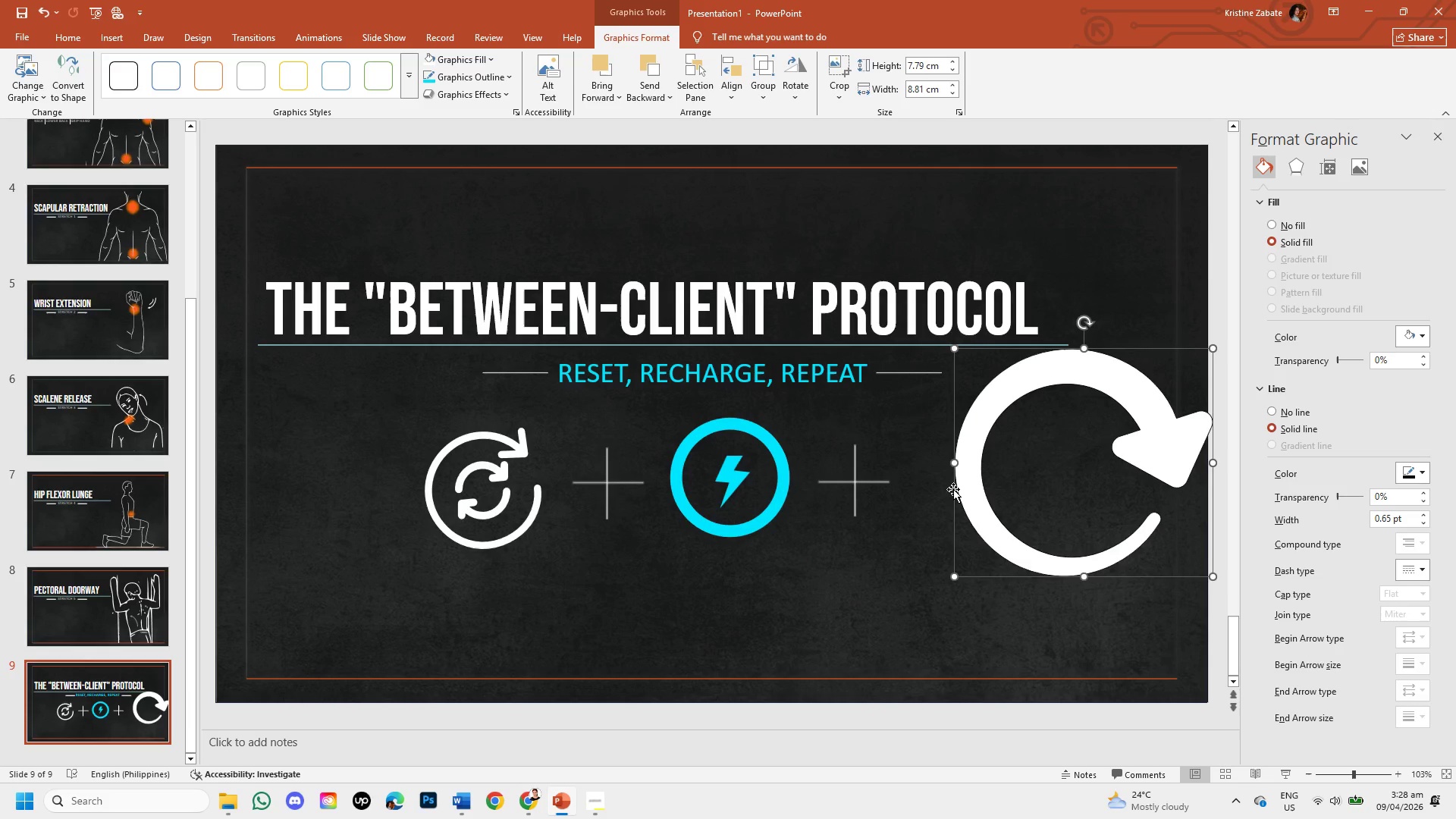 
left_click_drag(start_coordinate=[953, 489], to_coordinate=[928, 527])
 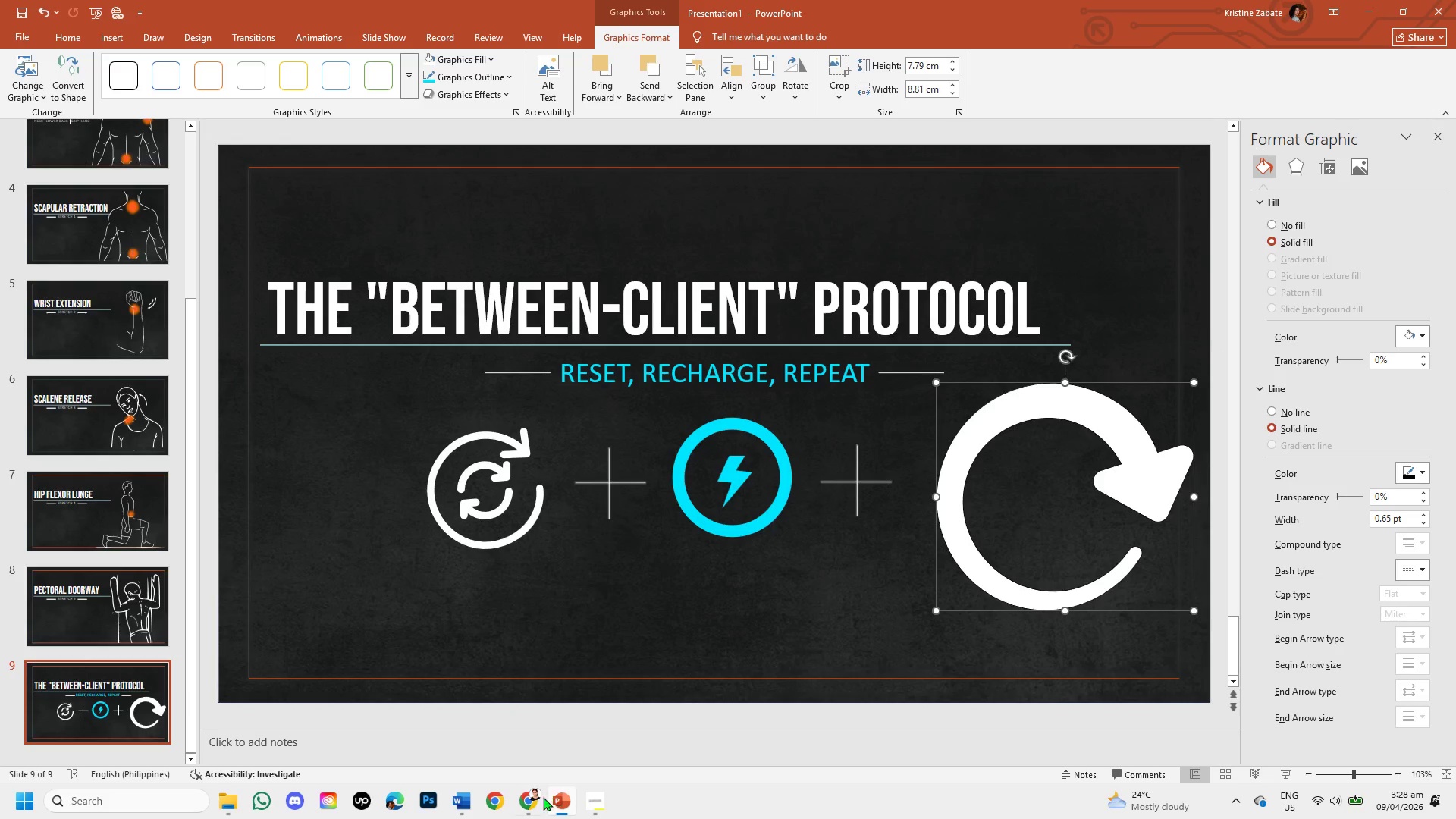 
left_click([527, 796])
 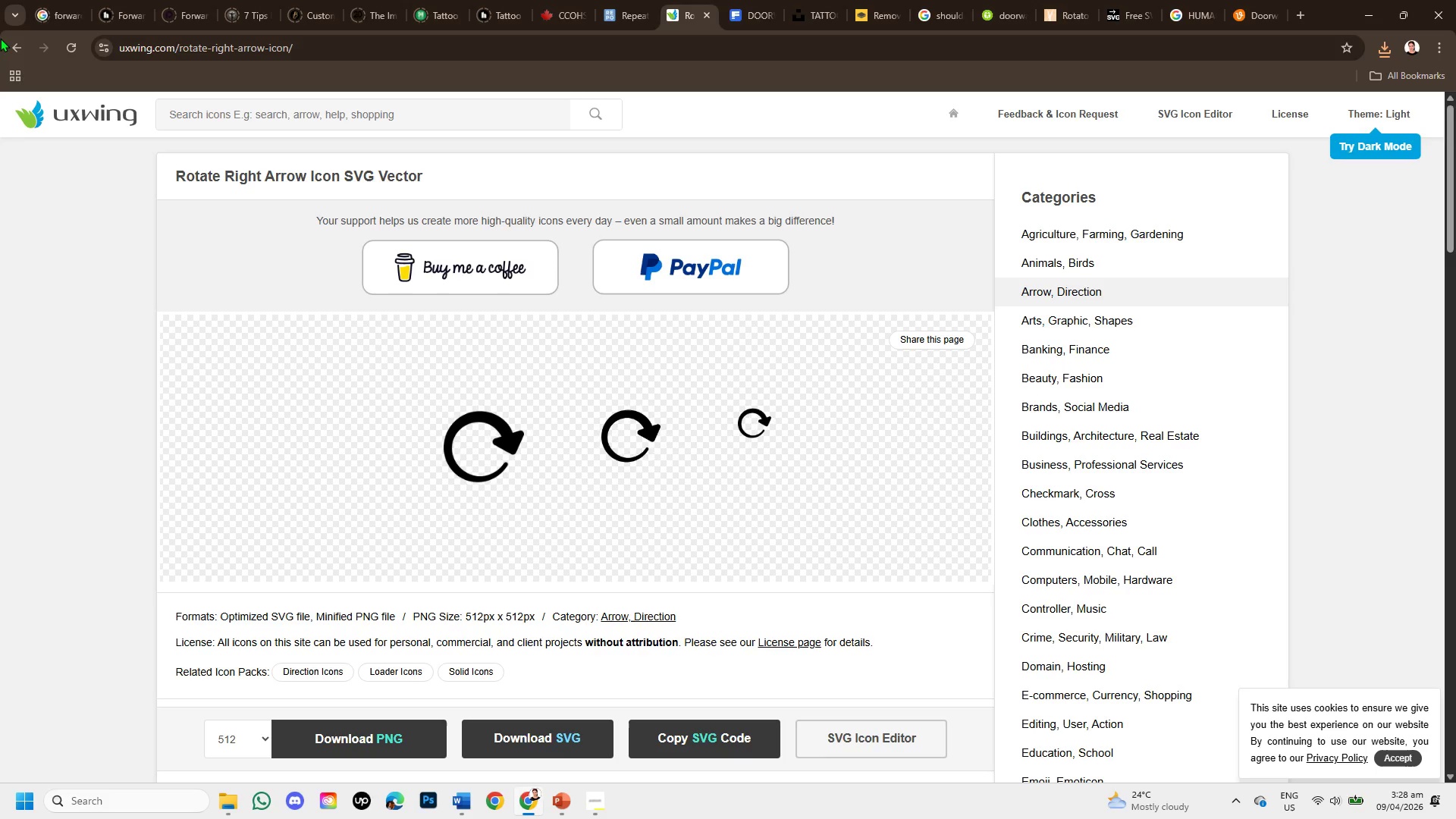 
left_click([8, 55])
 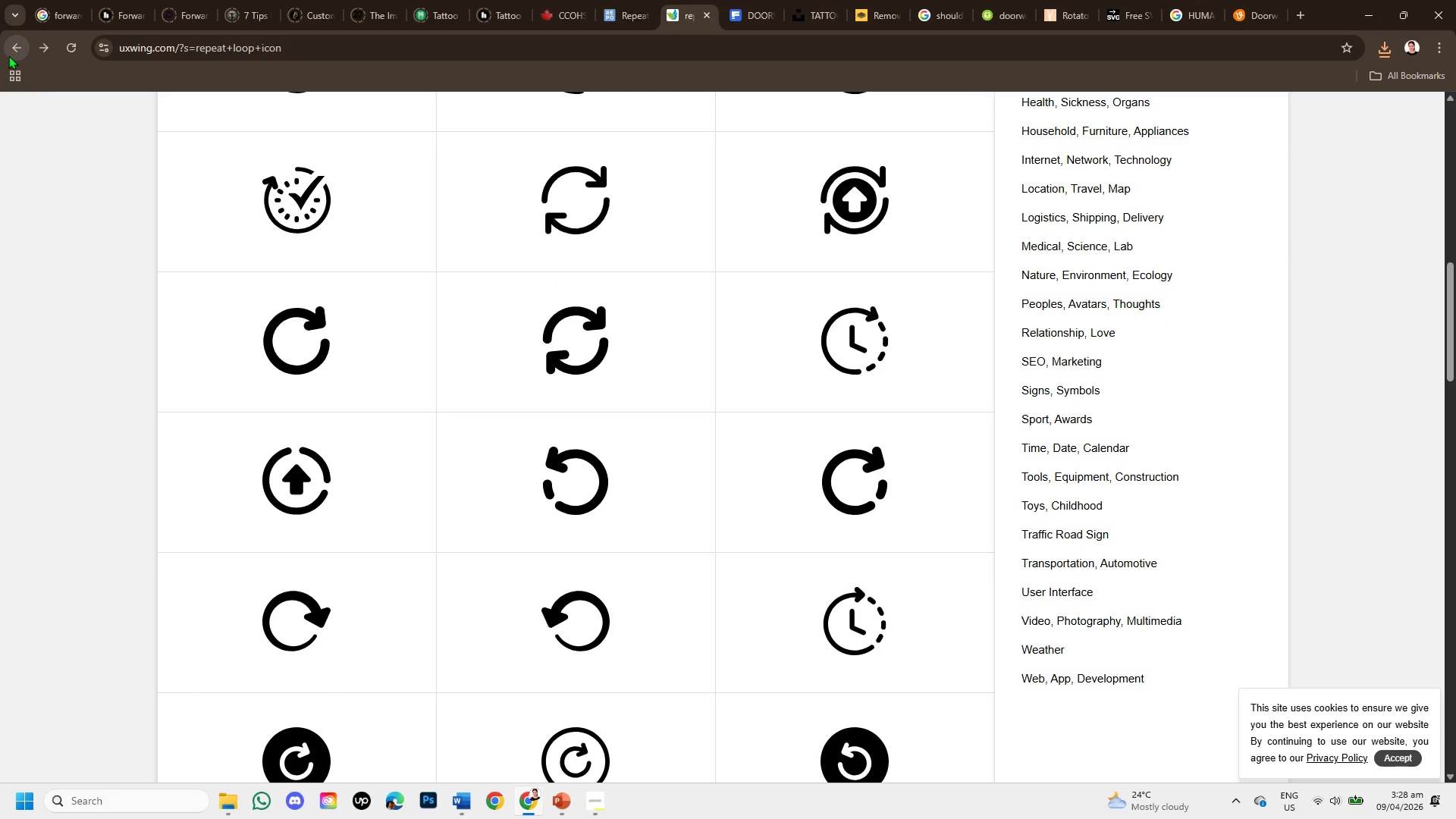 
scroll: coordinate [738, 443], scroll_direction: down, amount: 5.0
 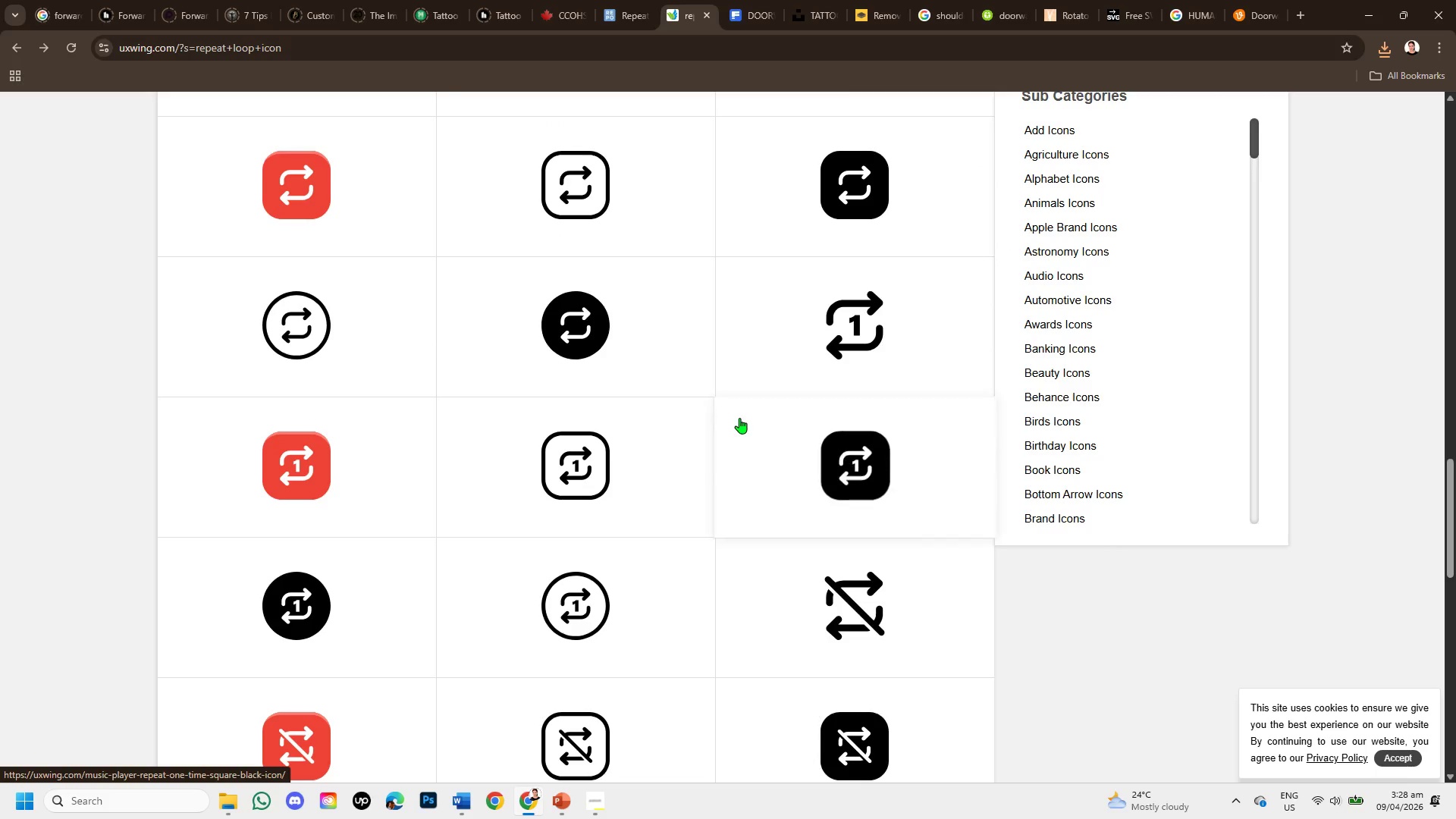 
scroll: coordinate [725, 384], scroll_direction: up, amount: 13.0
 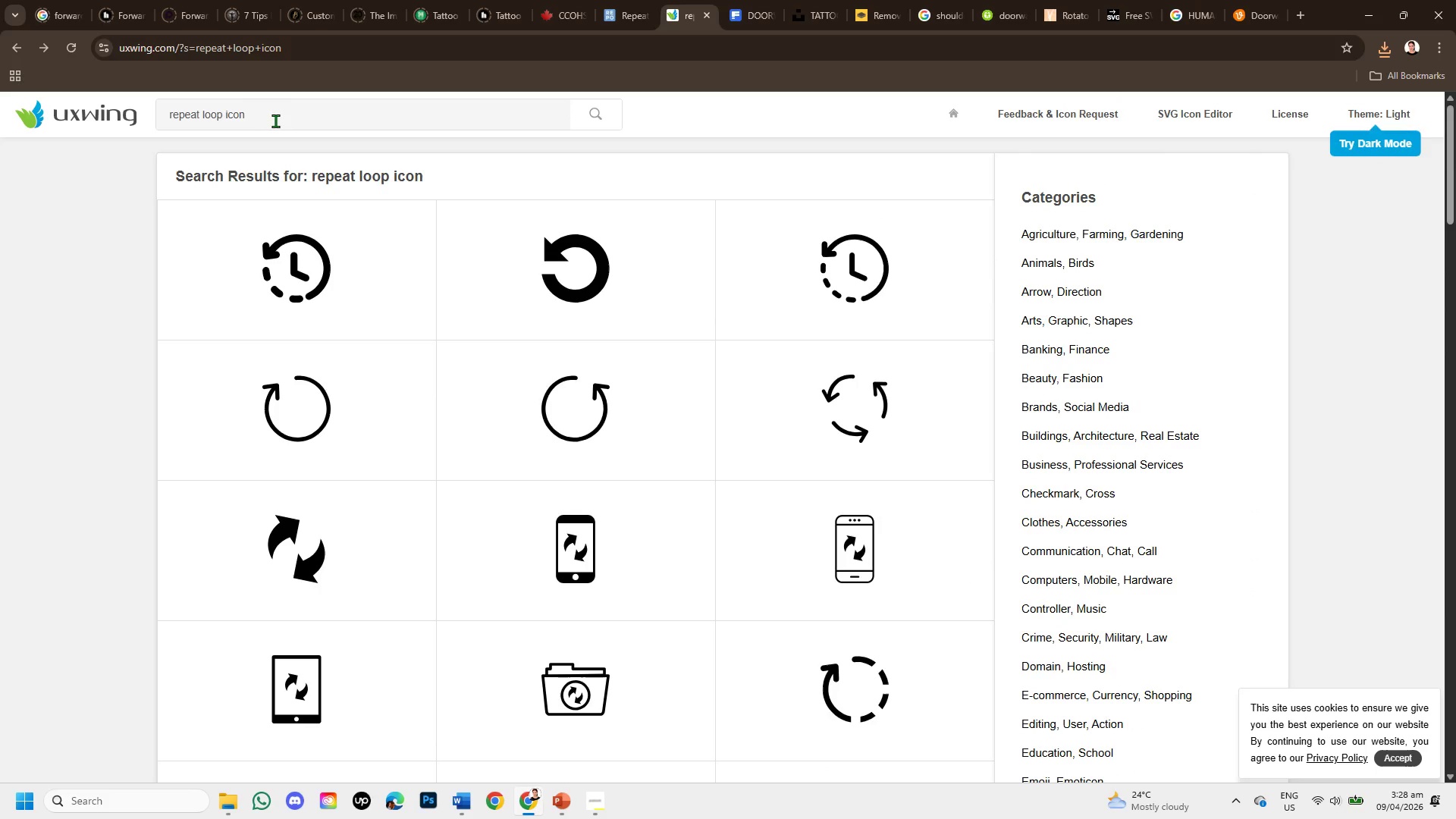 
left_click_drag(start_coordinate=[256, 108], to_coordinate=[131, 101])
 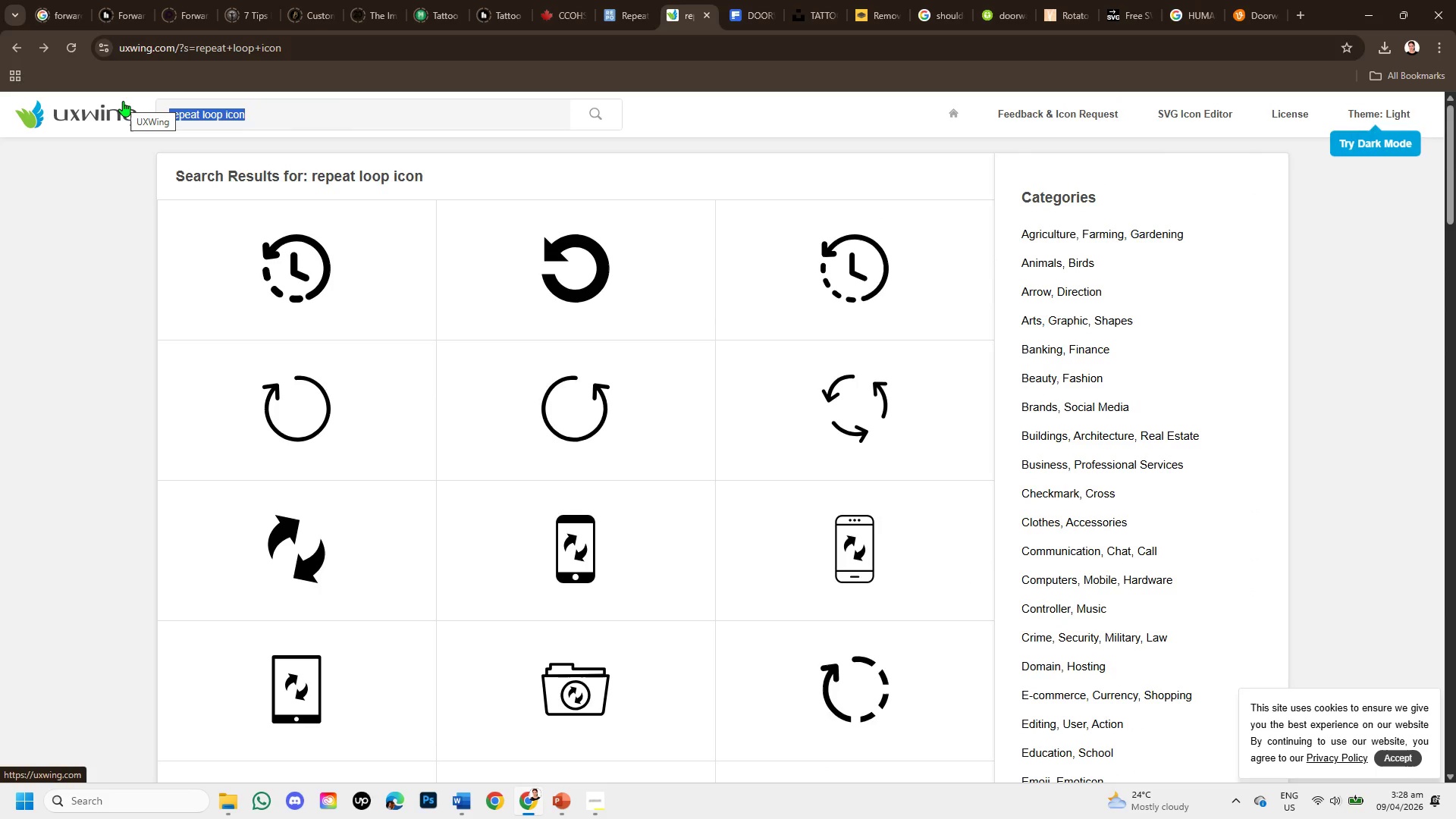 
hold_key(key=ControlLeft, duration=1.12)
 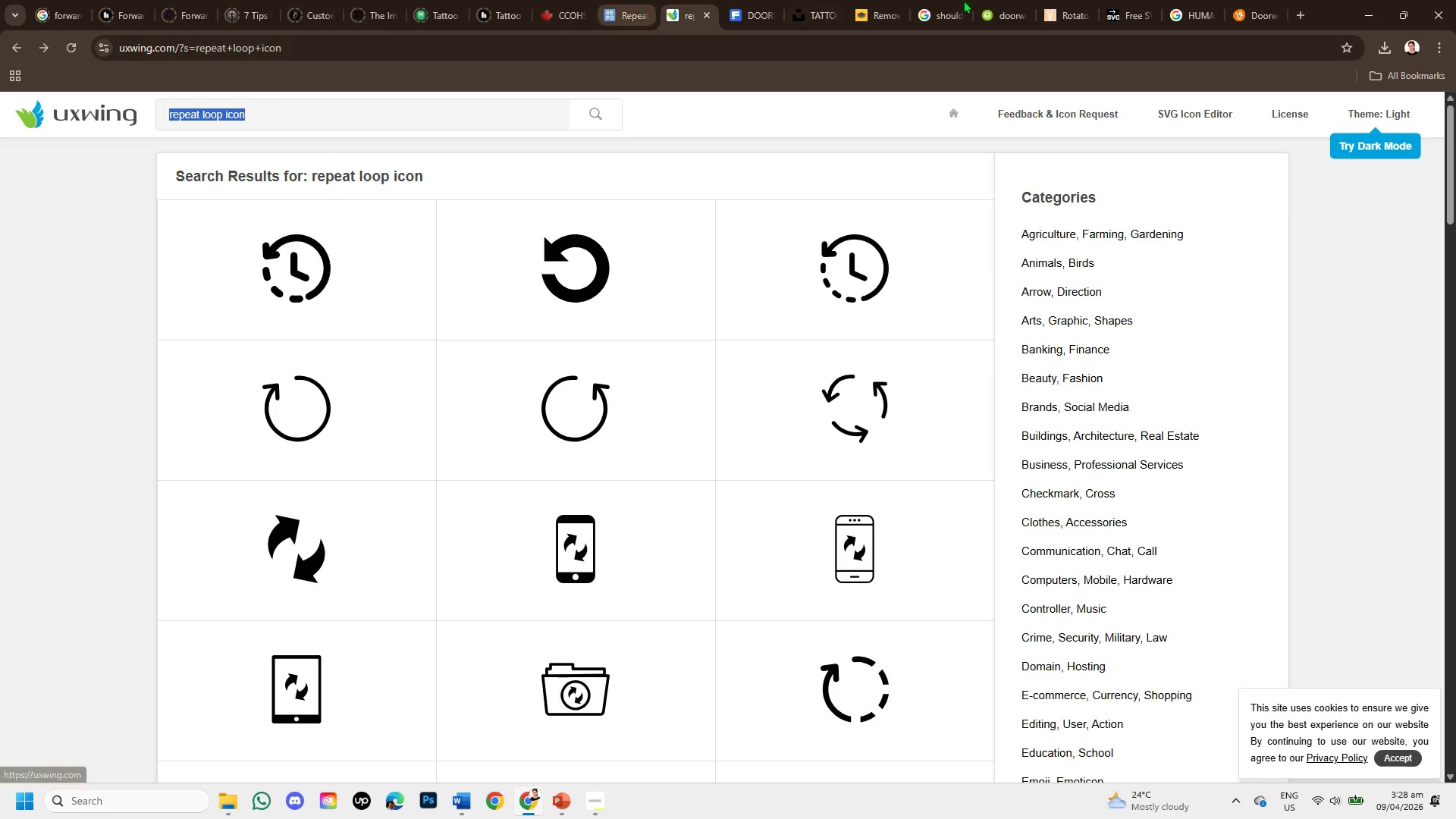 
hold_key(key=C, duration=0.34)
 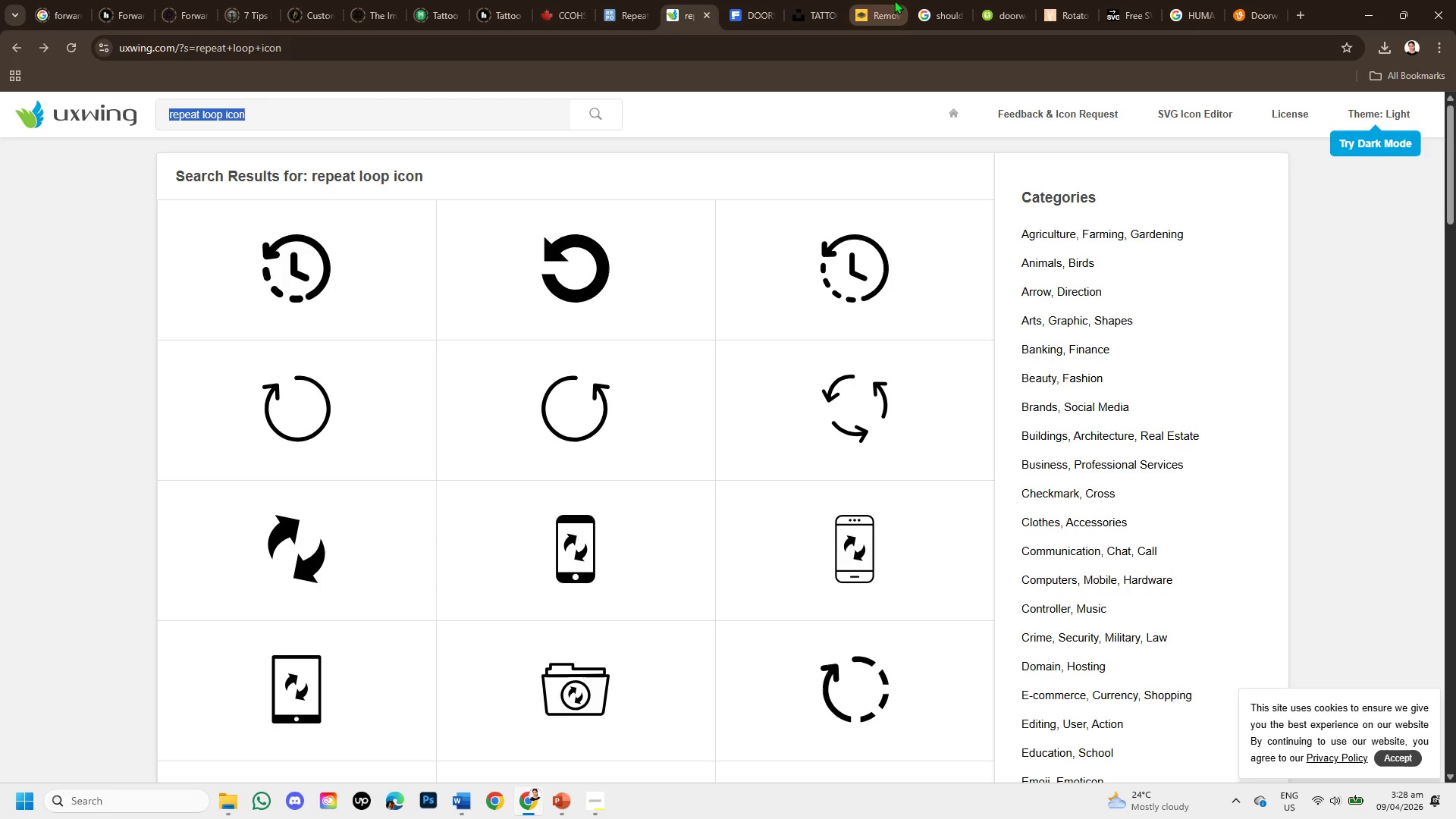 
left_click([920, 8])
 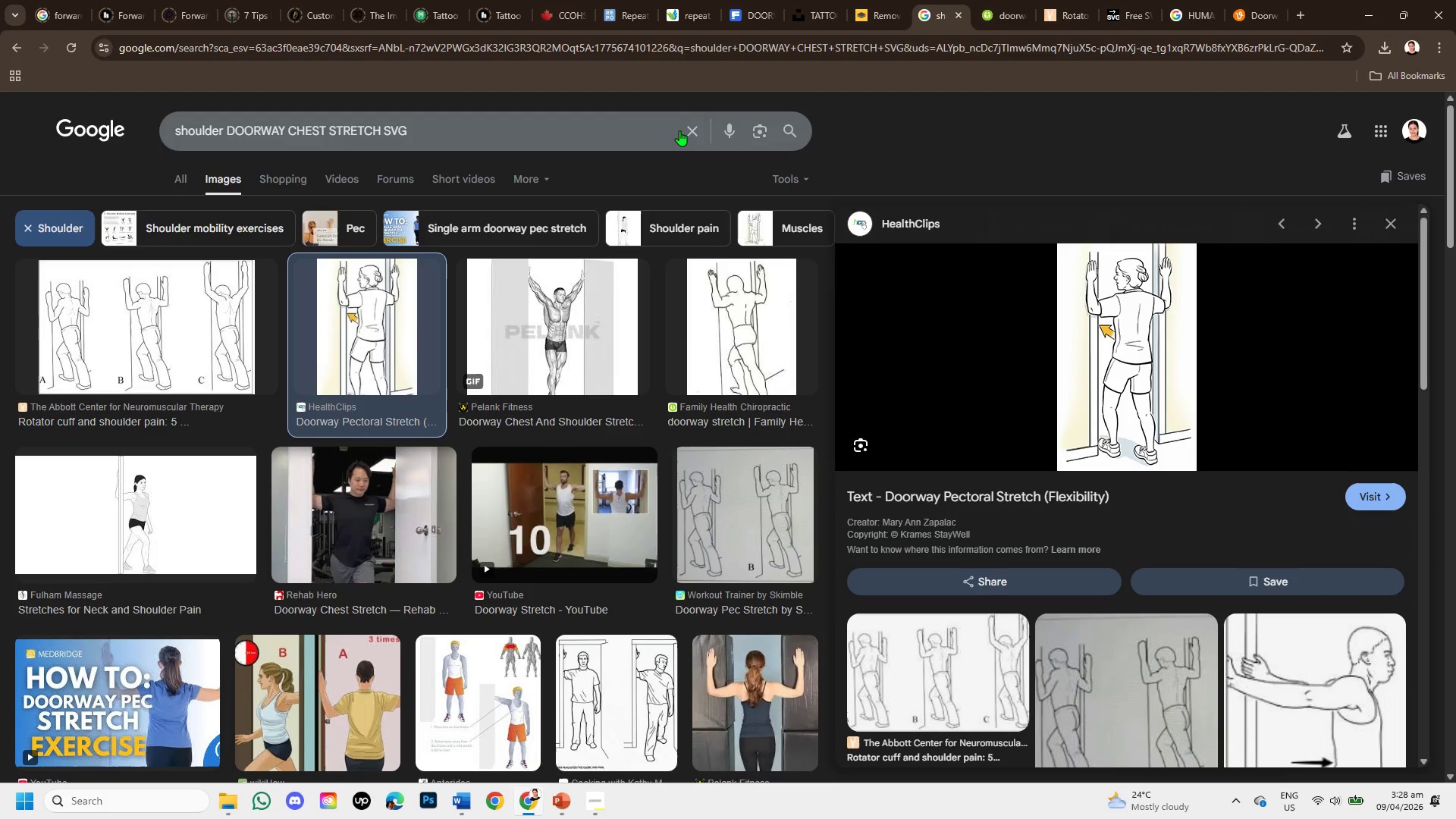 
left_click([689, 130])
 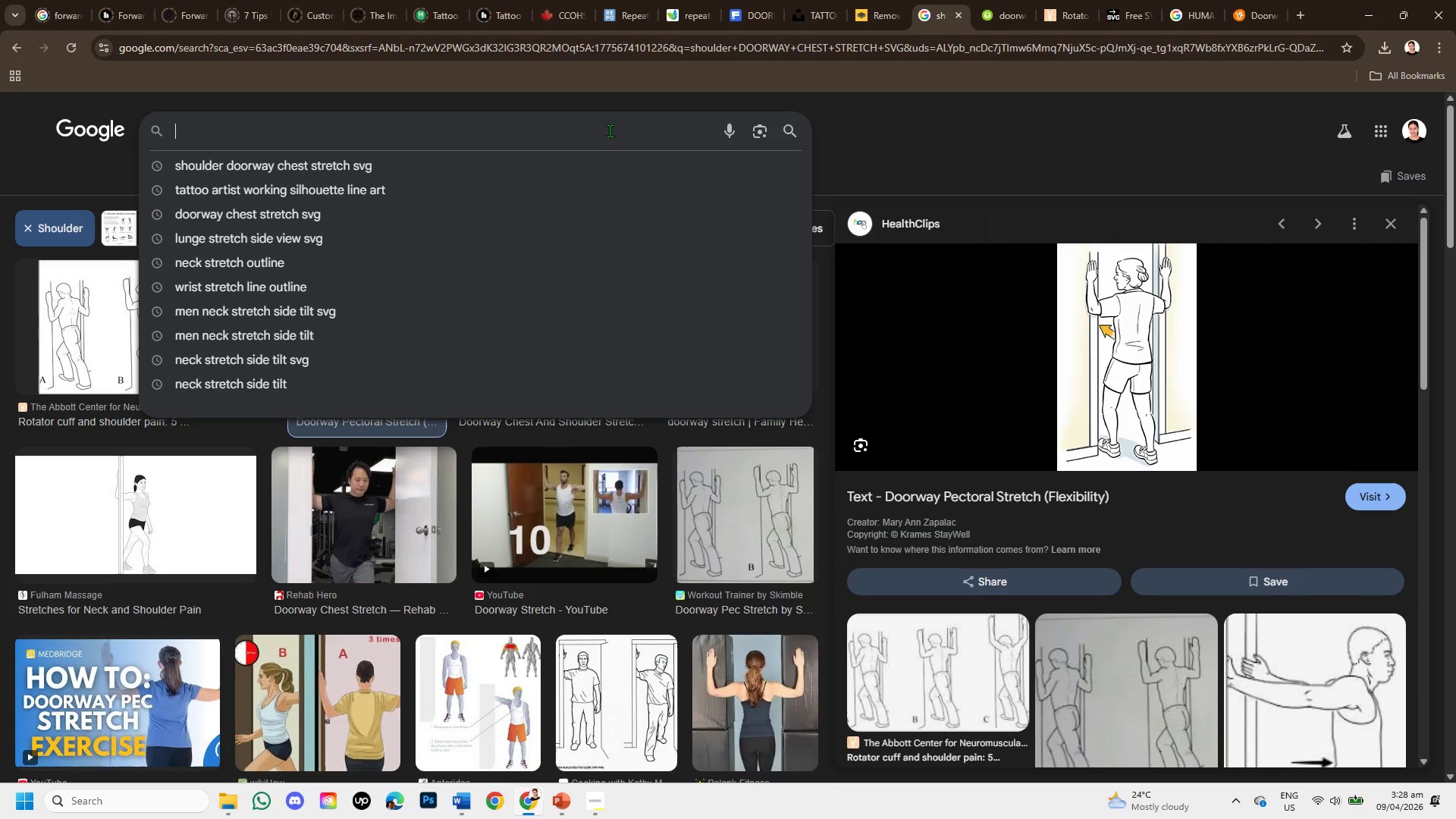 
key(Control+V)
 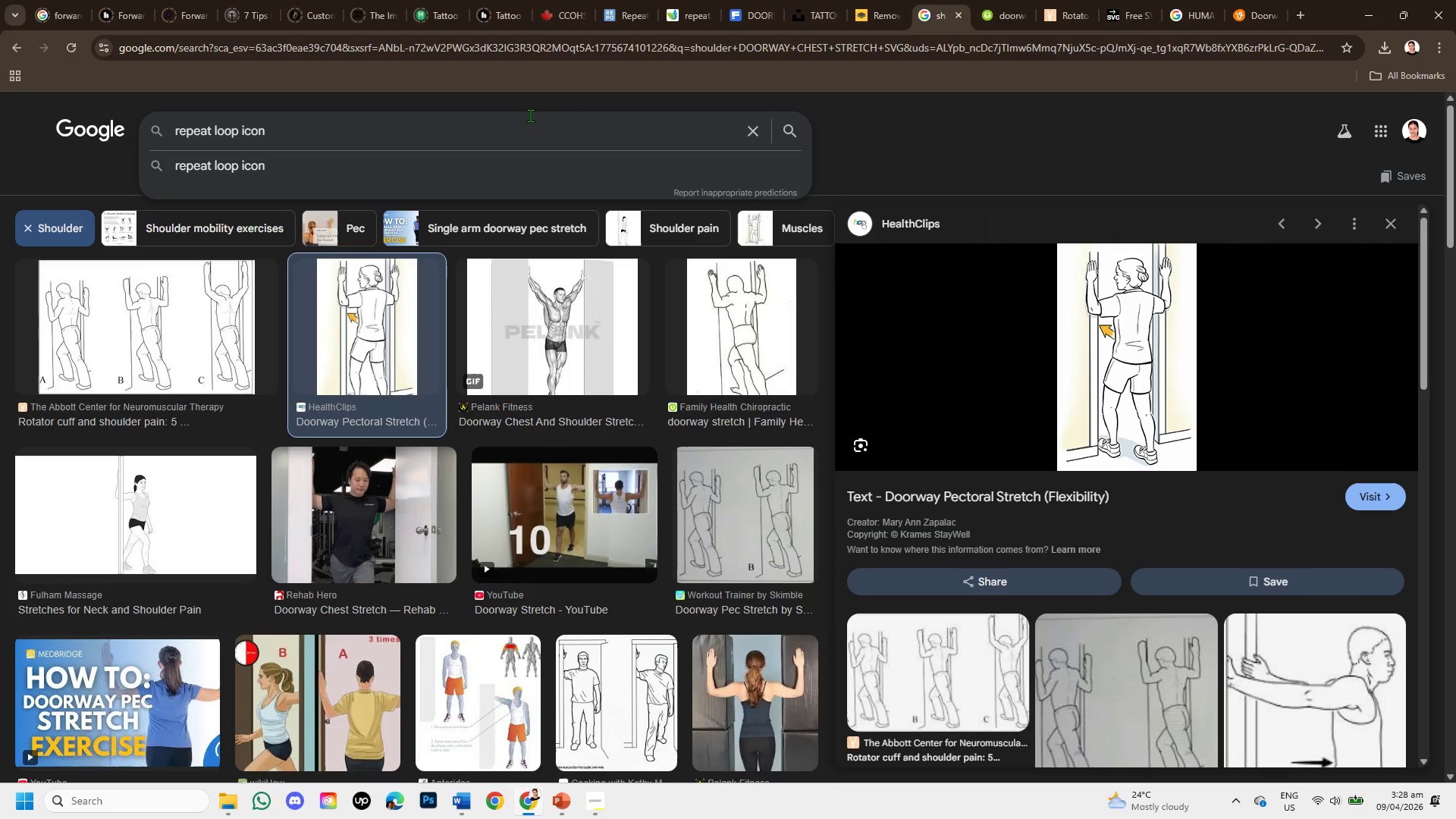 
key(Enter)
 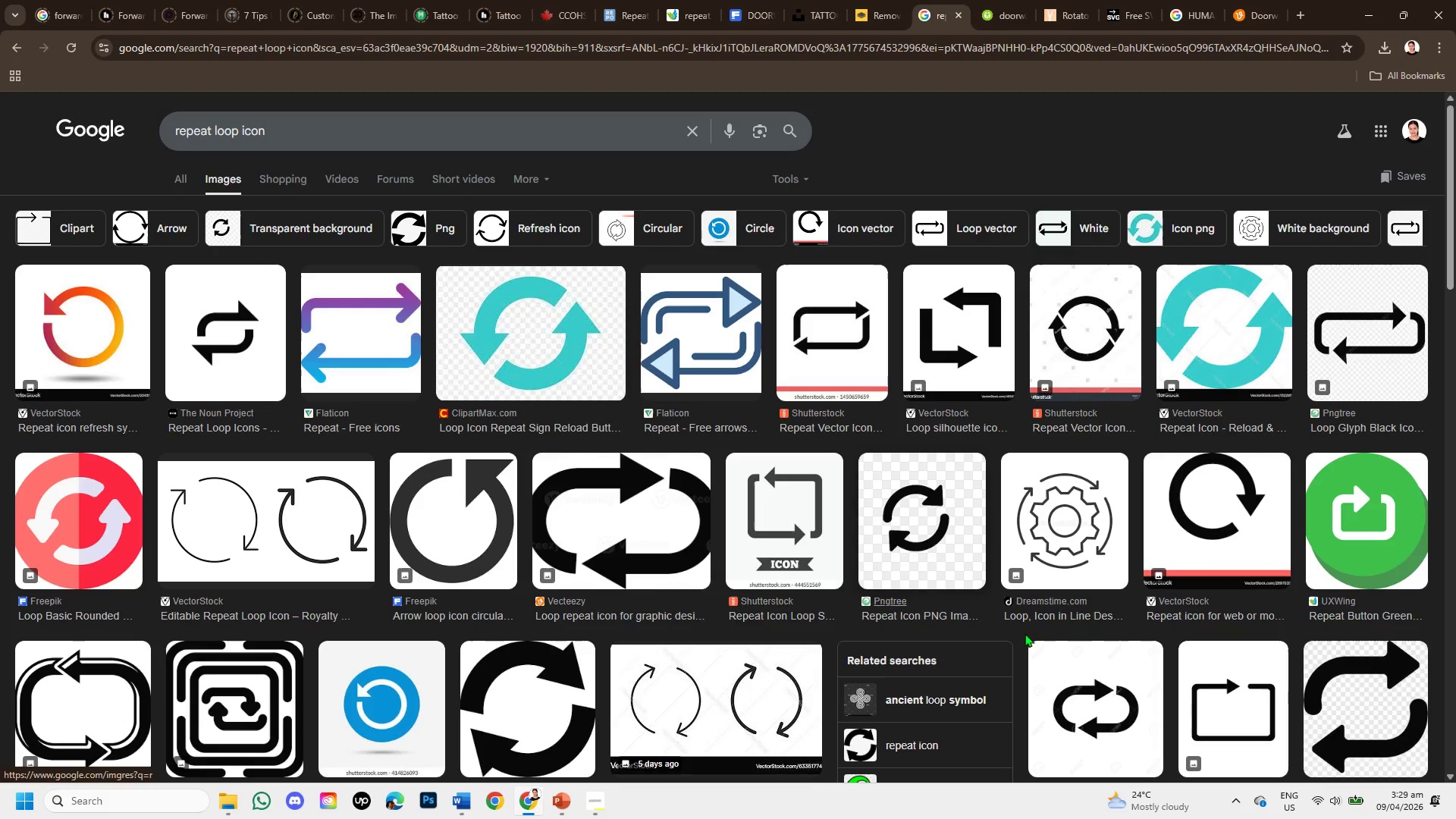 
wait(23.34)
 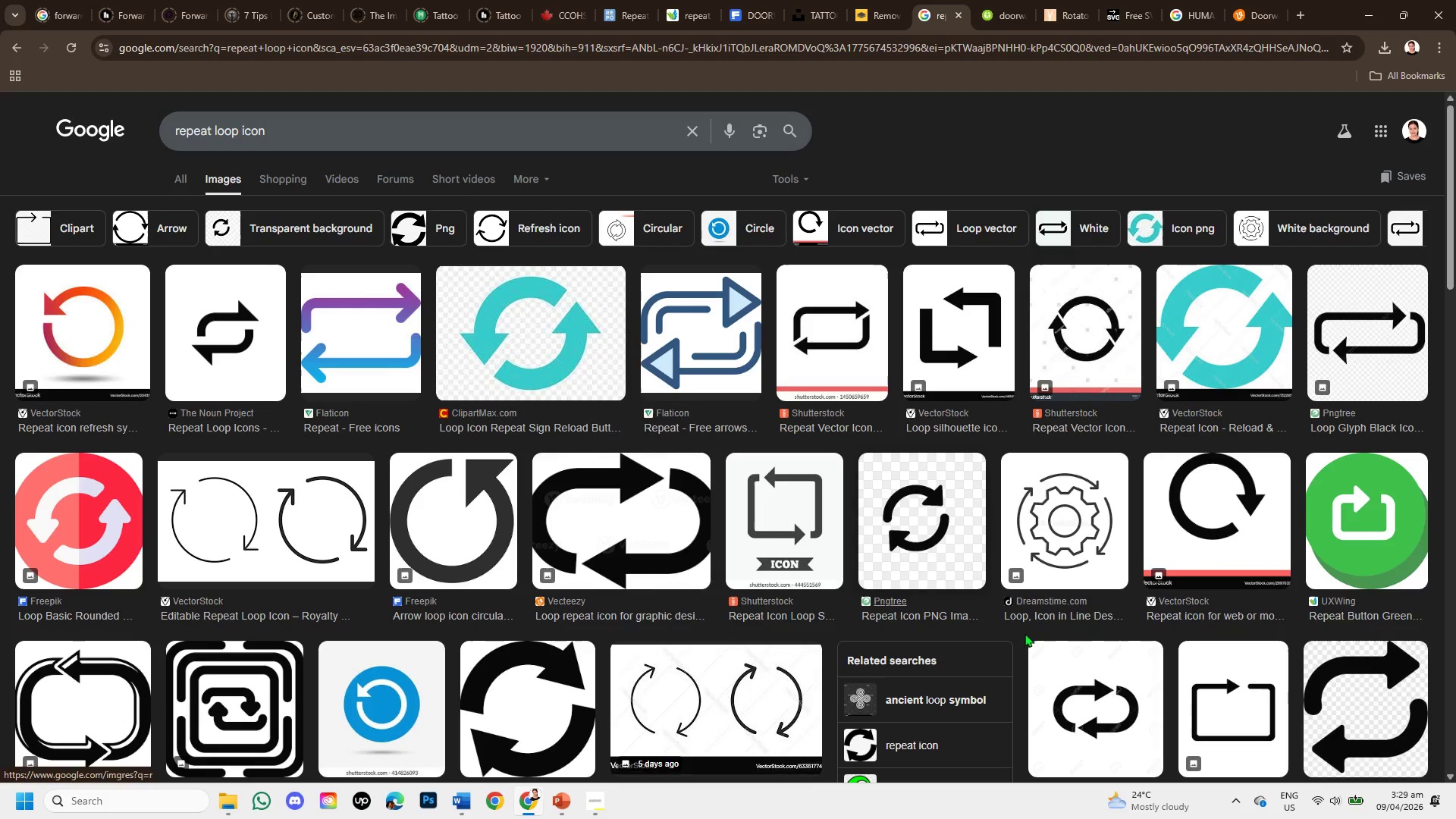 
scroll: coordinate [664, 570], scroll_direction: down, amount: 5.0
 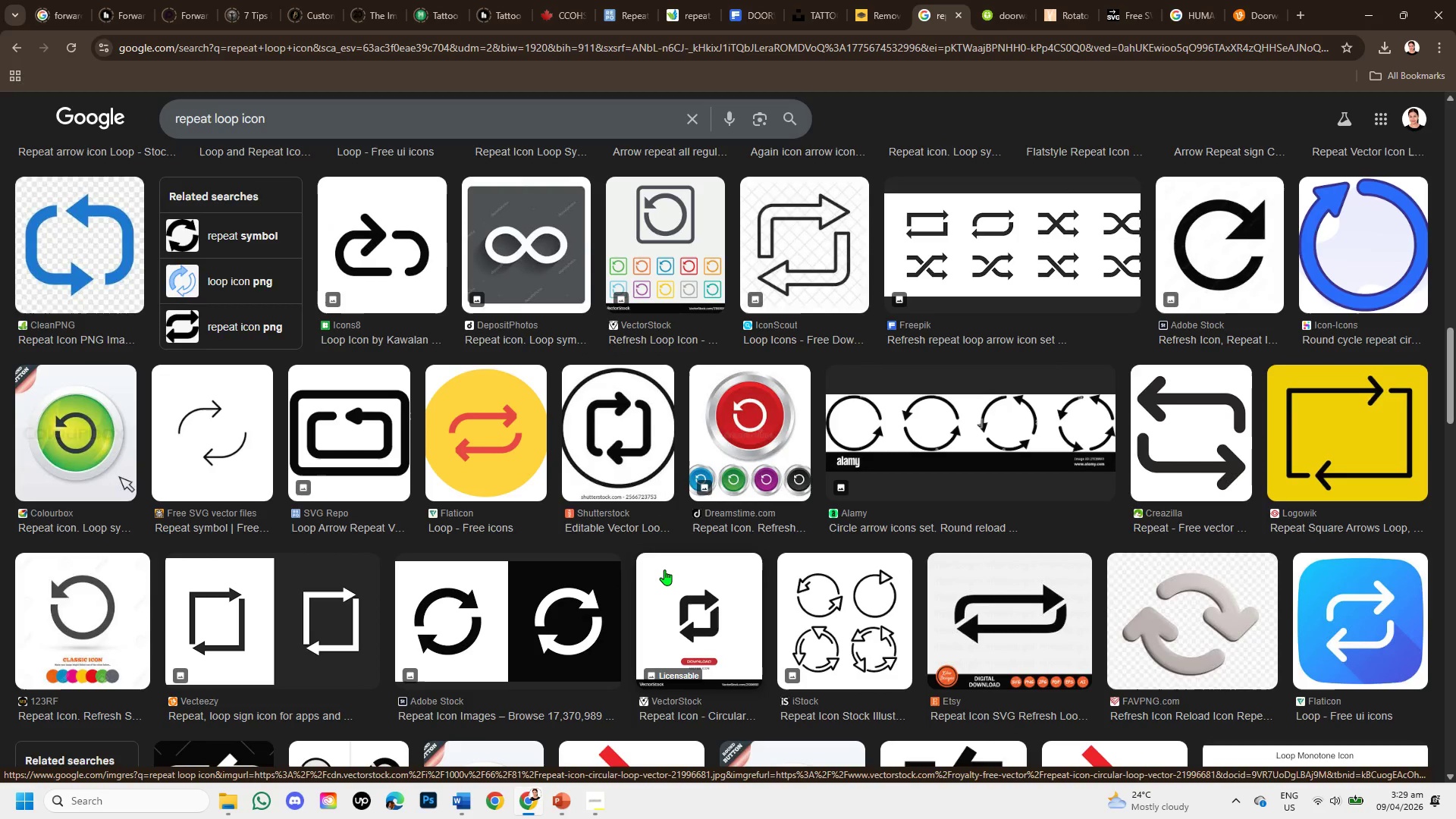 
scroll: coordinate [600, 602], scroll_direction: down, amount: 4.0
 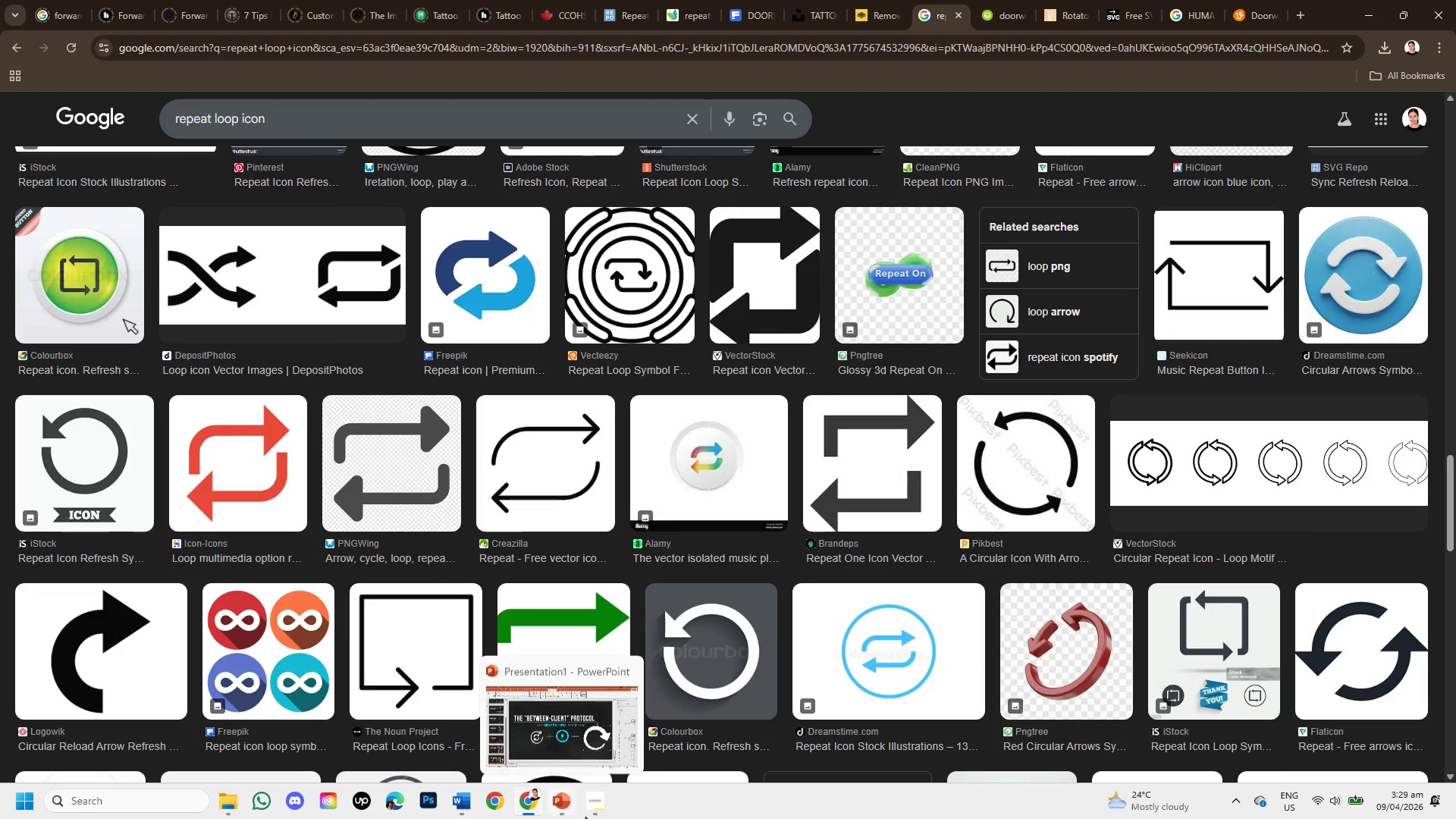 
left_click([560, 797])
 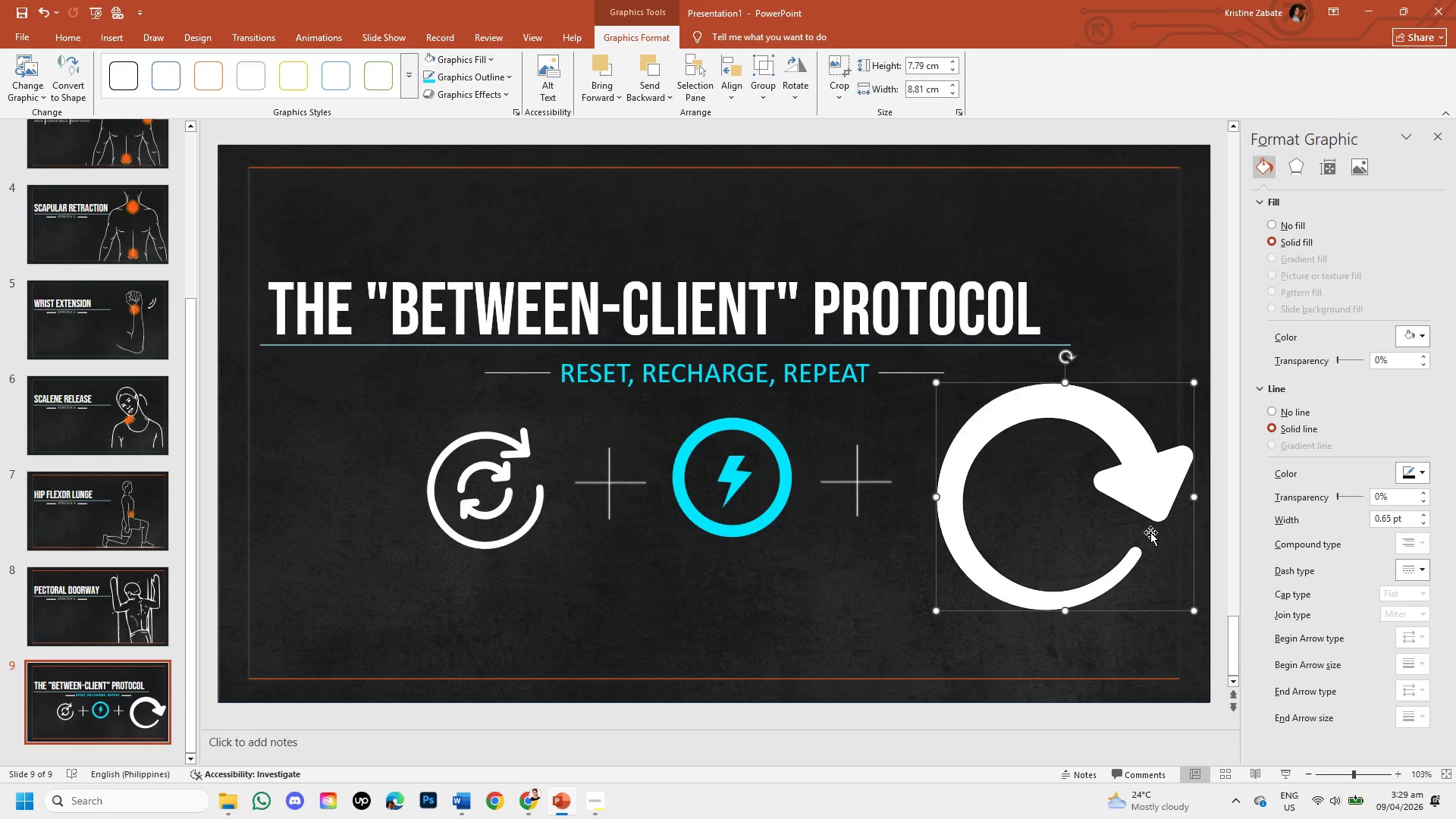 
left_click([1155, 500])
 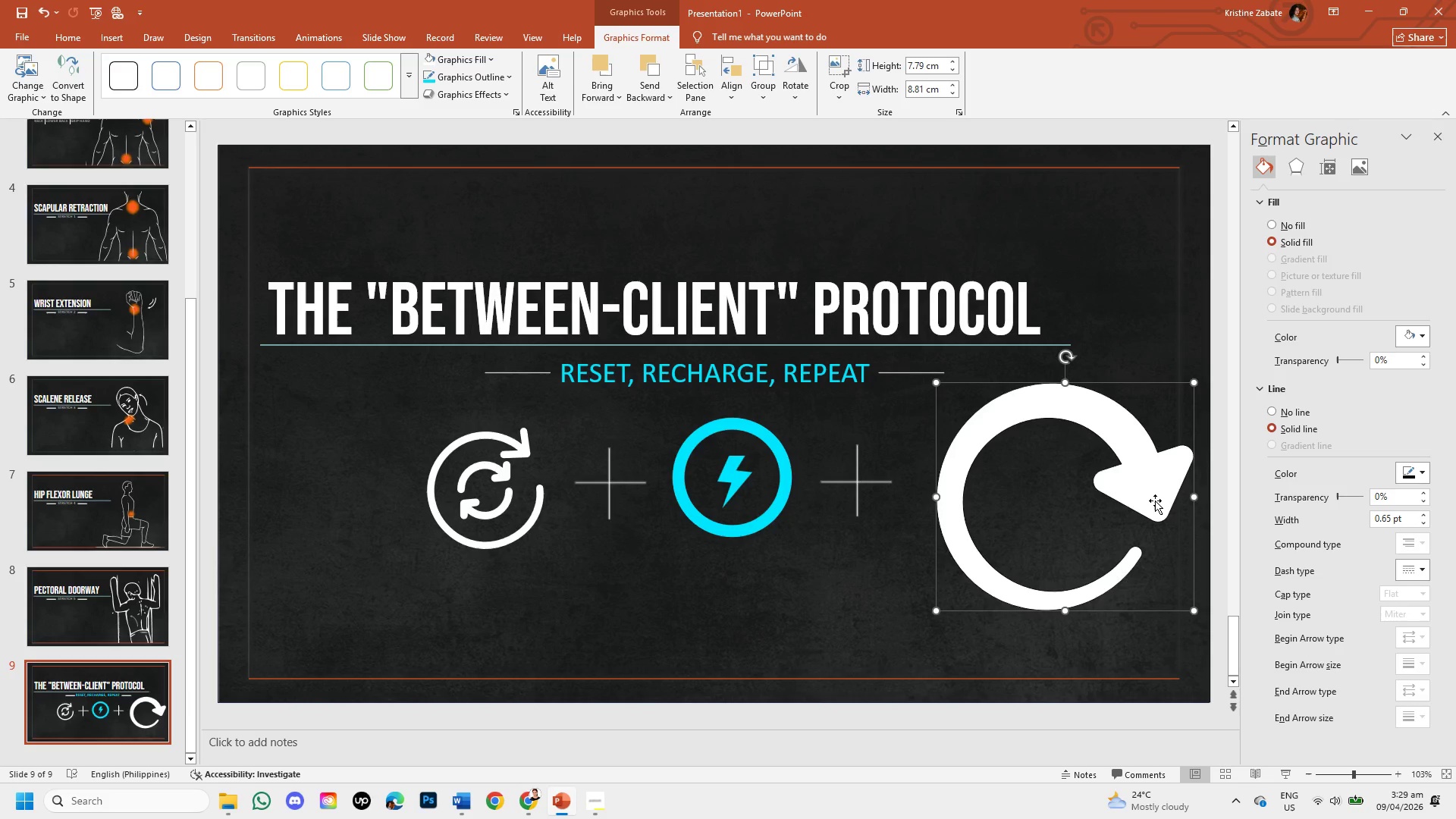 
key(Backspace)
 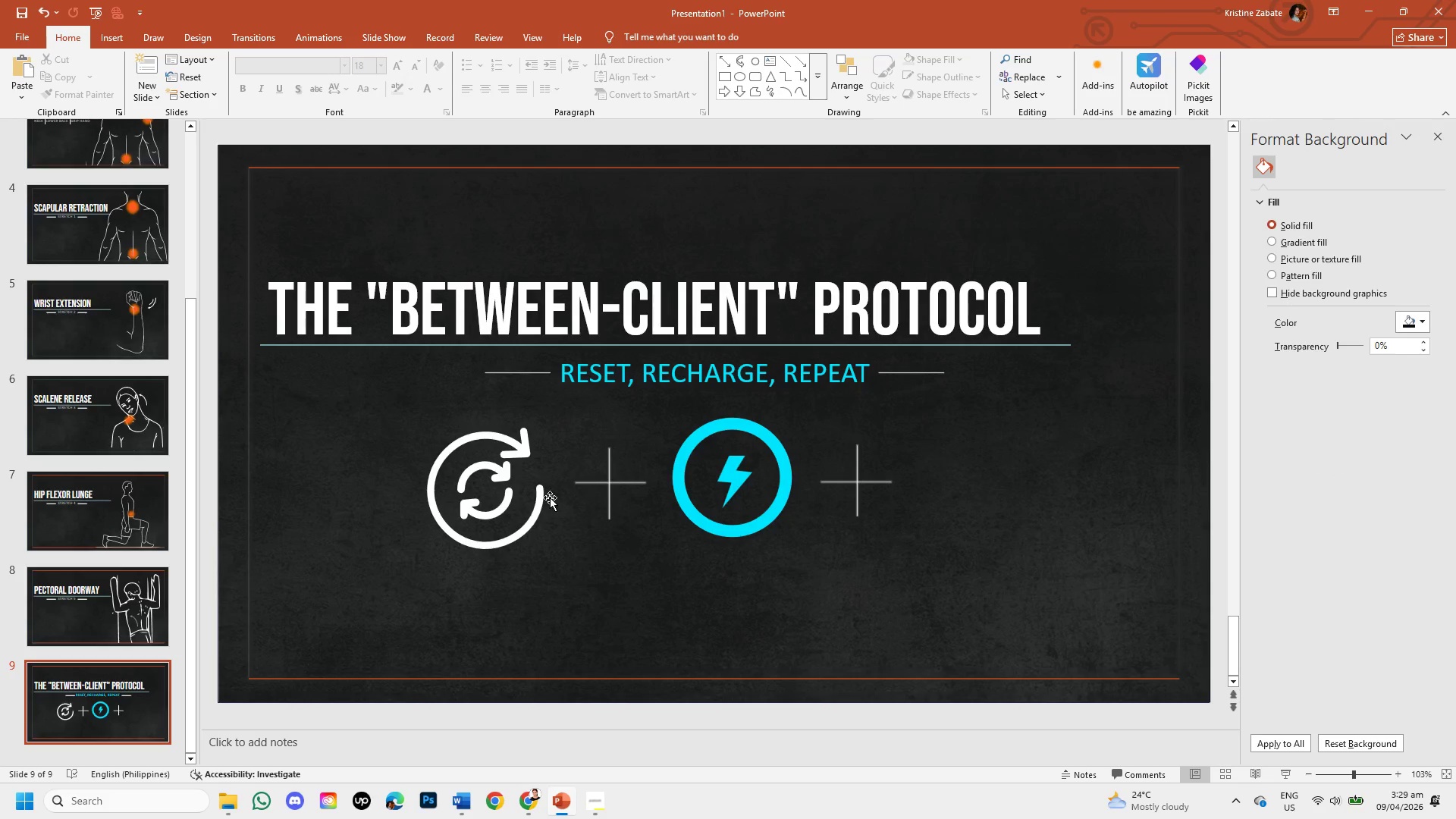 
left_click([534, 514])
 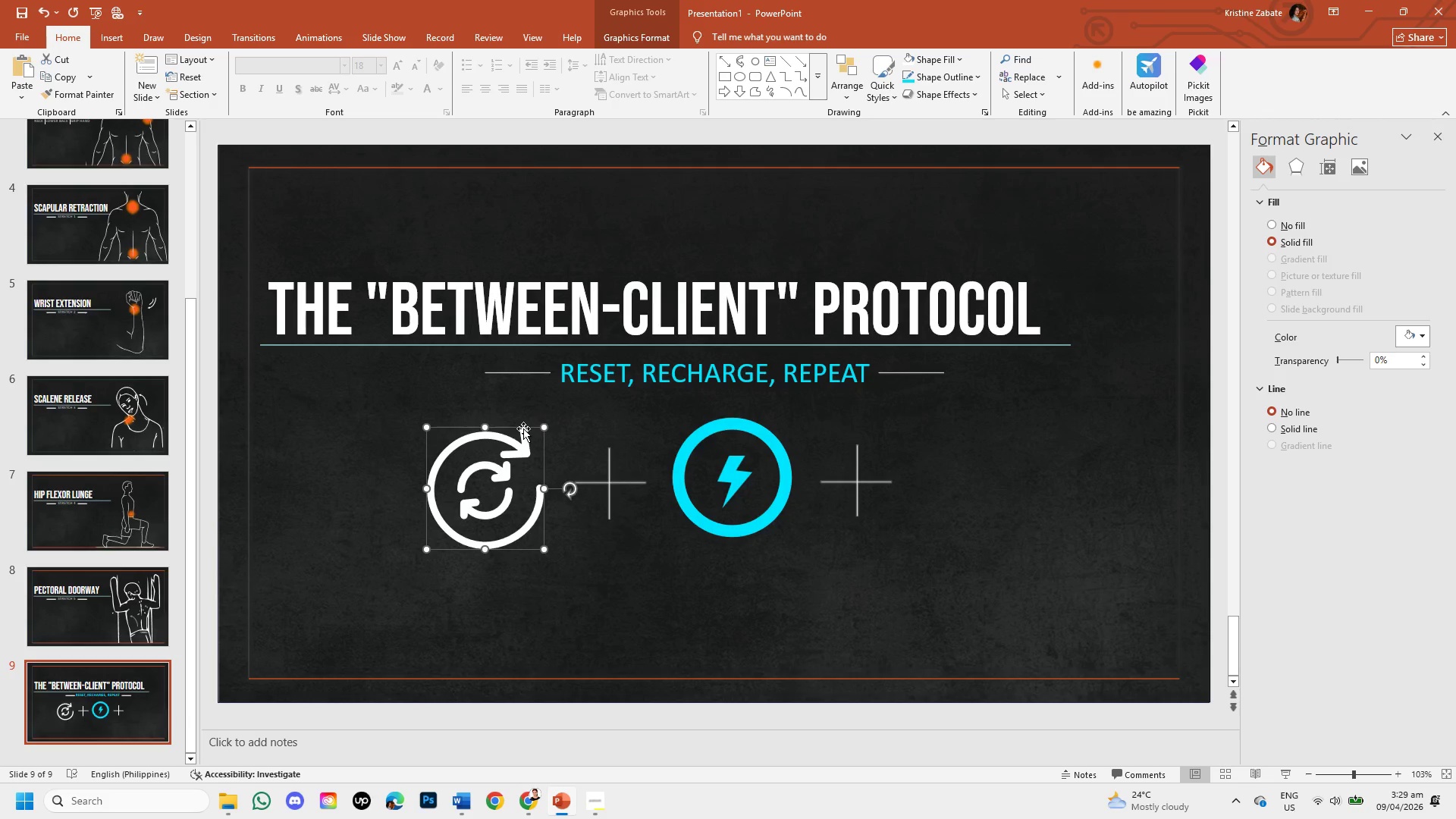 
wait(6.78)
 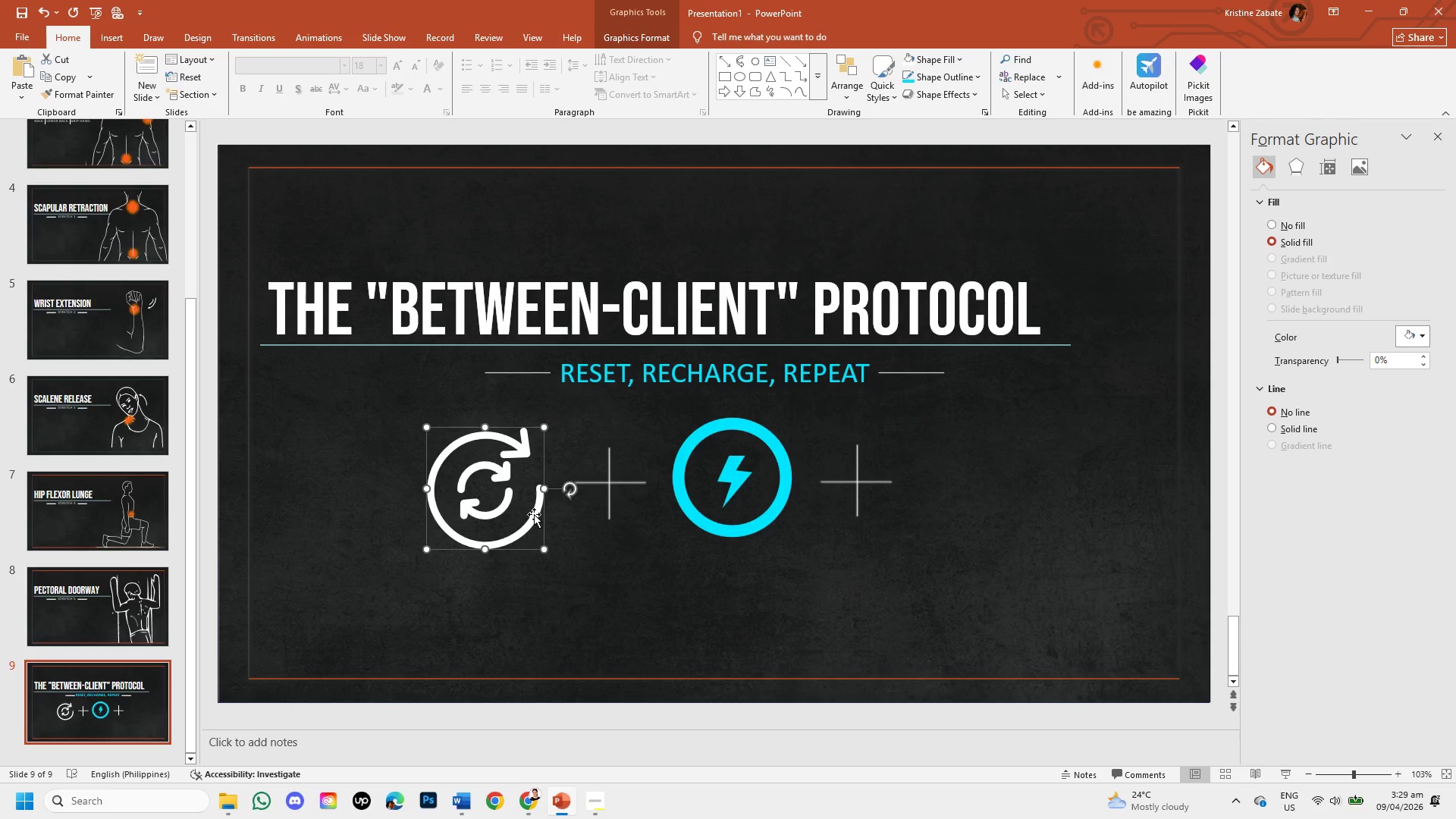 
left_click([635, 558])
 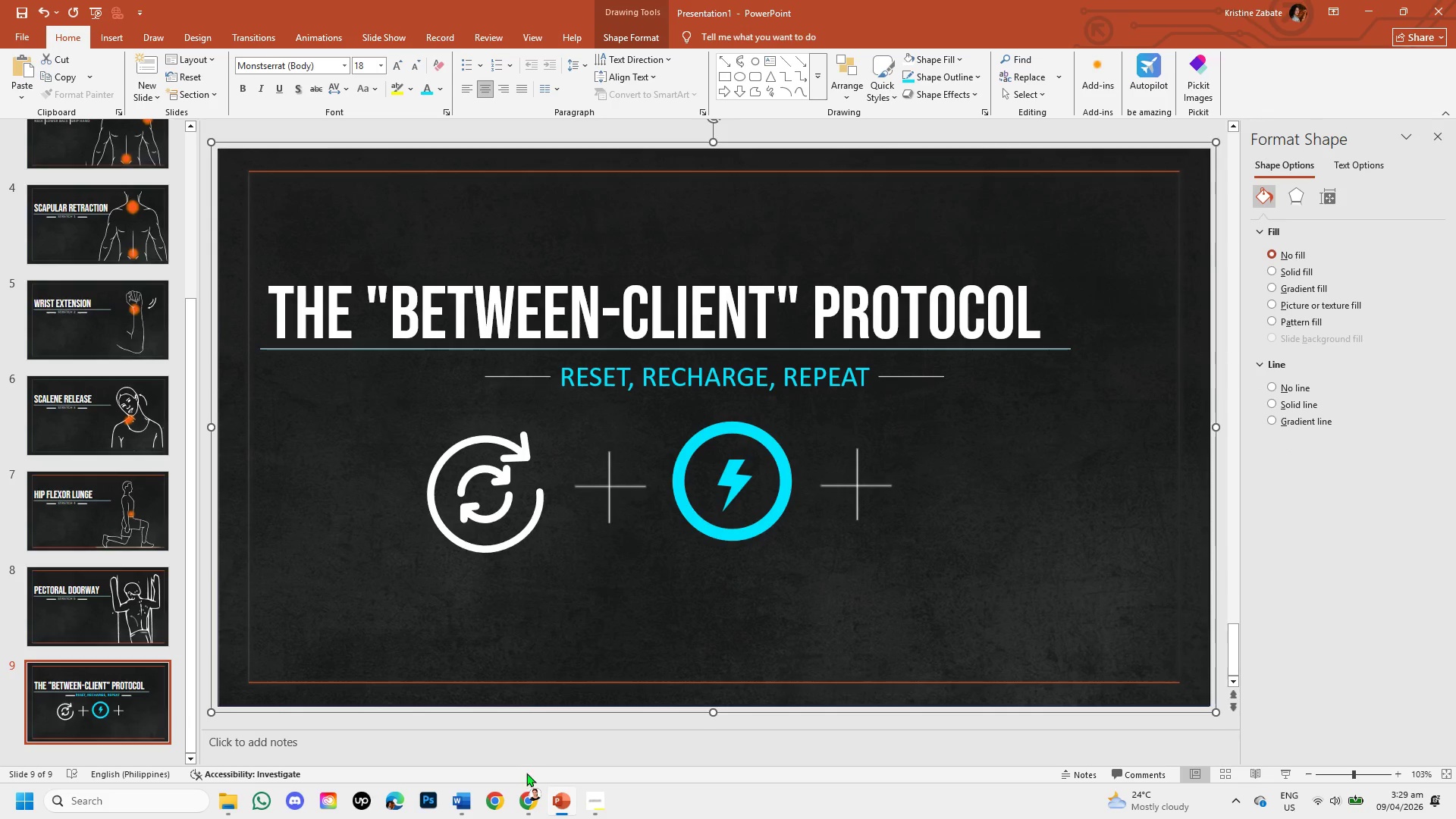 
left_click([528, 795])
 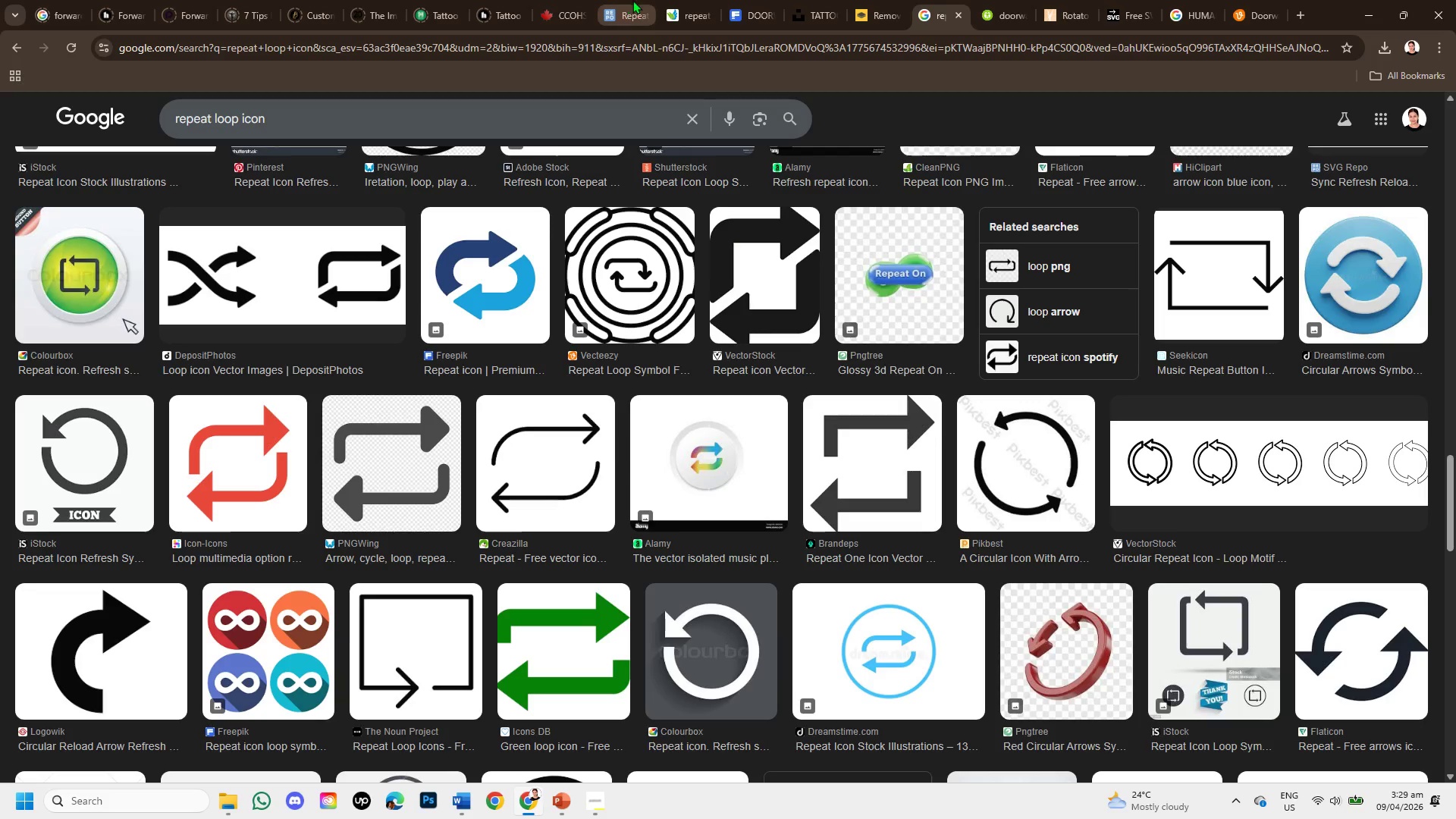 
left_click([681, 0])
 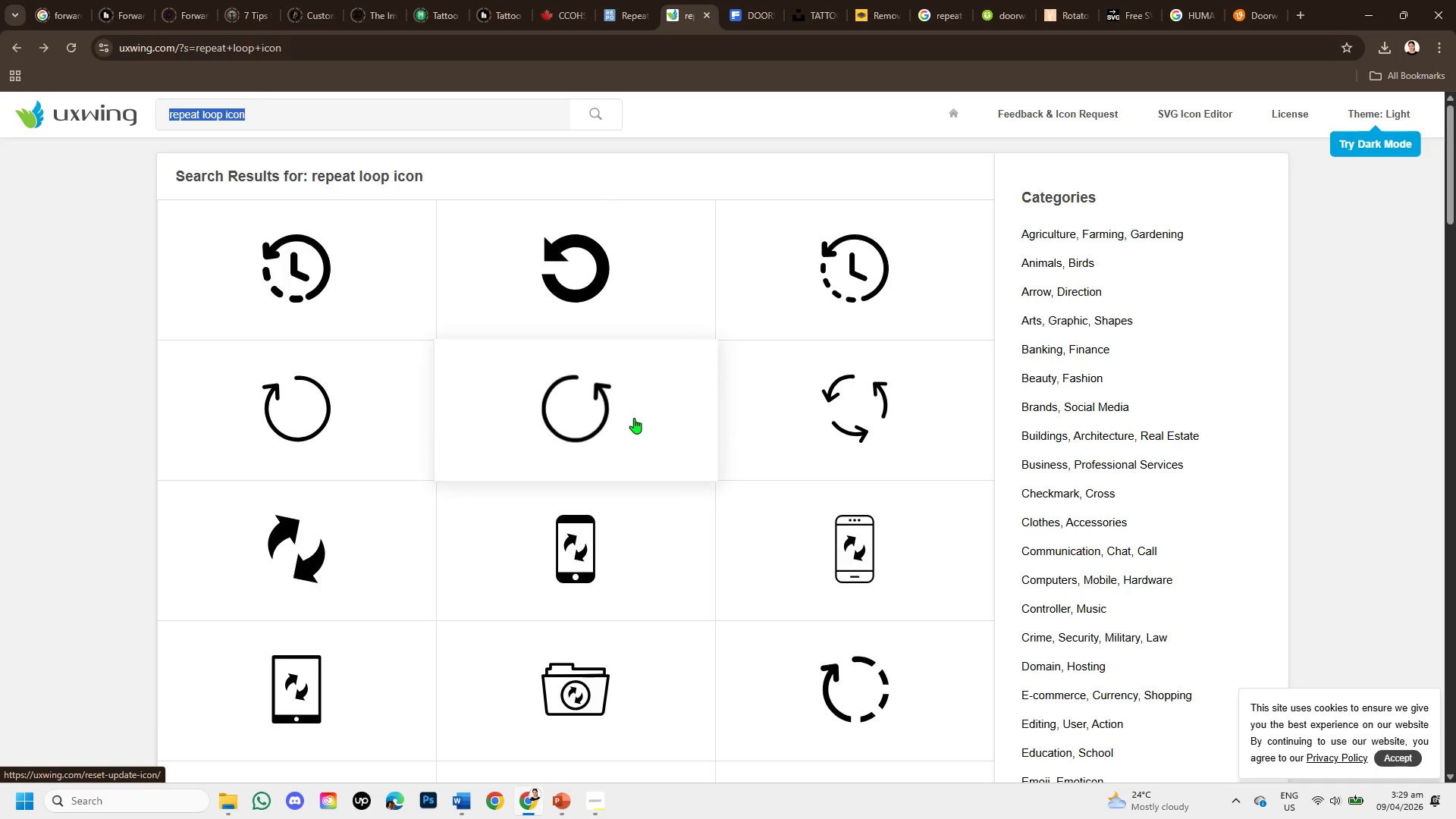 
scroll: coordinate [518, 505], scroll_direction: down, amount: 2.0
 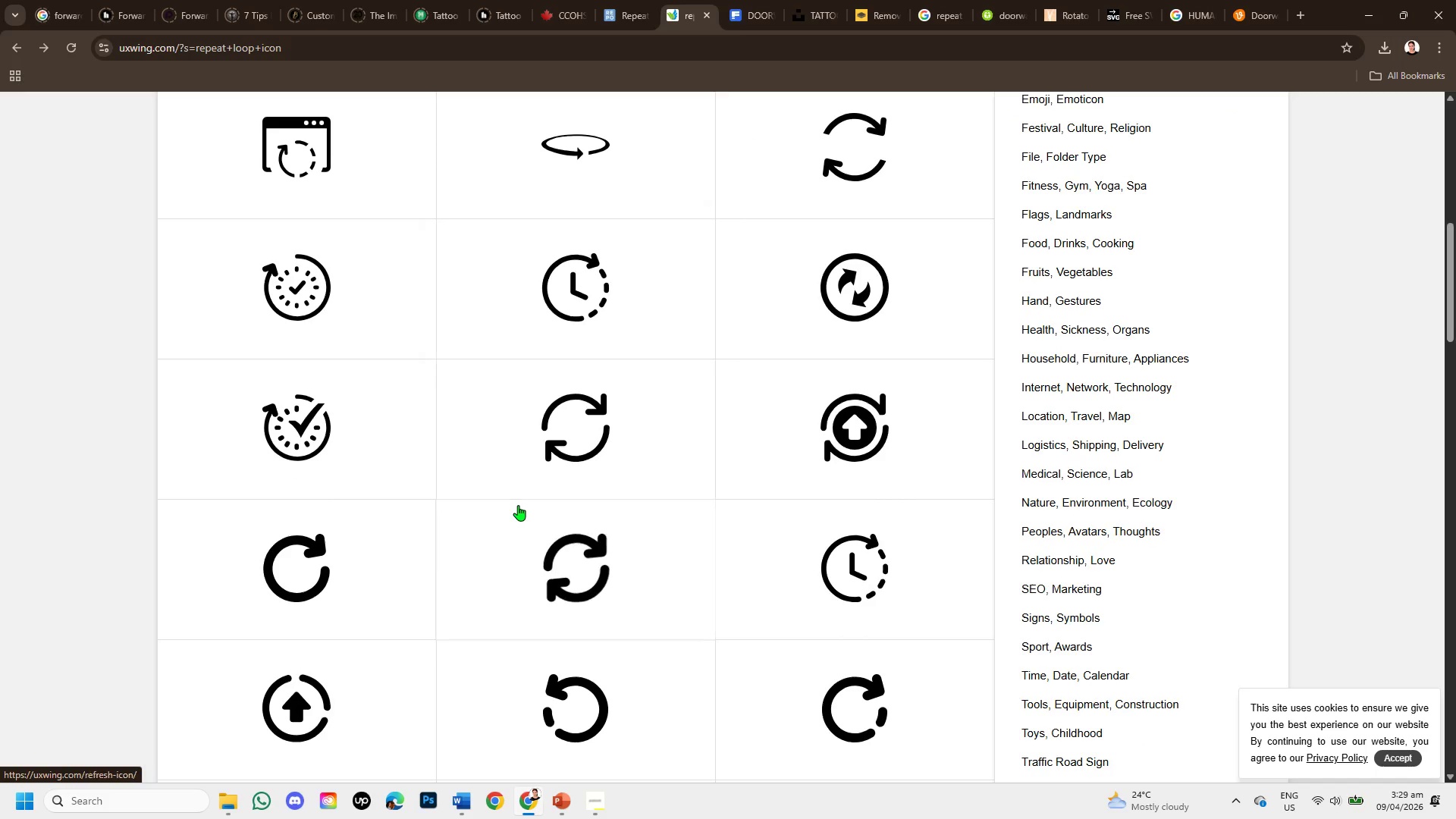 
scroll: coordinate [519, 506], scroll_direction: up, amount: 2.0
 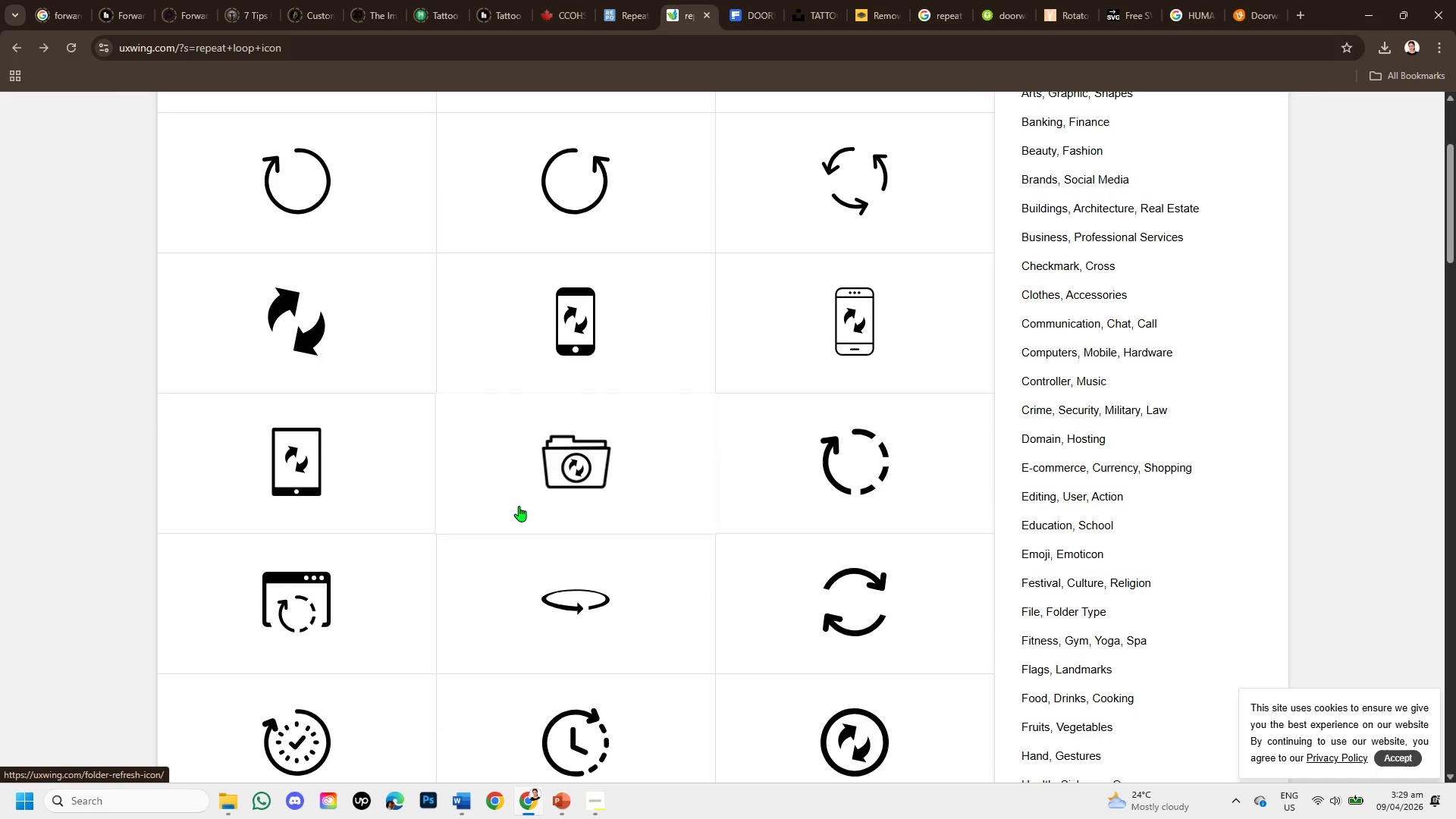 
scroll: coordinate [522, 526], scroll_direction: down, amount: 4.0
 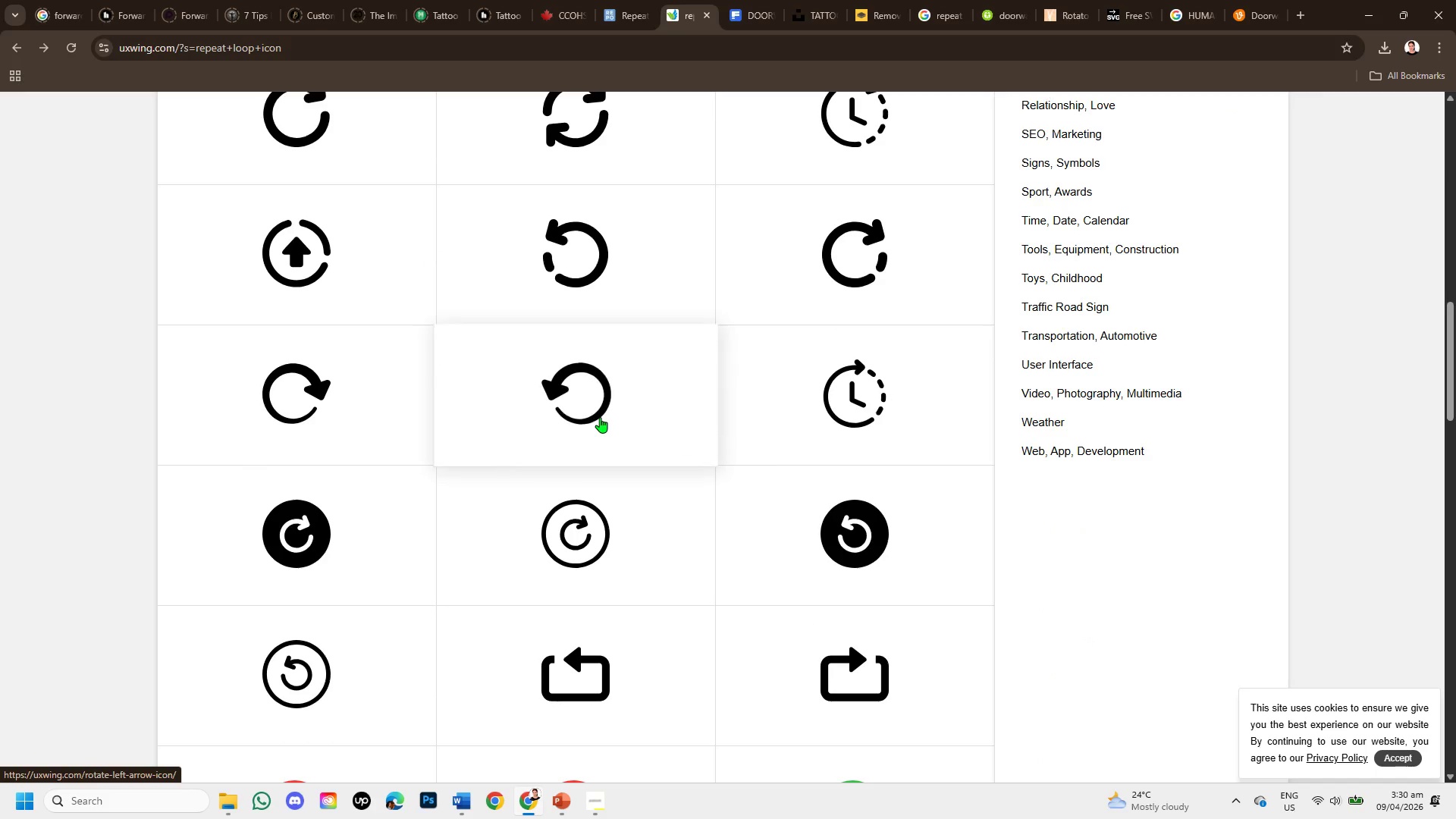 
left_click([600, 417])
 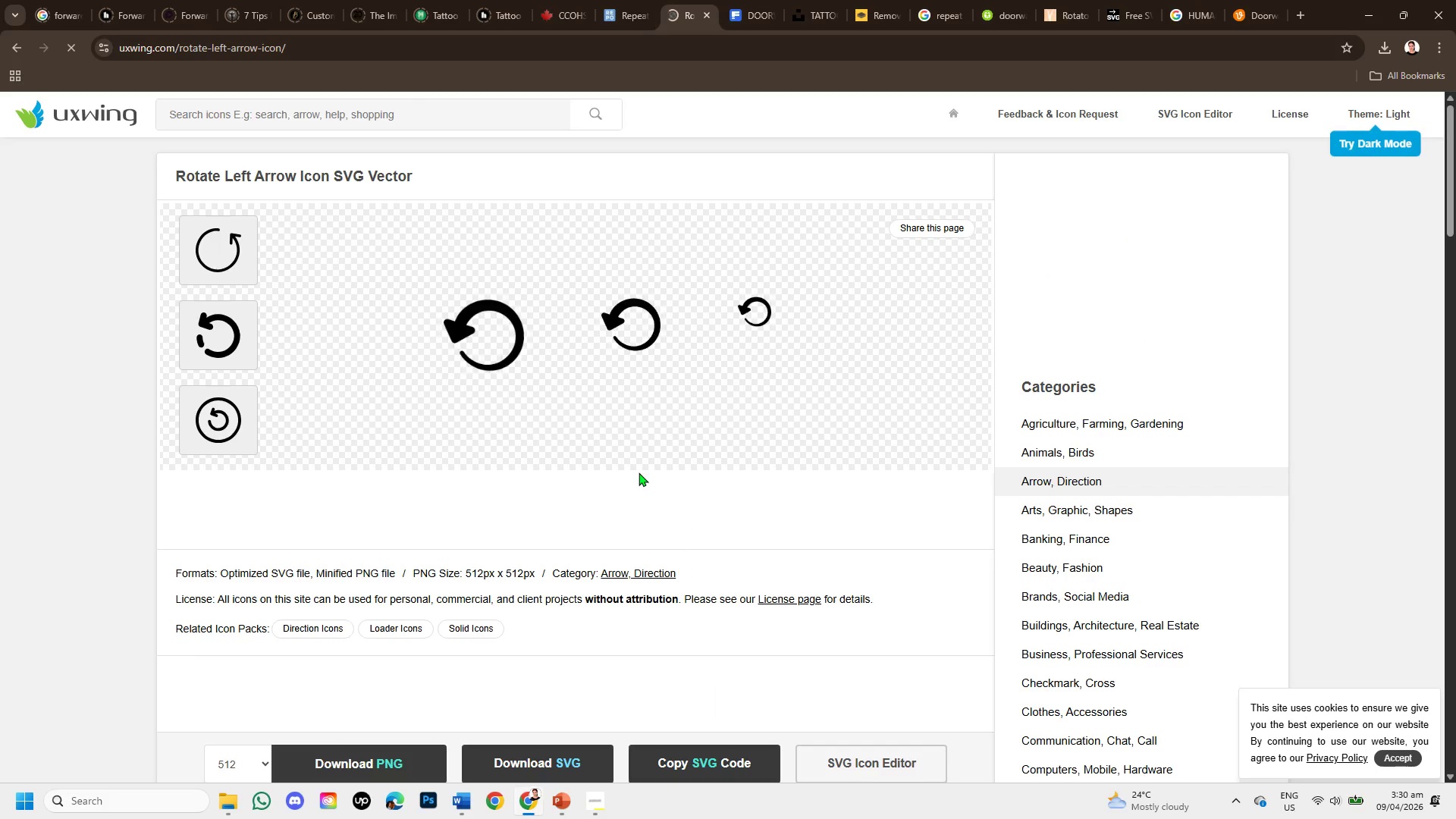 
scroll: coordinate [619, 538], scroll_direction: down, amount: 5.0
 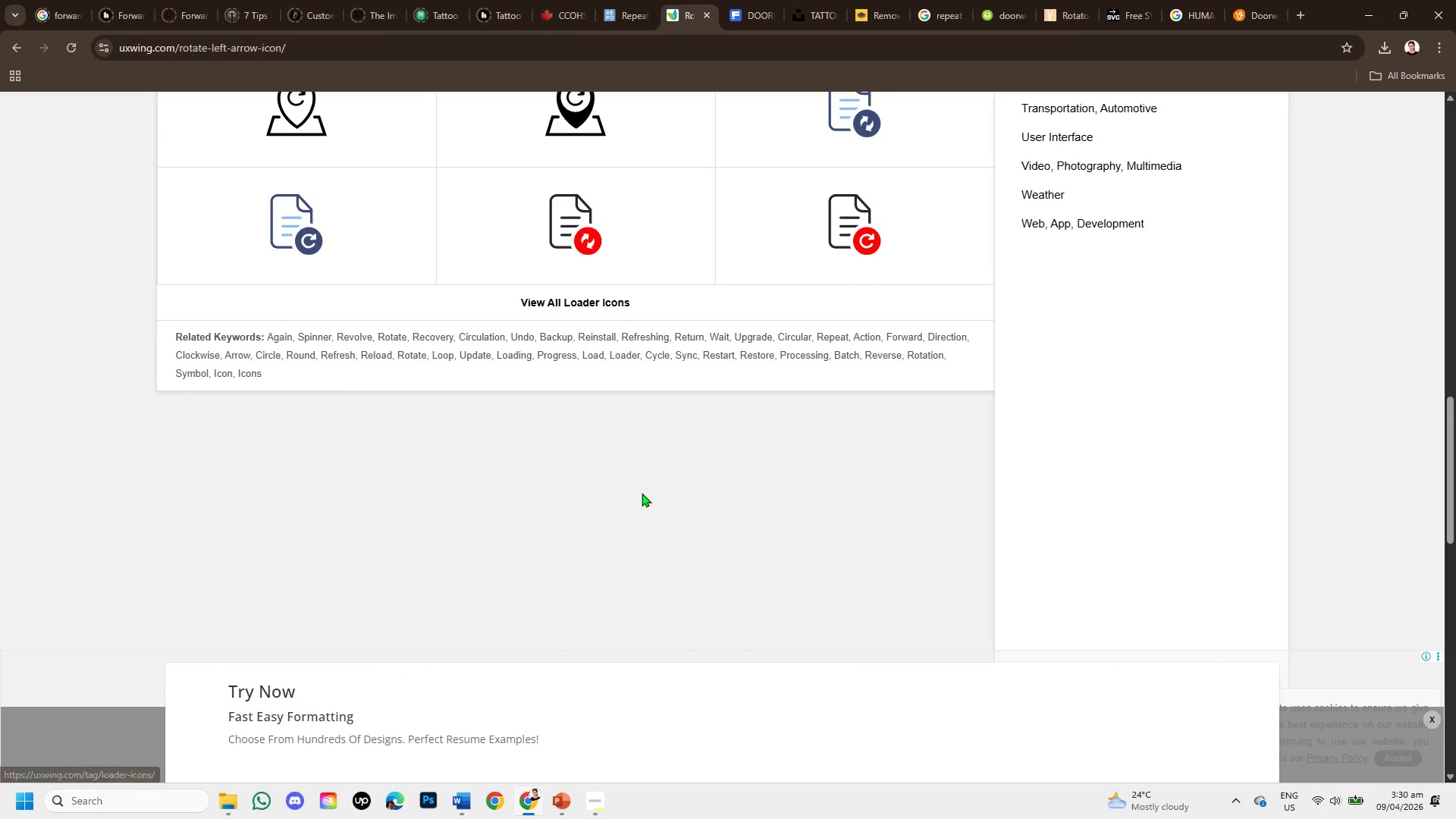 
scroll: coordinate [642, 493], scroll_direction: up, amount: 6.0
 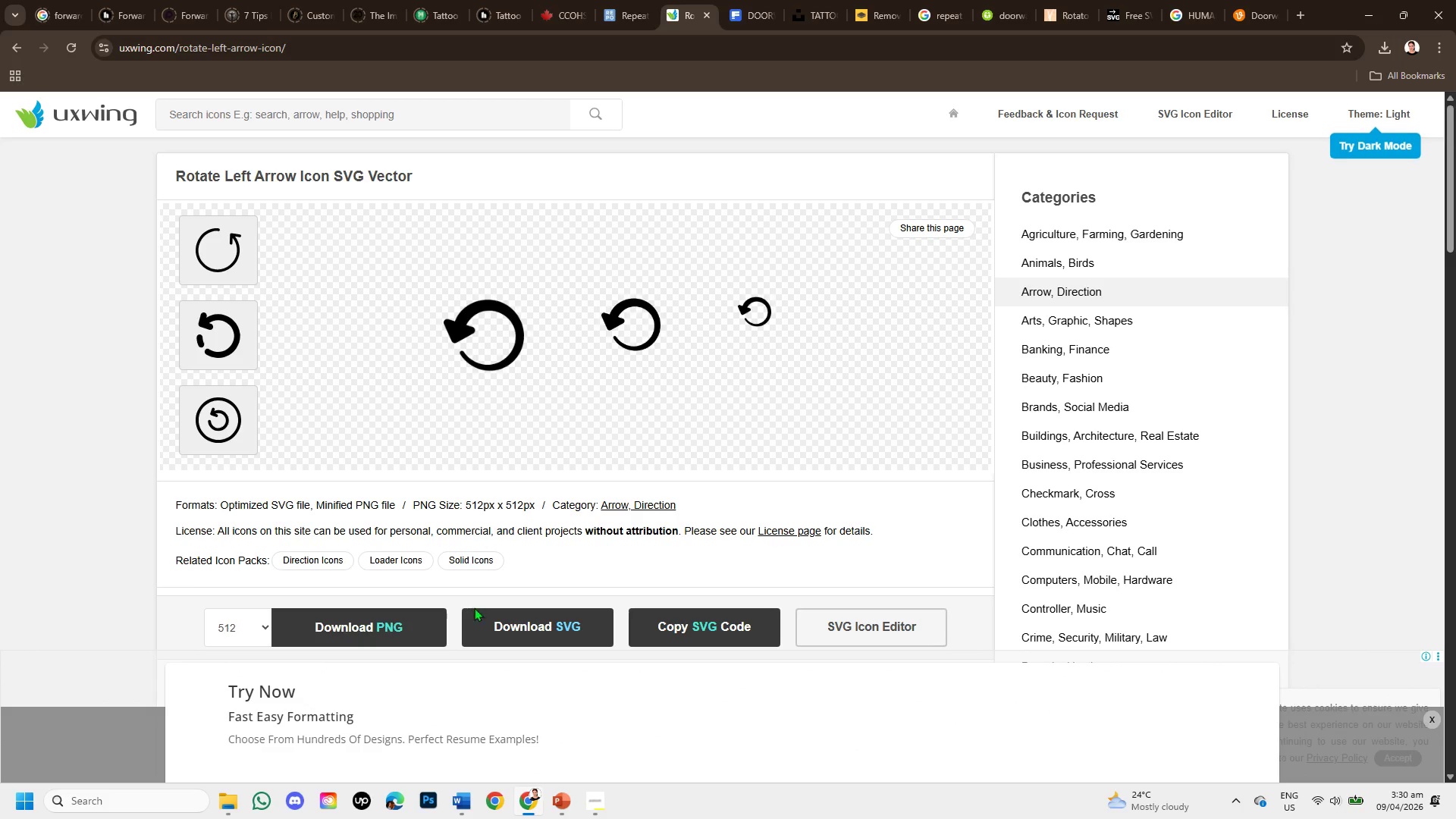 
left_click([496, 624])
 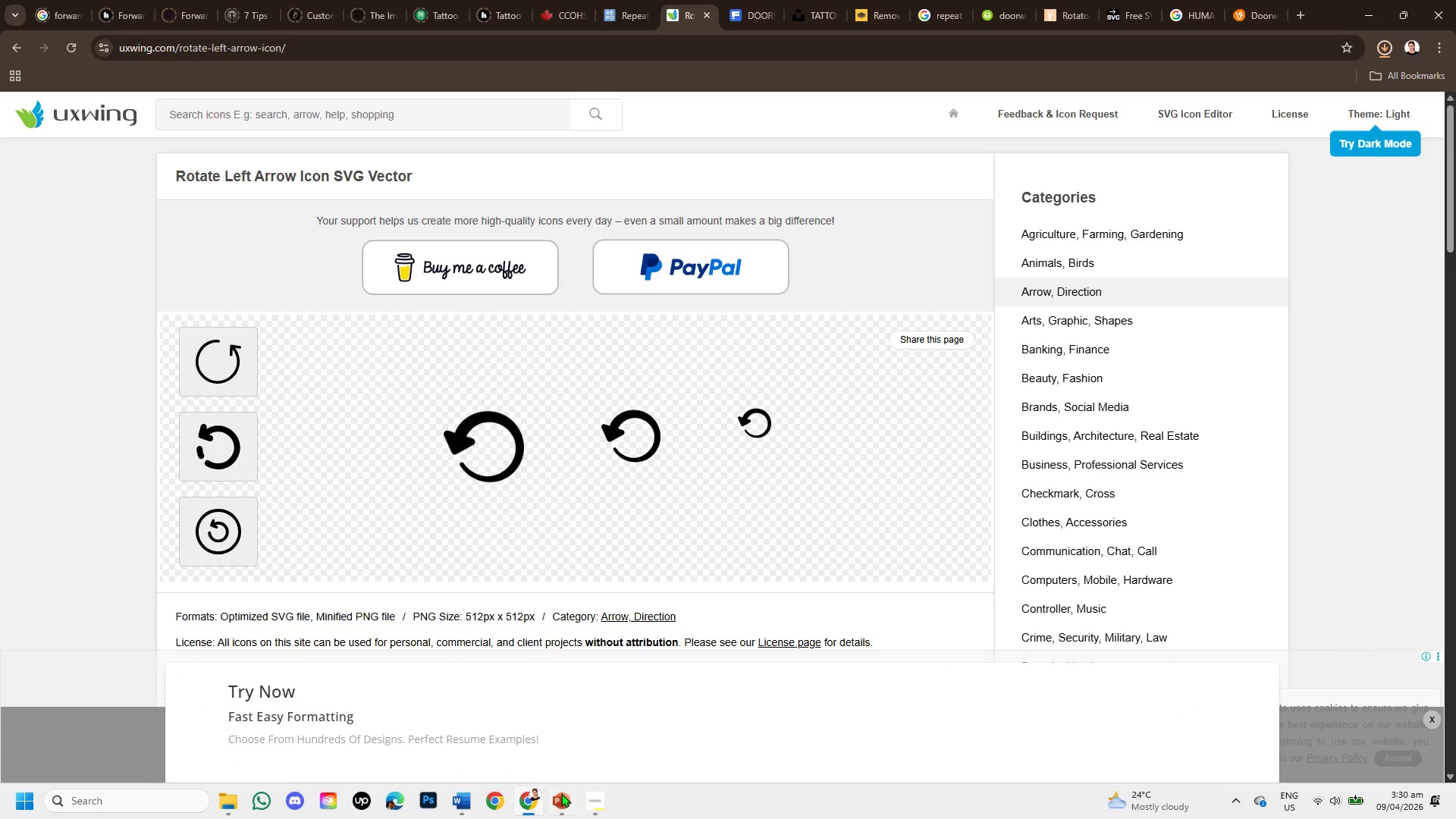 
left_click([555, 802])
 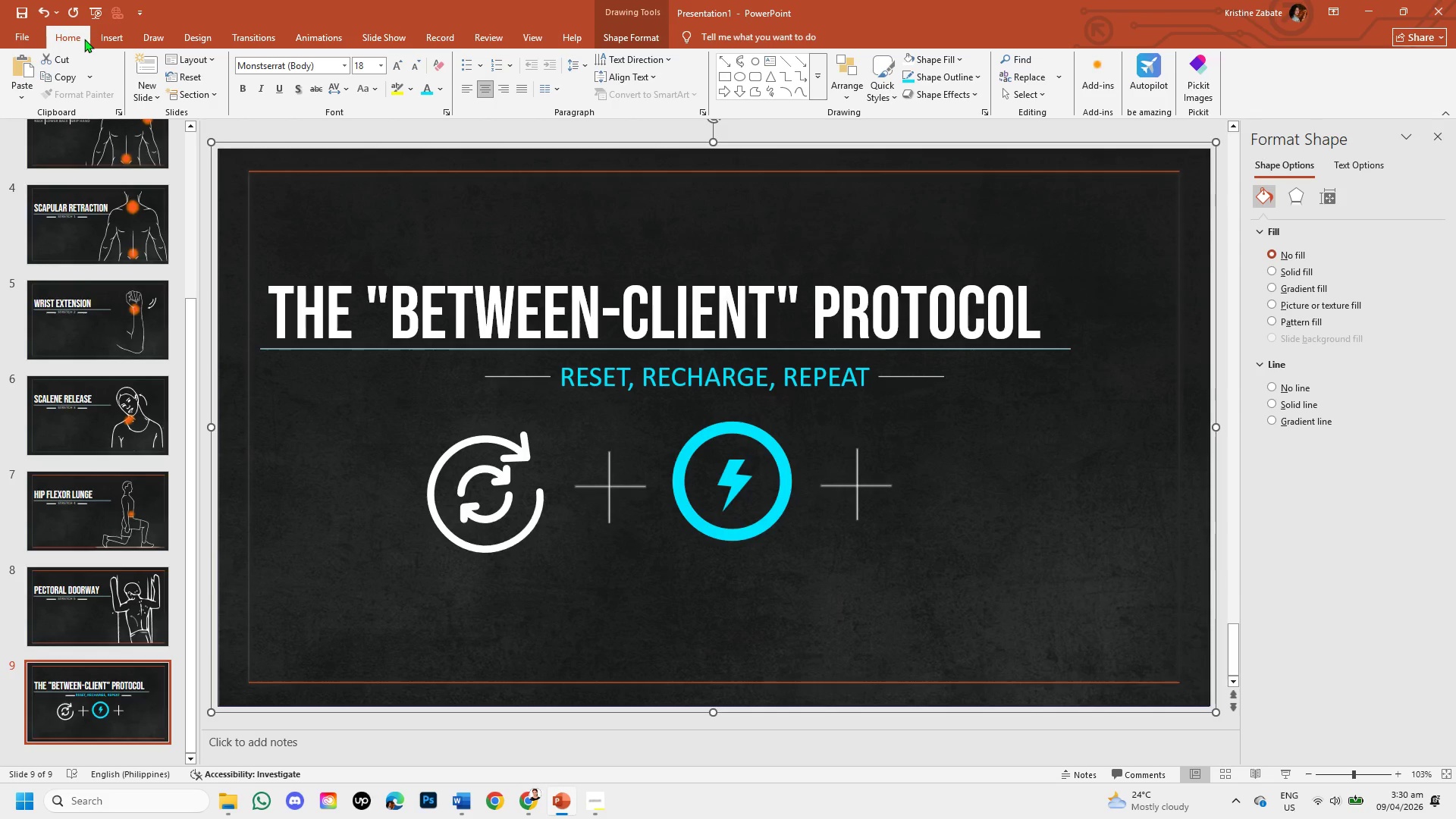 
left_click([95, 41])
 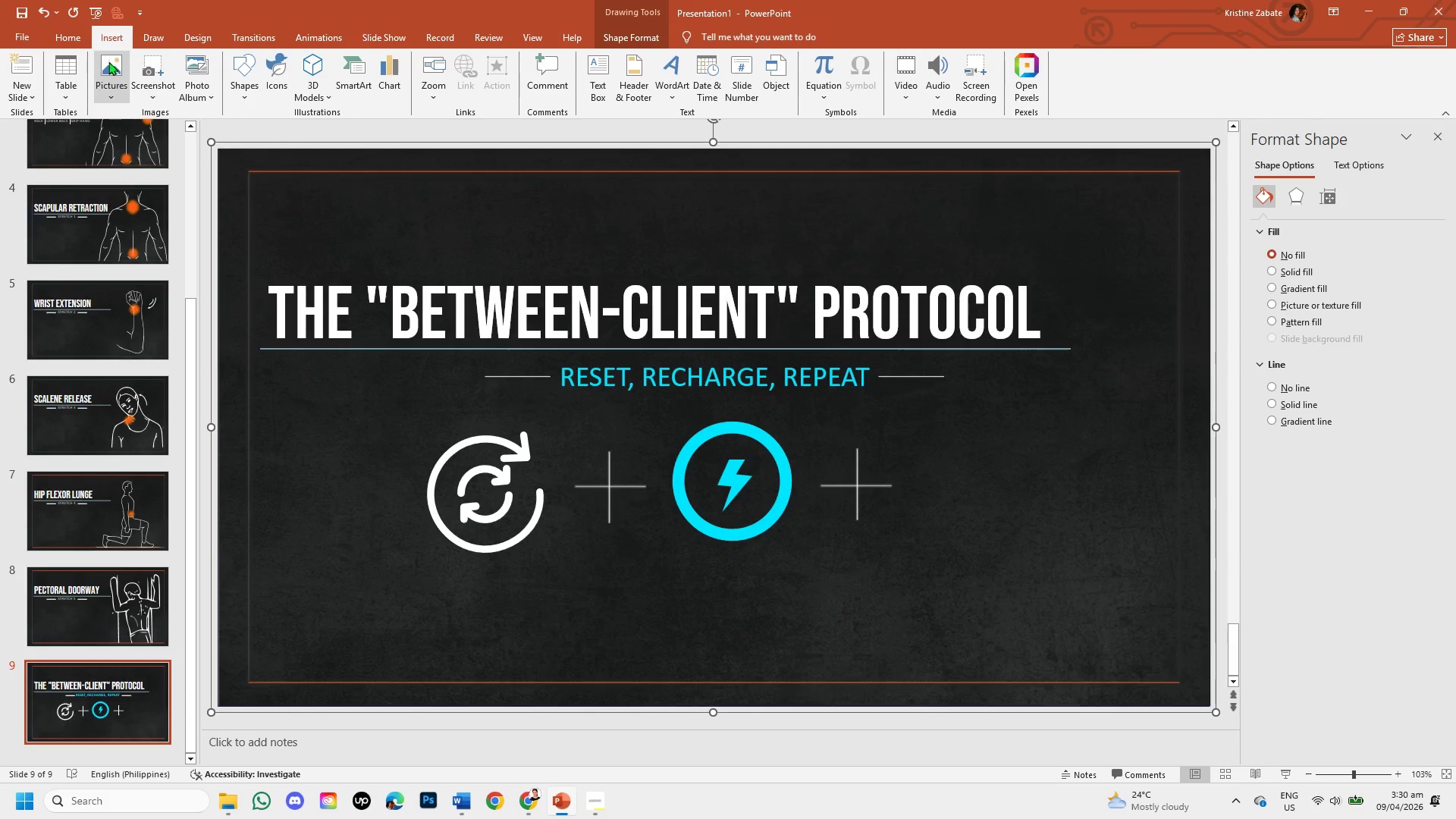 
left_click([110, 71])
 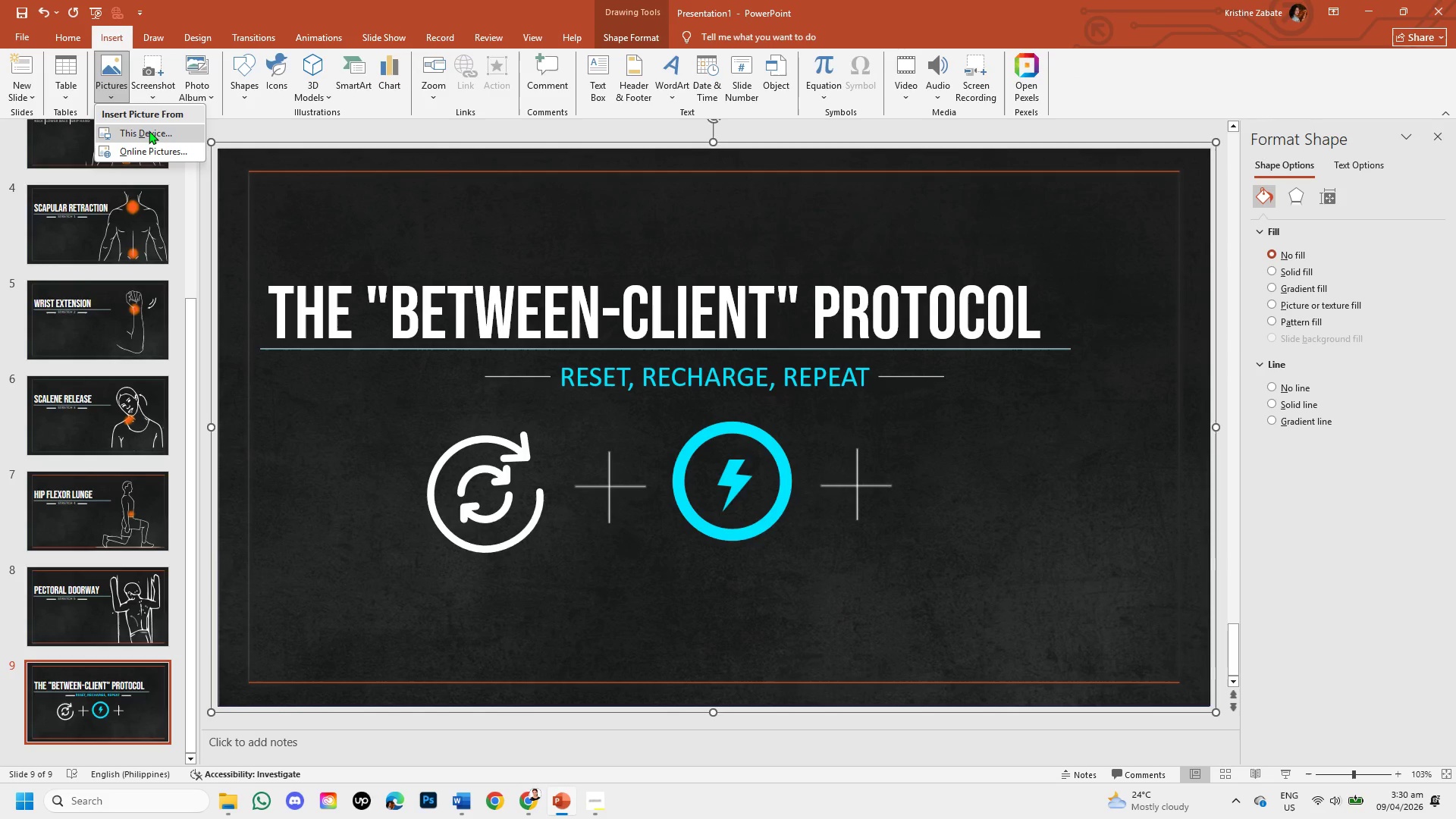 
left_click([149, 130])
 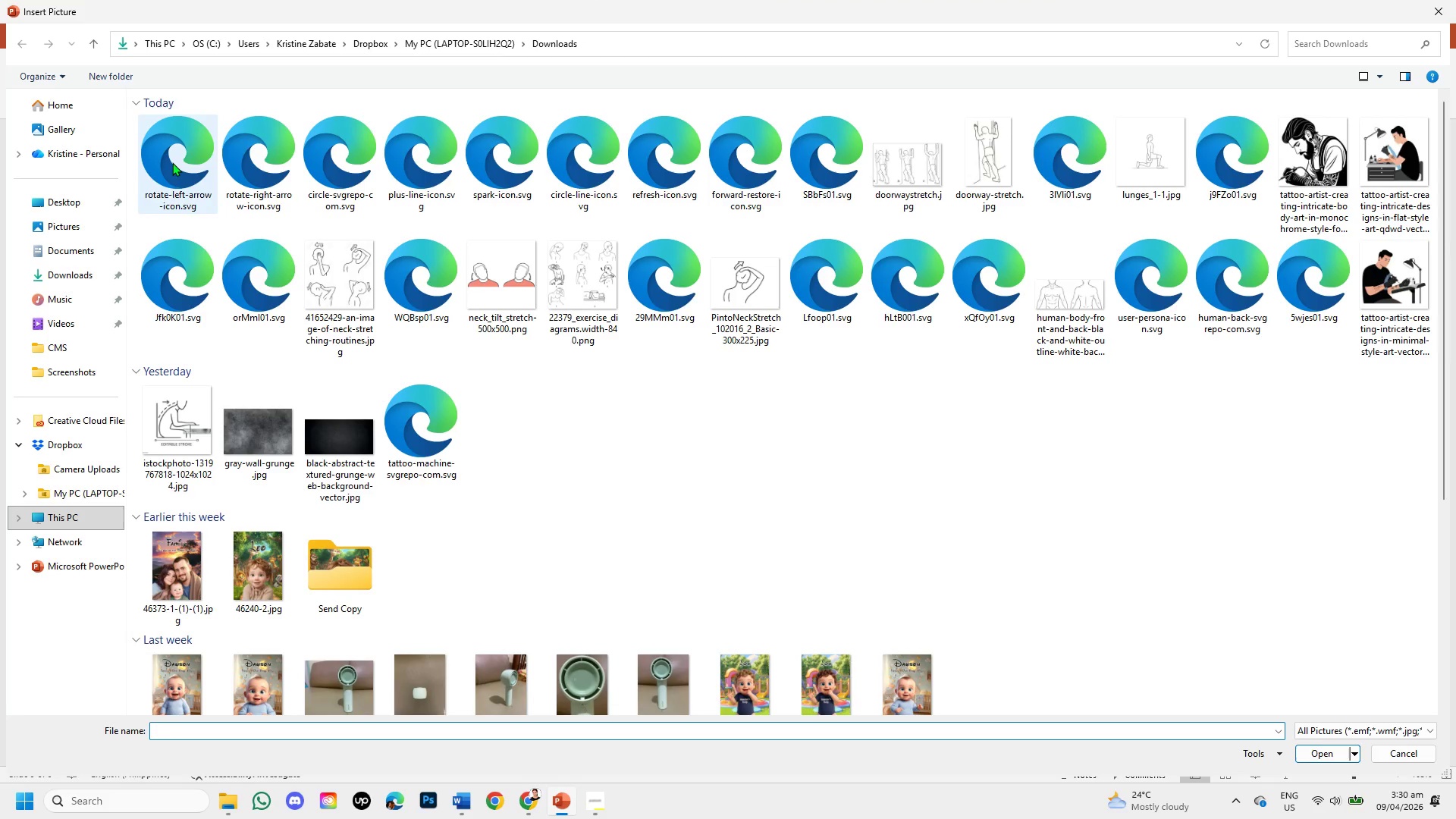 
double_click([174, 165])
 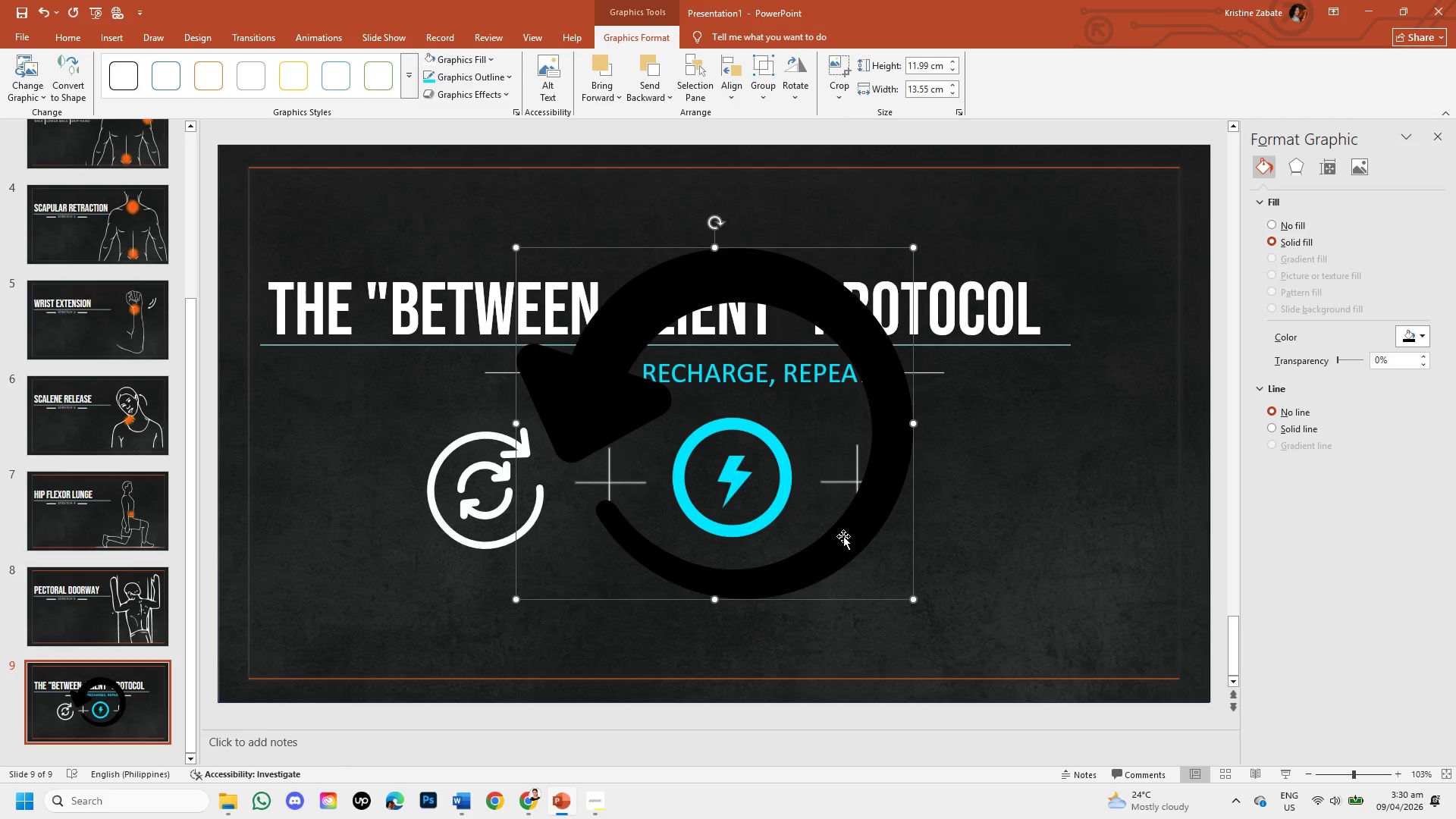 
left_click_drag(start_coordinate=[849, 534], to_coordinate=[1103, 568])
 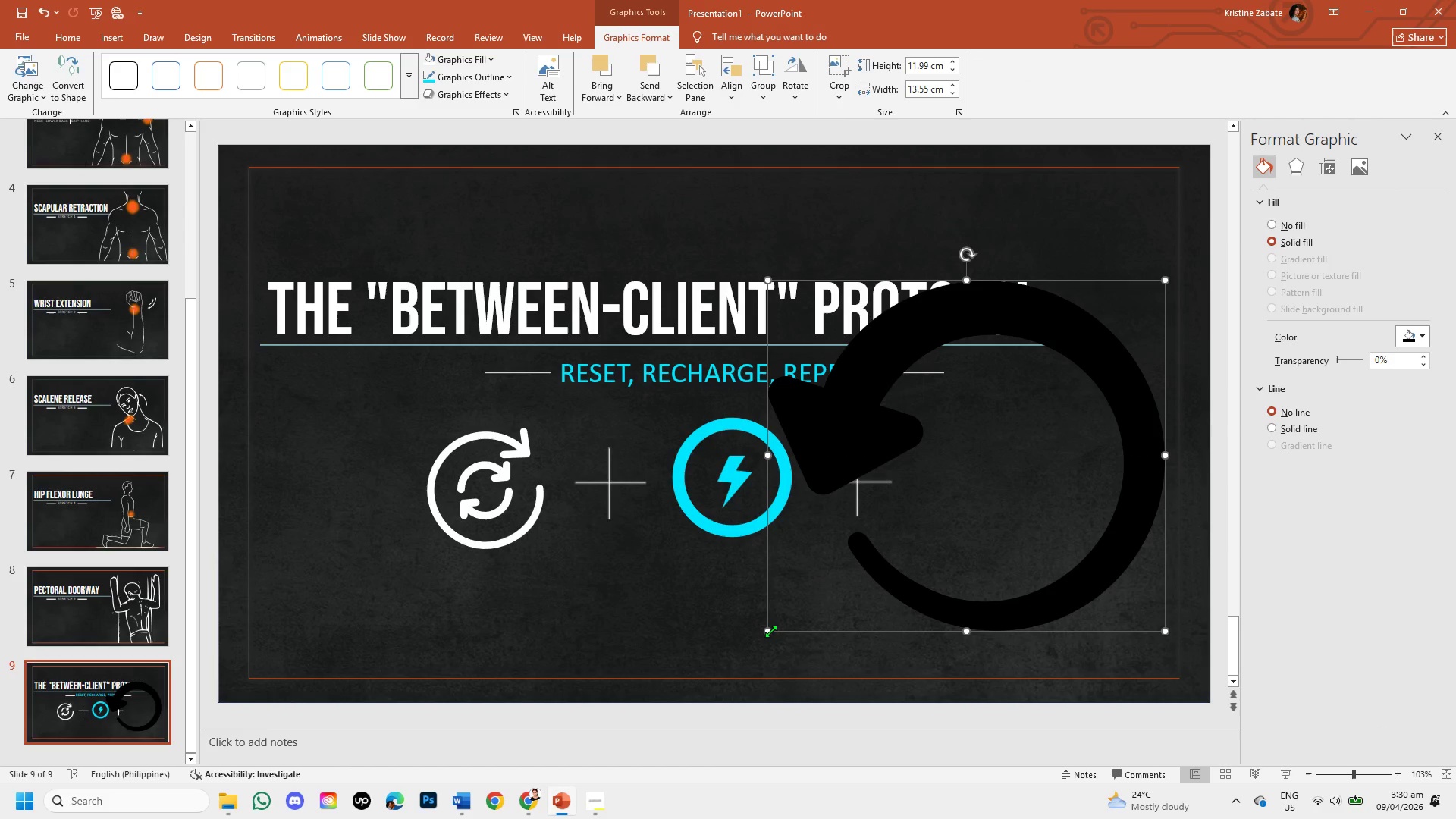 
left_click_drag(start_coordinate=[770, 632], to_coordinate=[953, 507])
 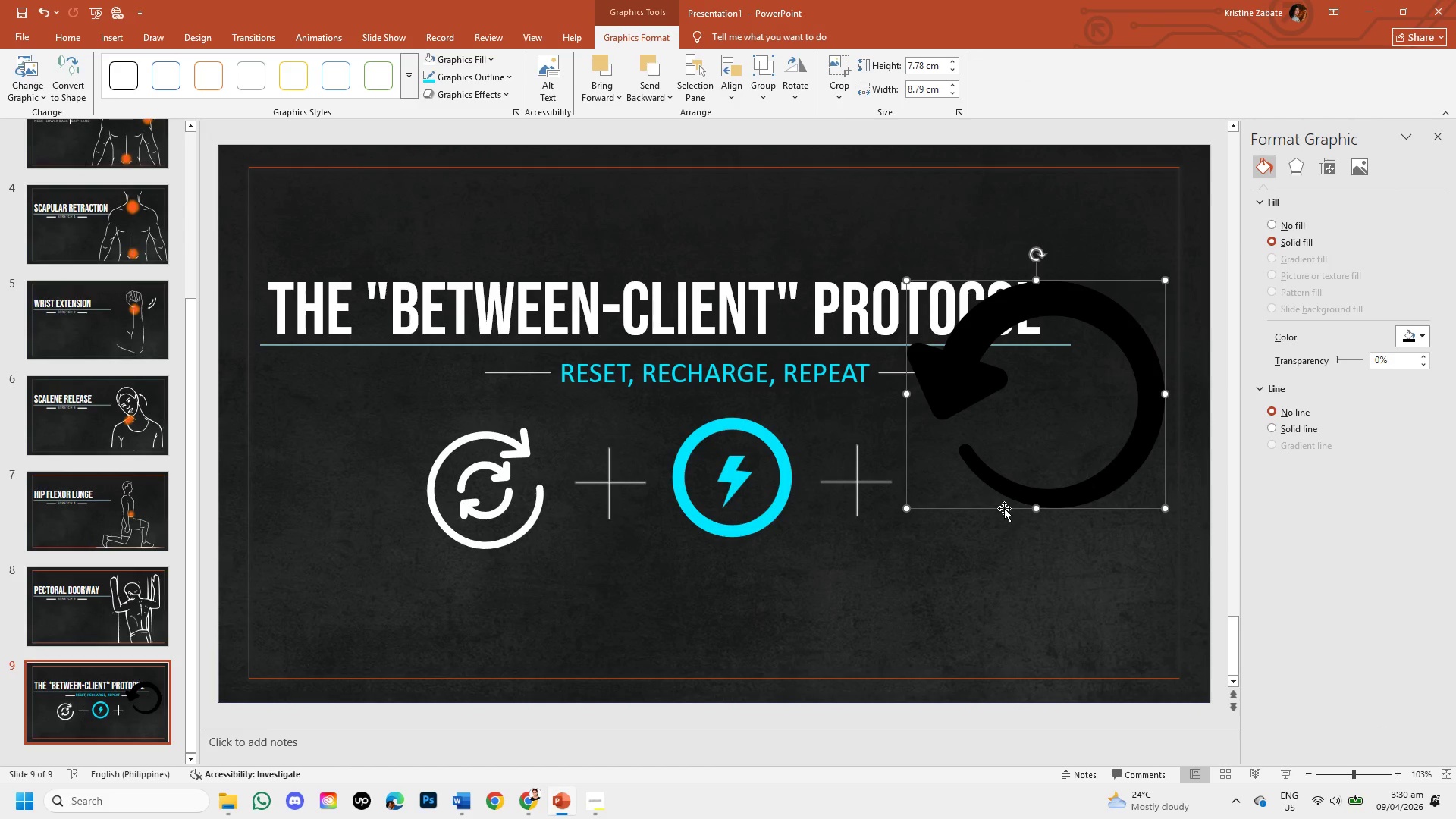 
left_click_drag(start_coordinate=[1004, 508], to_coordinate=[984, 598])
 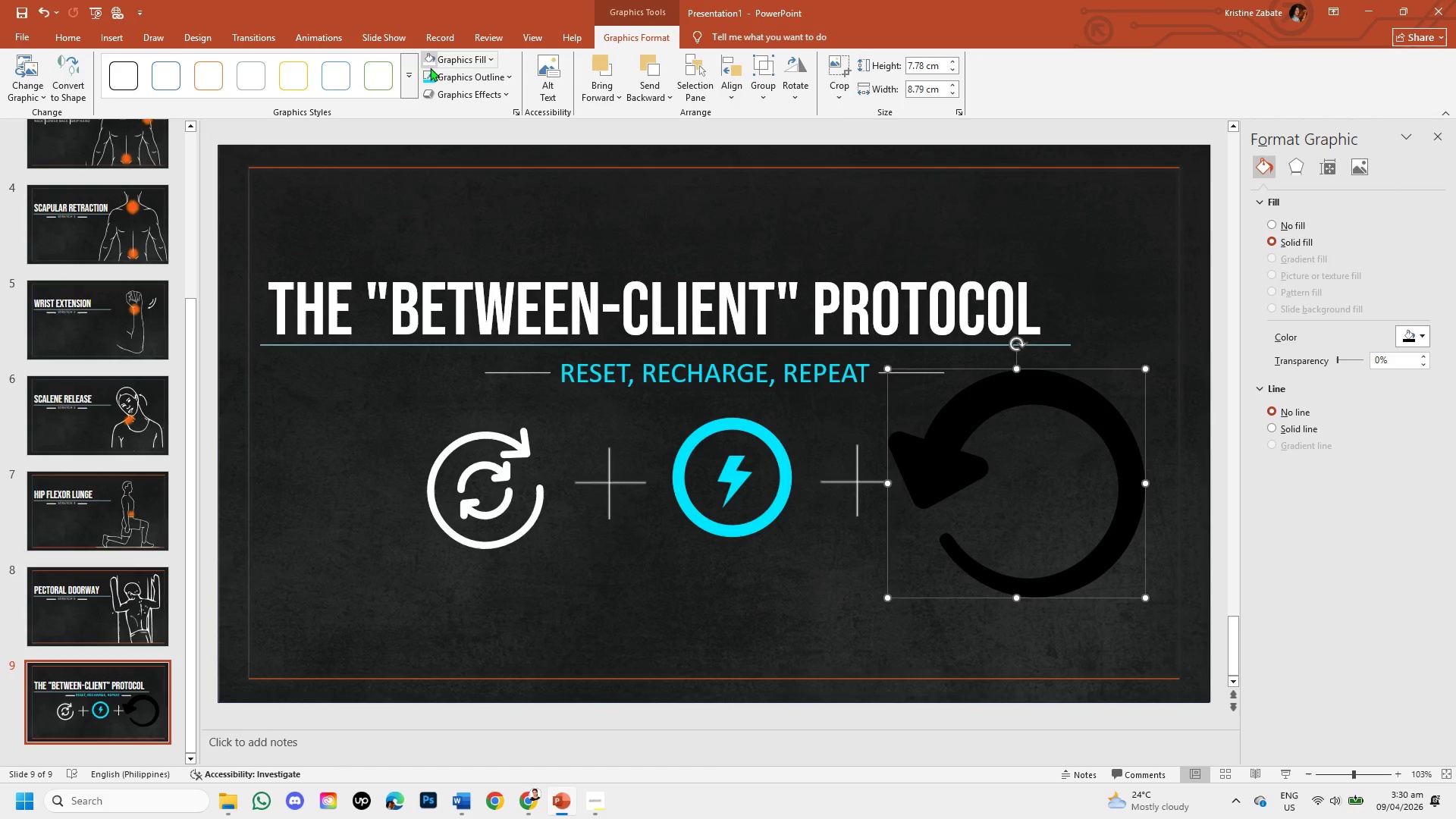 
left_click([443, 61])
 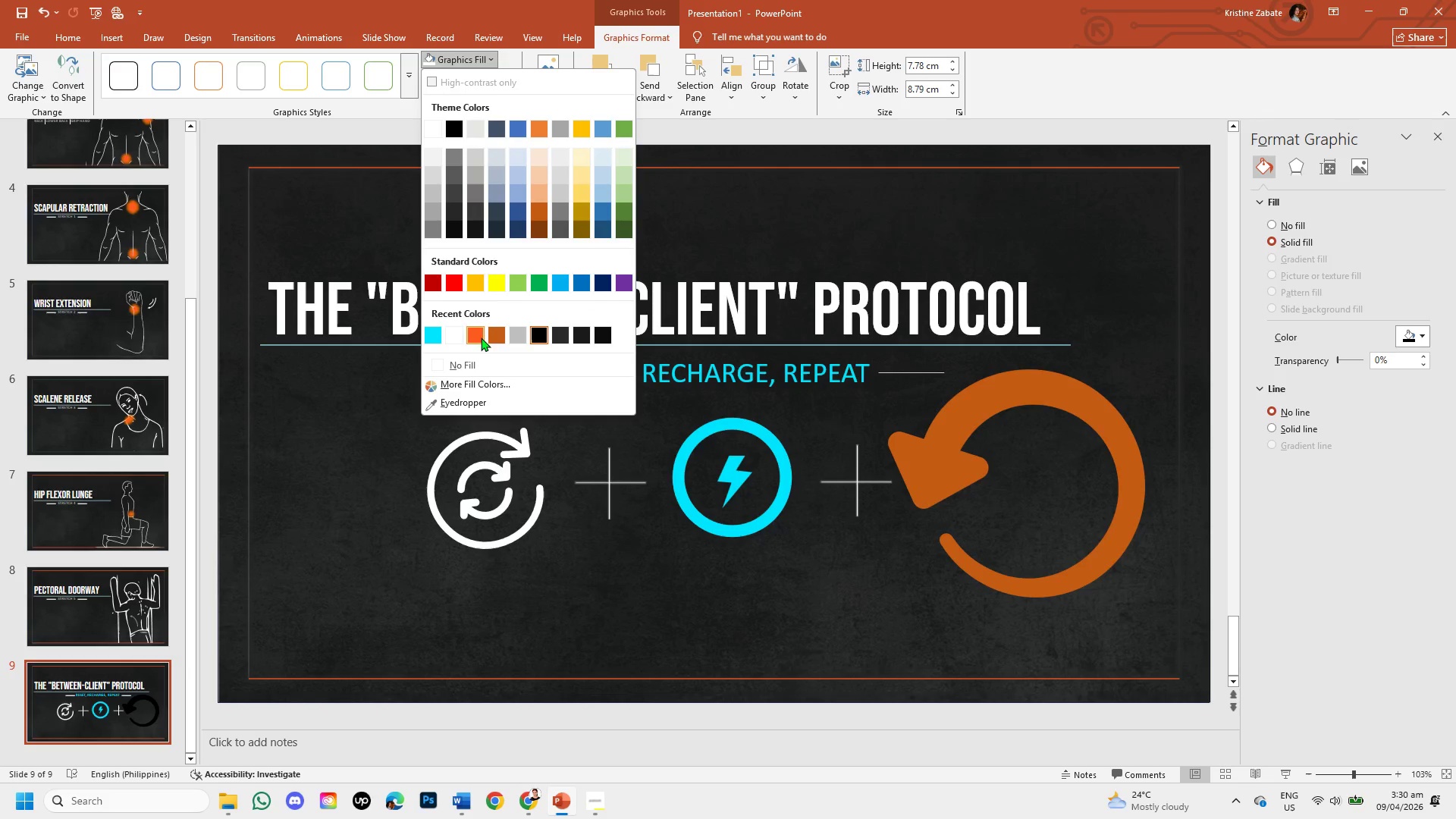 
left_click([470, 336])
 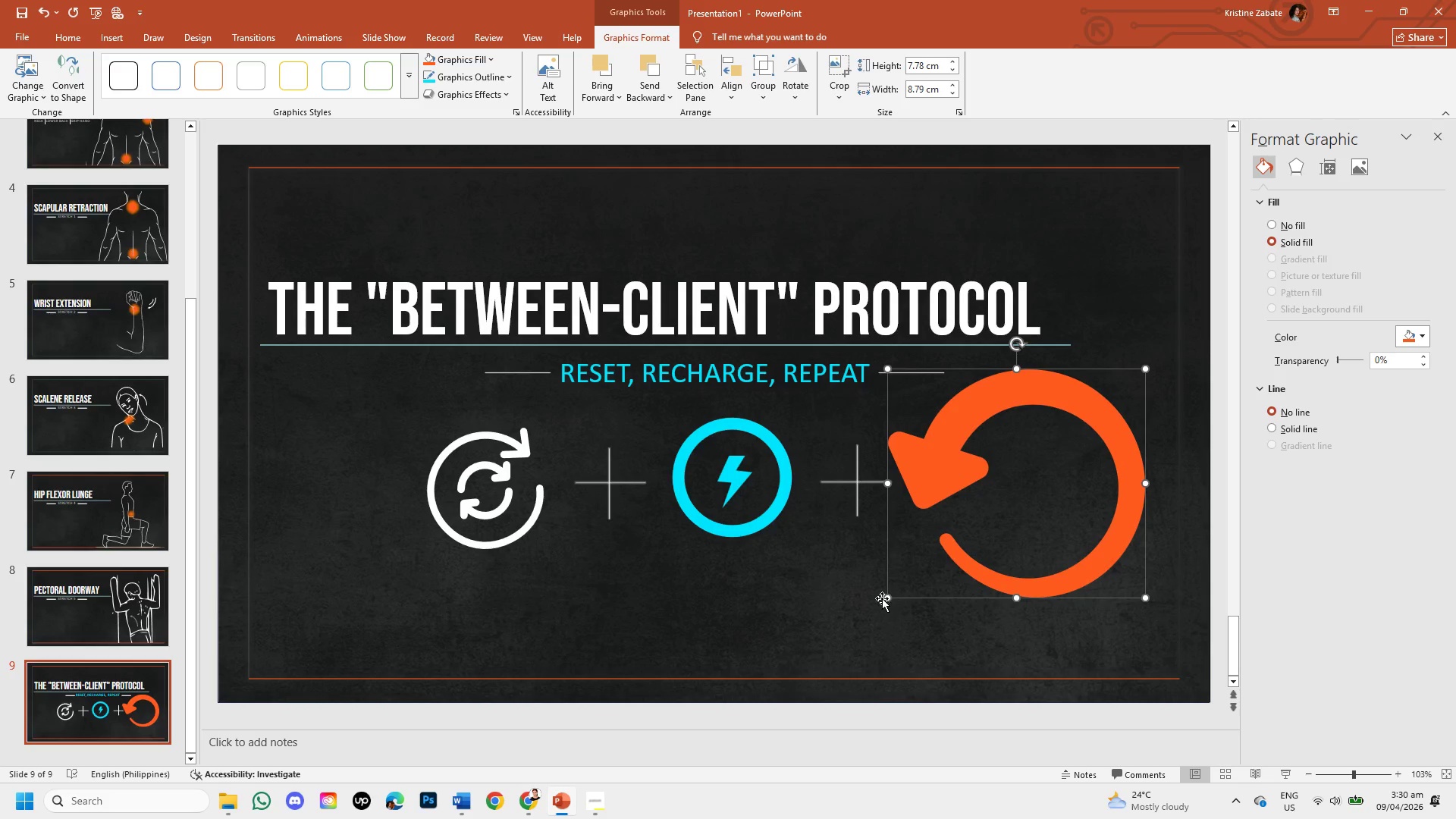 
left_click_drag(start_coordinate=[888, 598], to_coordinate=[932, 547])
 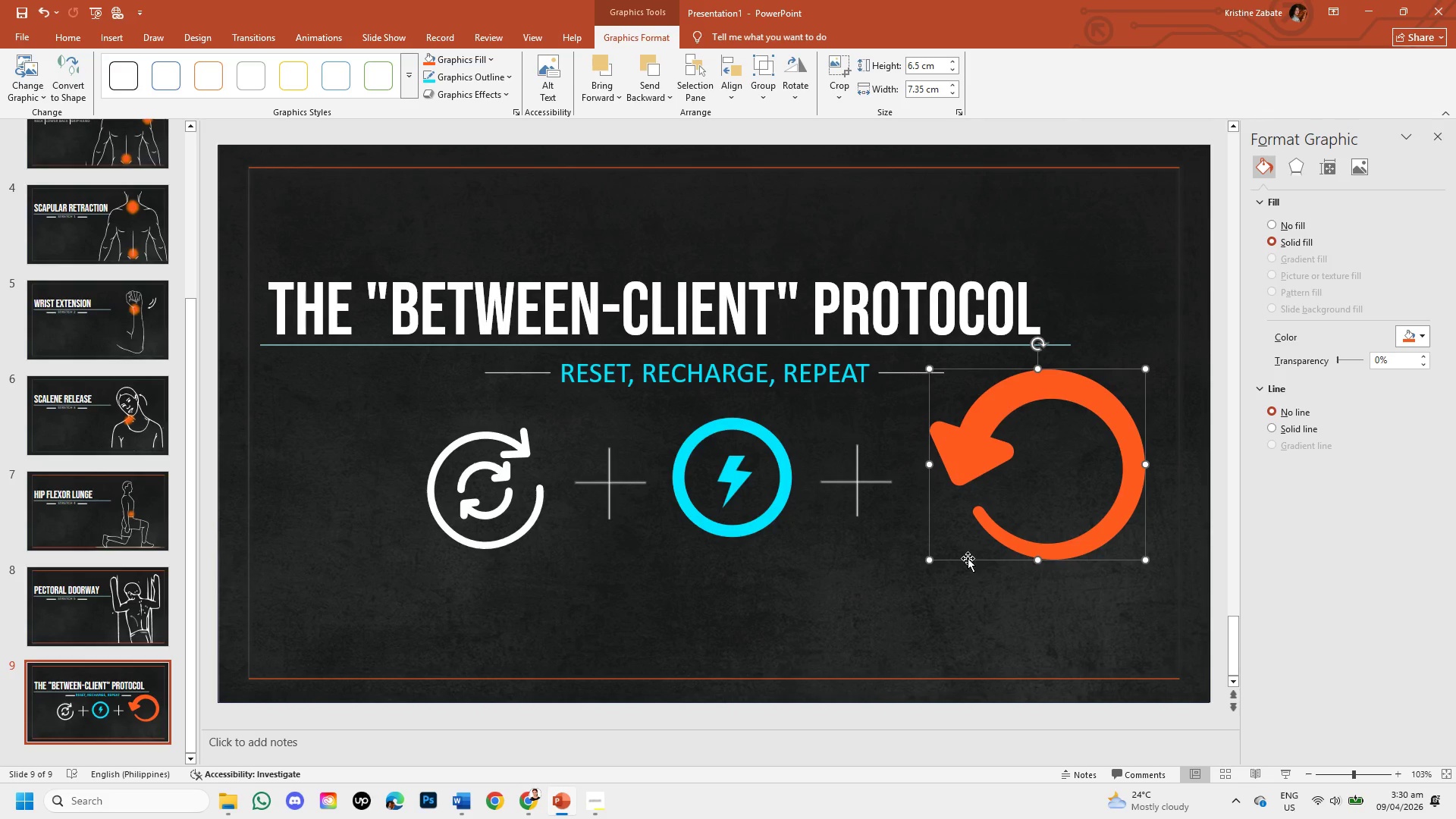 
left_click_drag(start_coordinate=[967, 558], to_coordinate=[950, 576])
 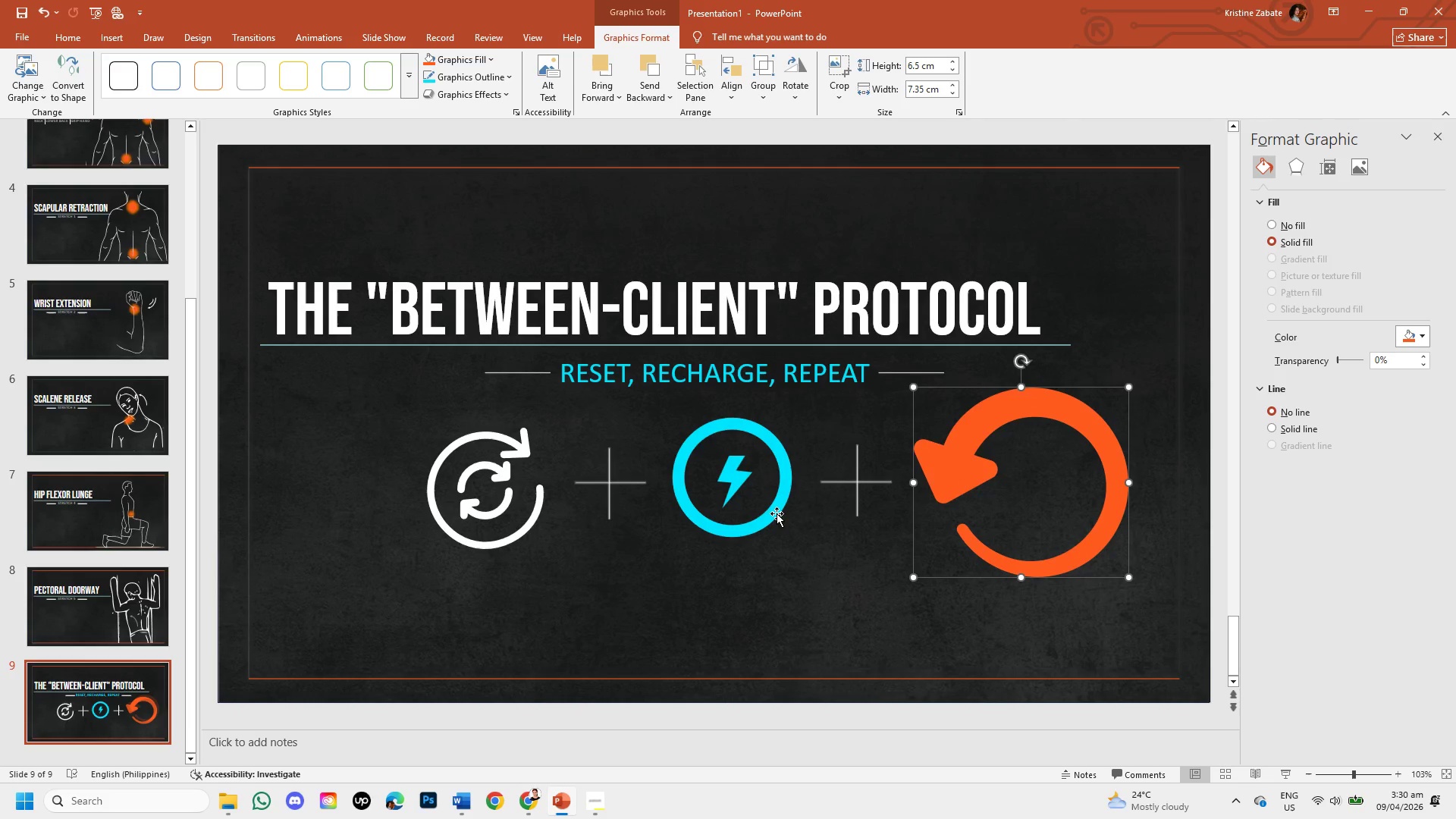 
left_click([776, 513])
 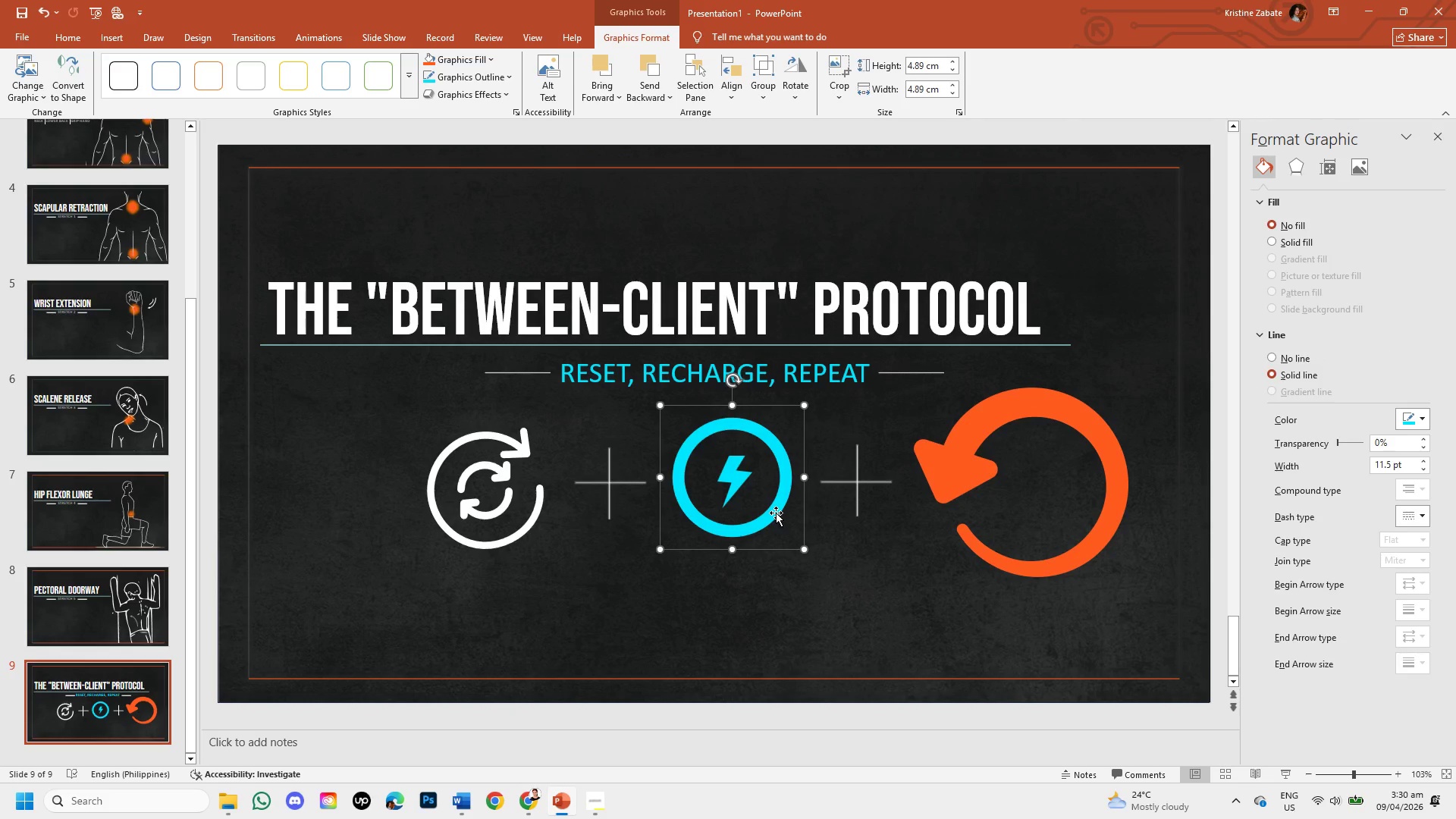 
double_click([775, 512])
 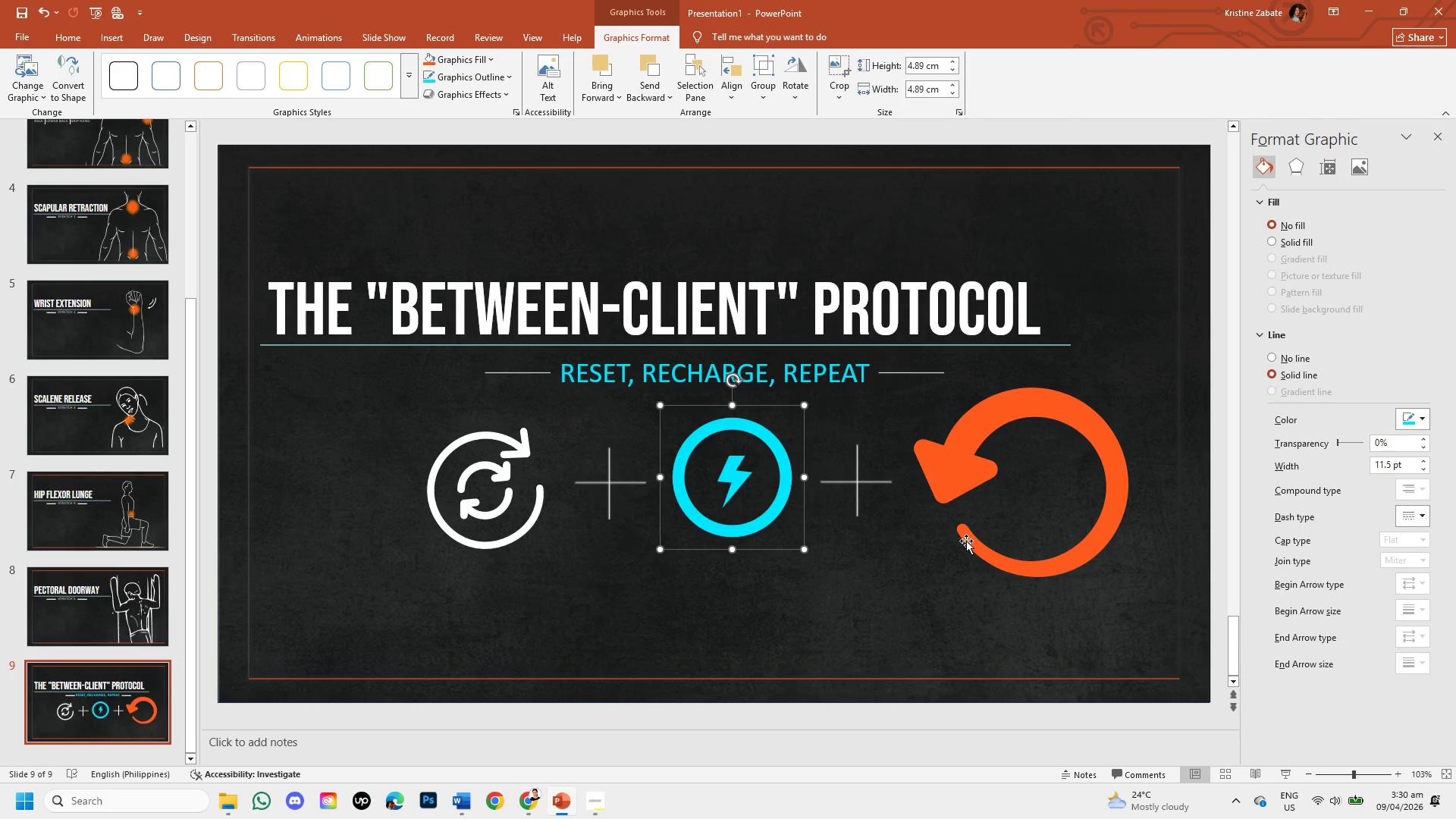 
double_click([966, 541])
 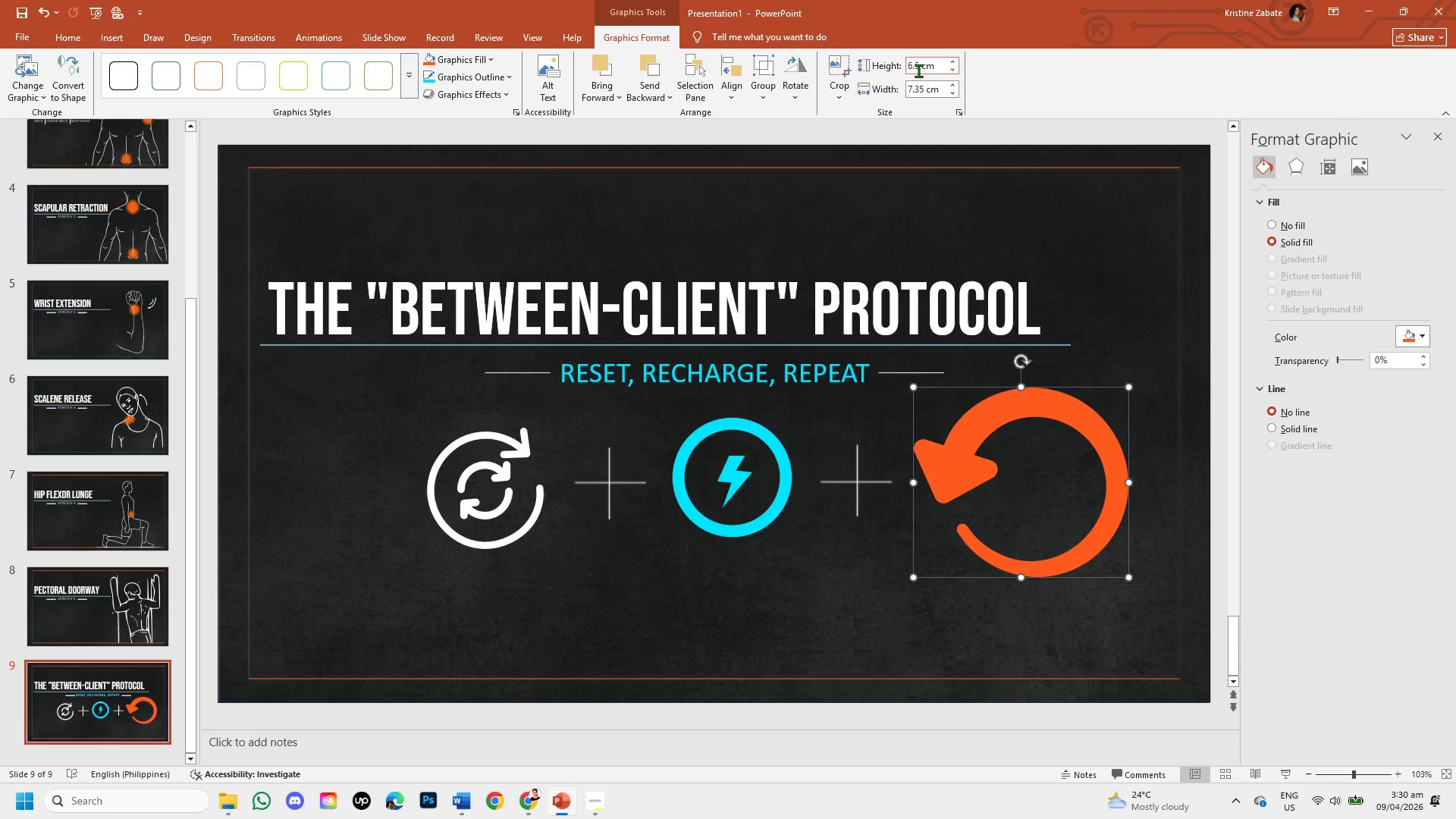 
left_click([918, 67])
 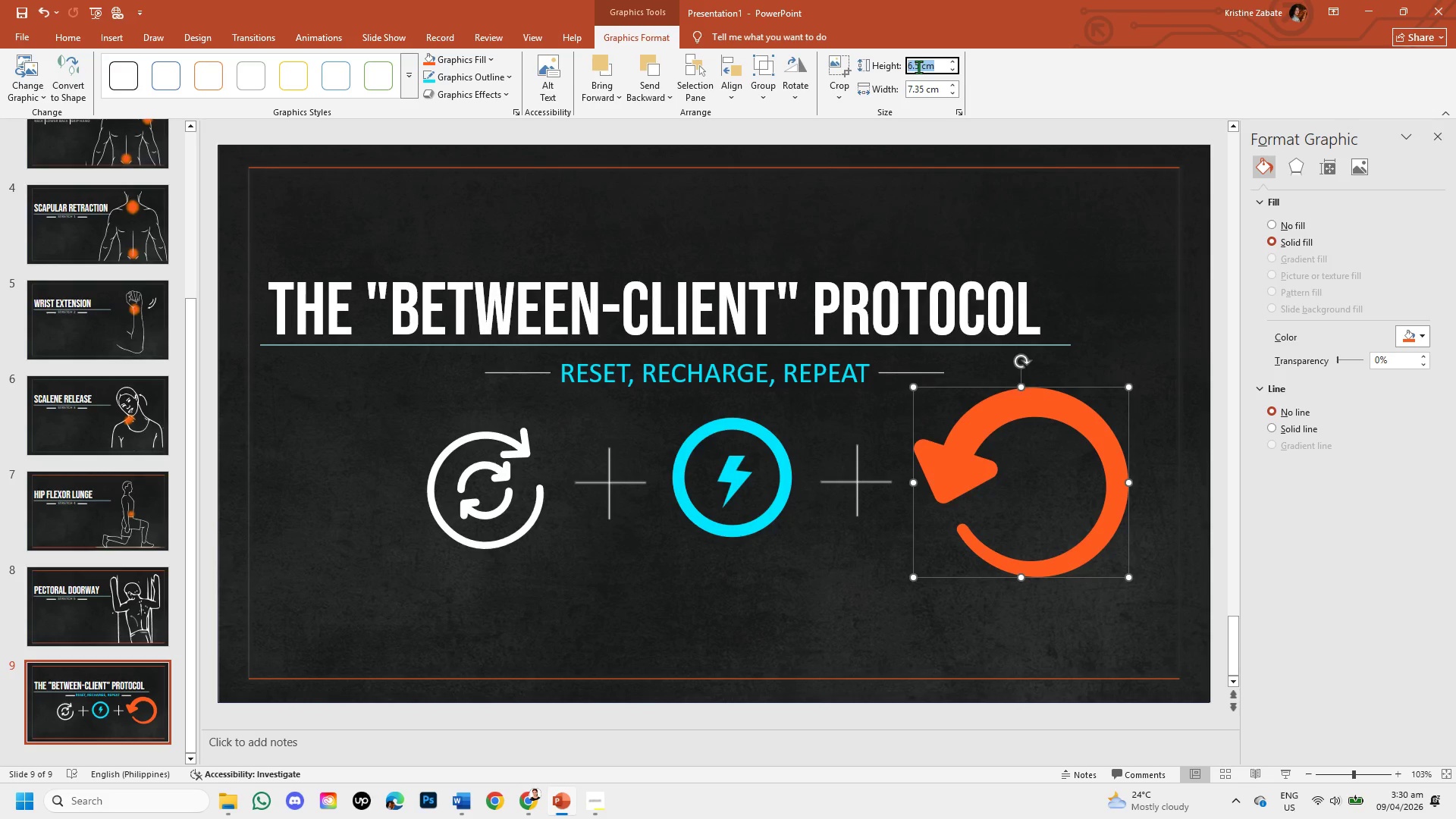 
key(Backspace)
 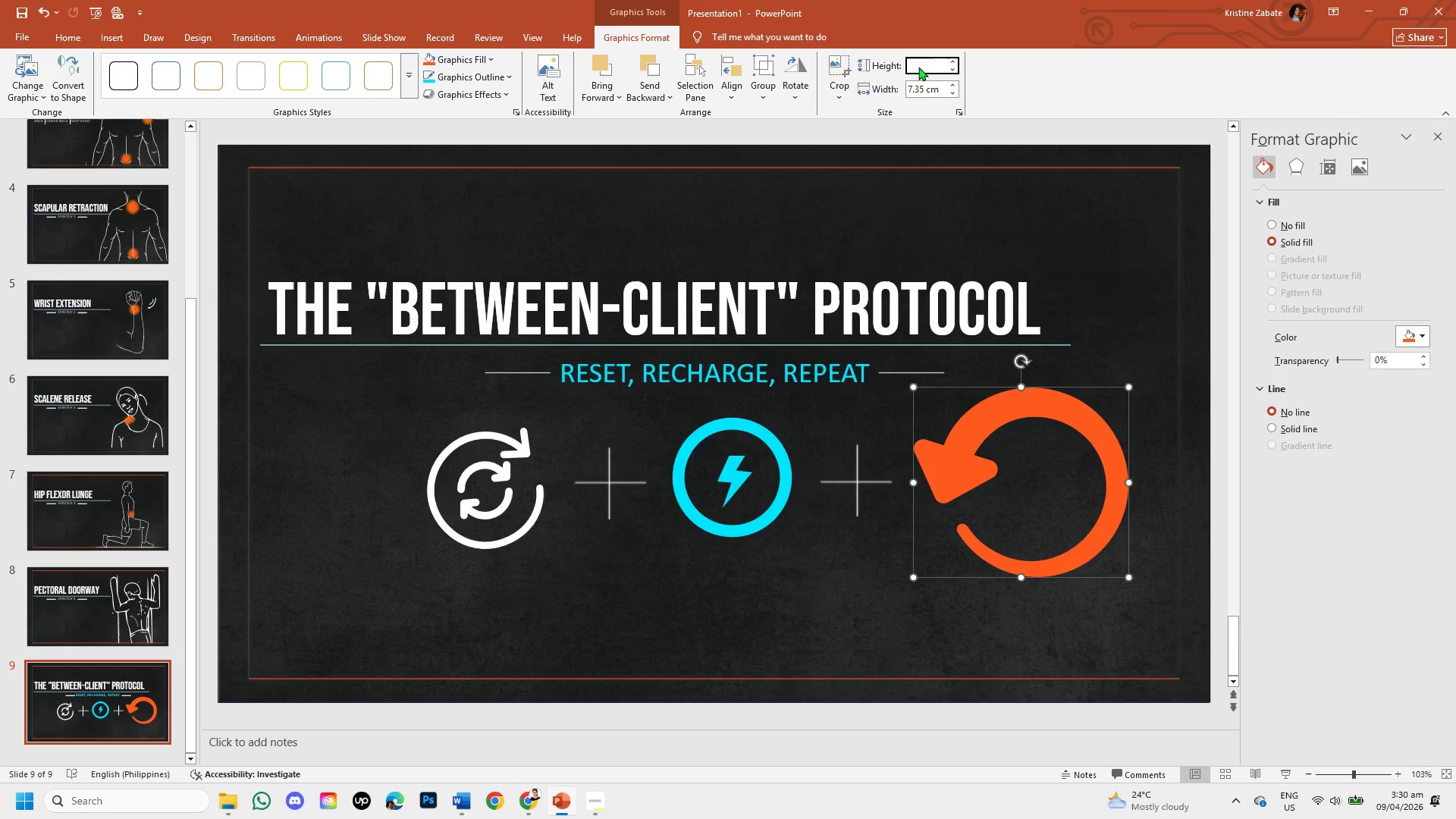 
key(Numpad4)
 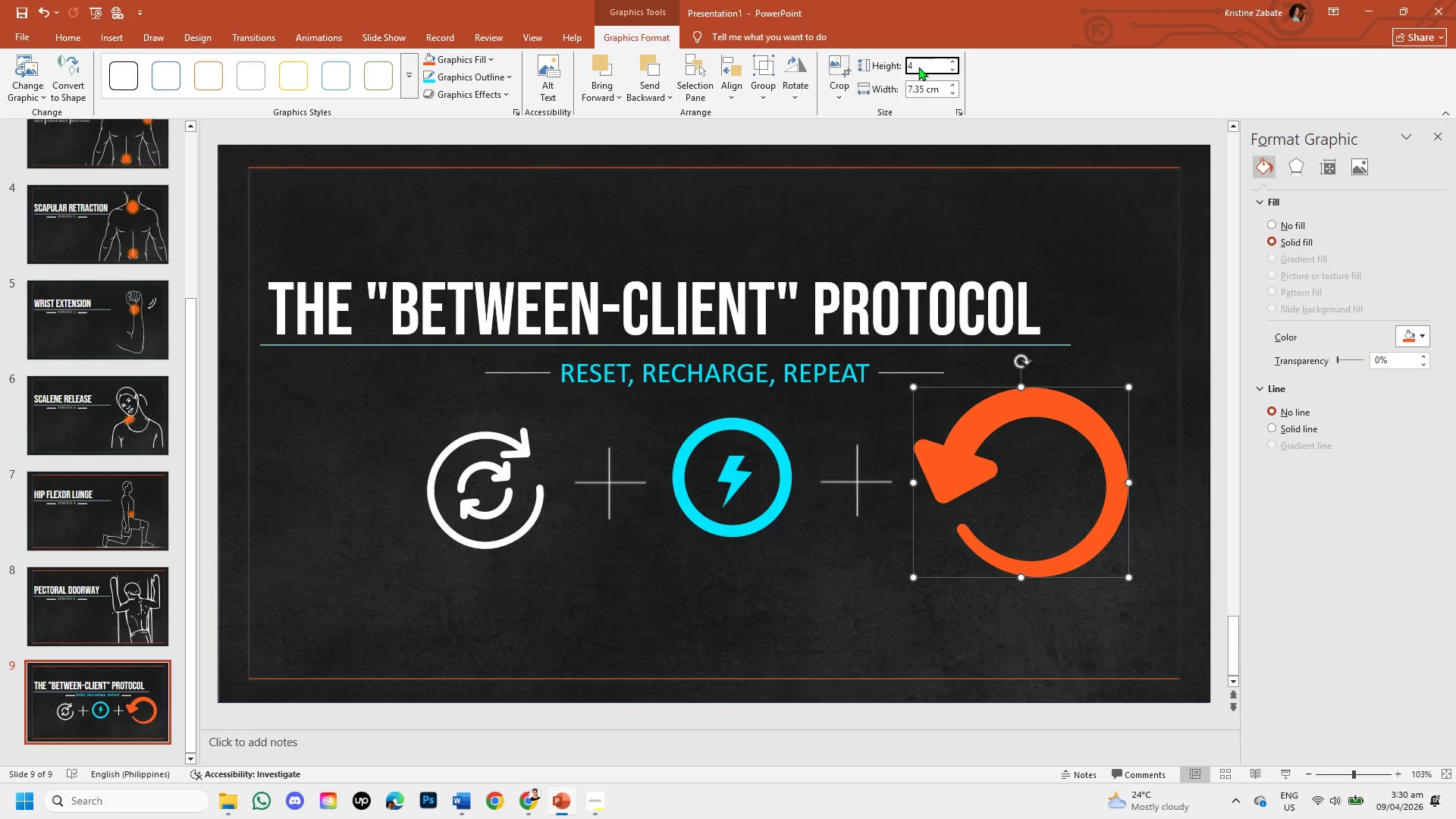 
key(NumpadDecimal)
 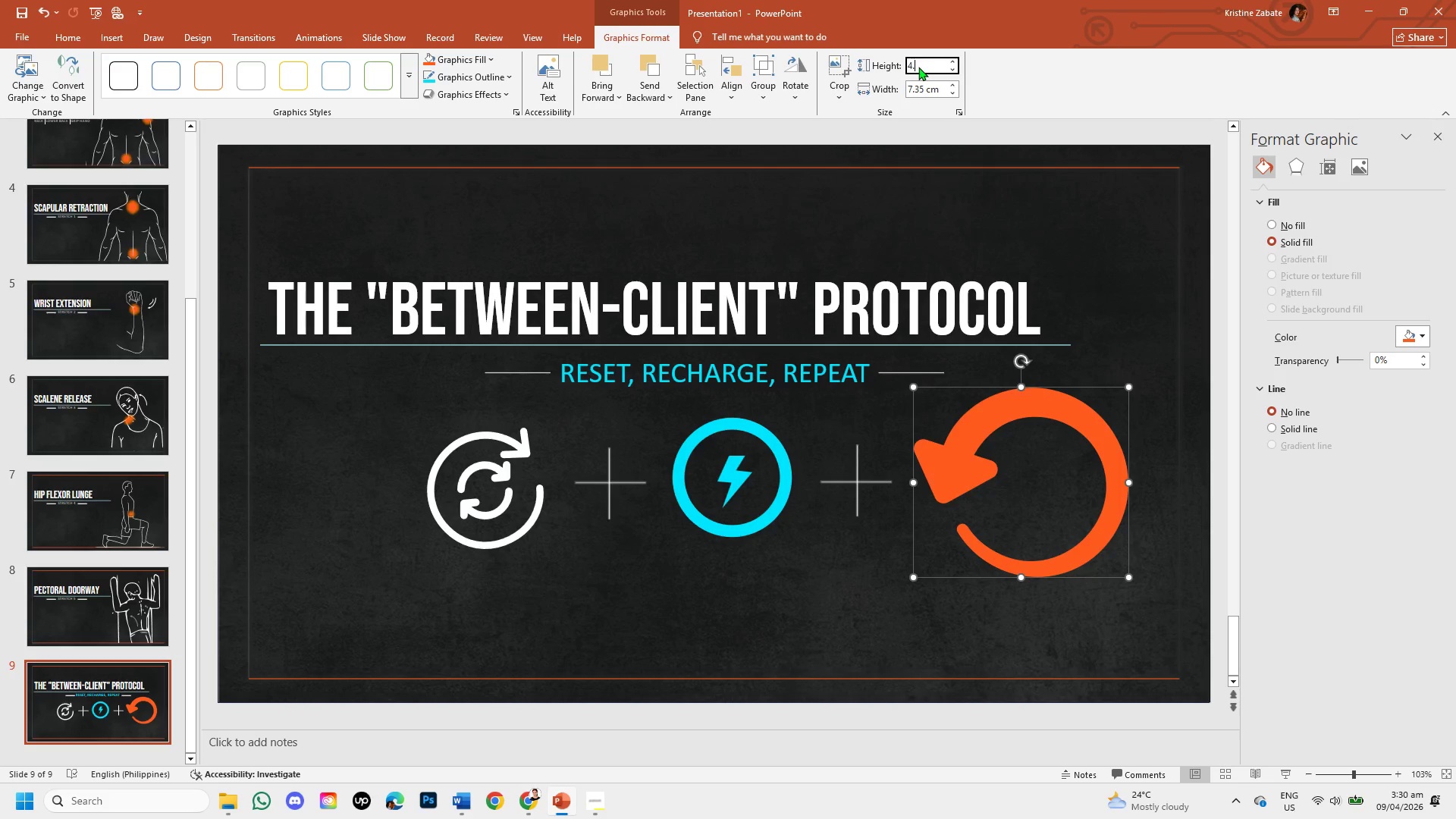 
key(Numpad8)
 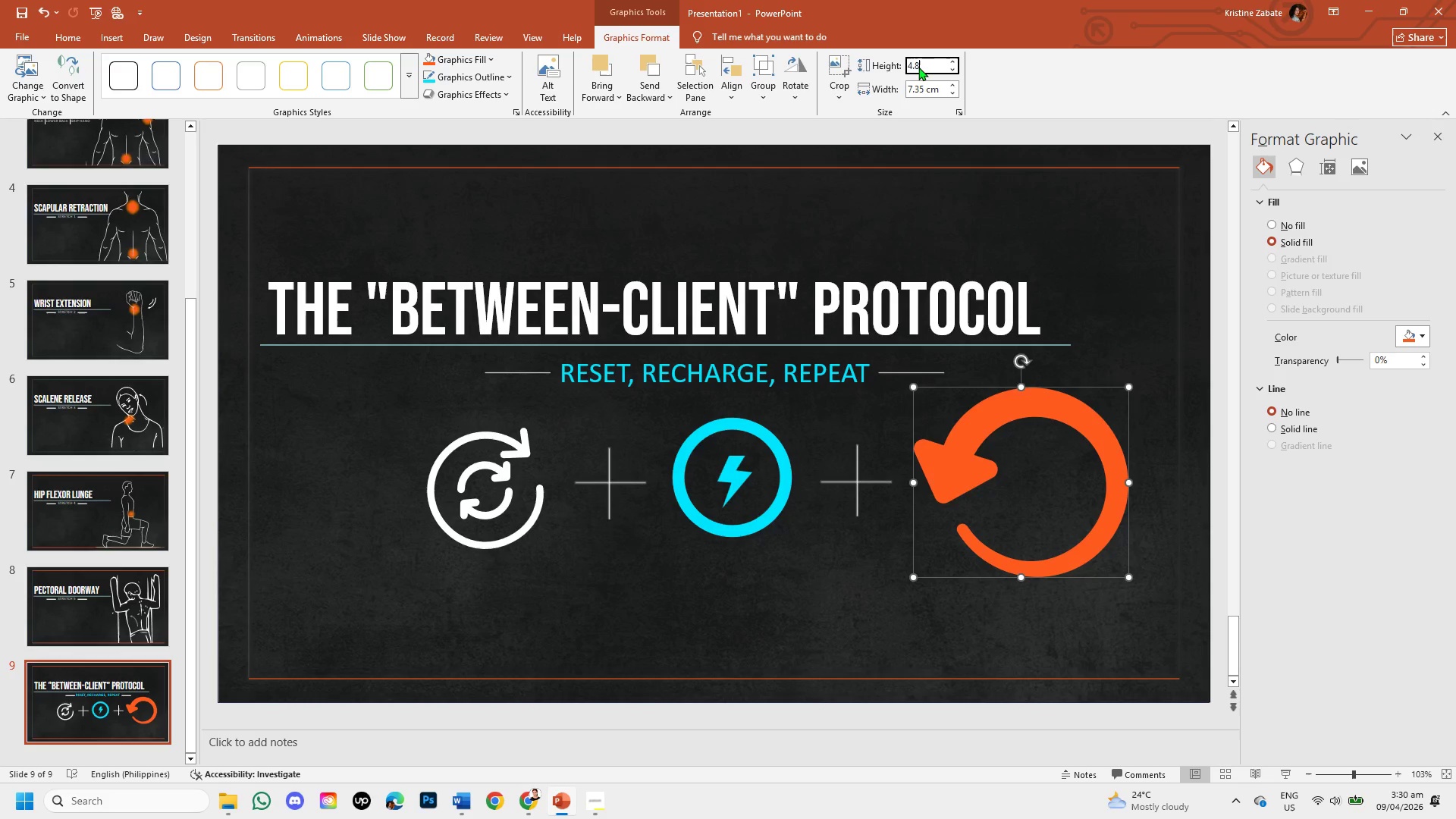 
key(Numpad9)
 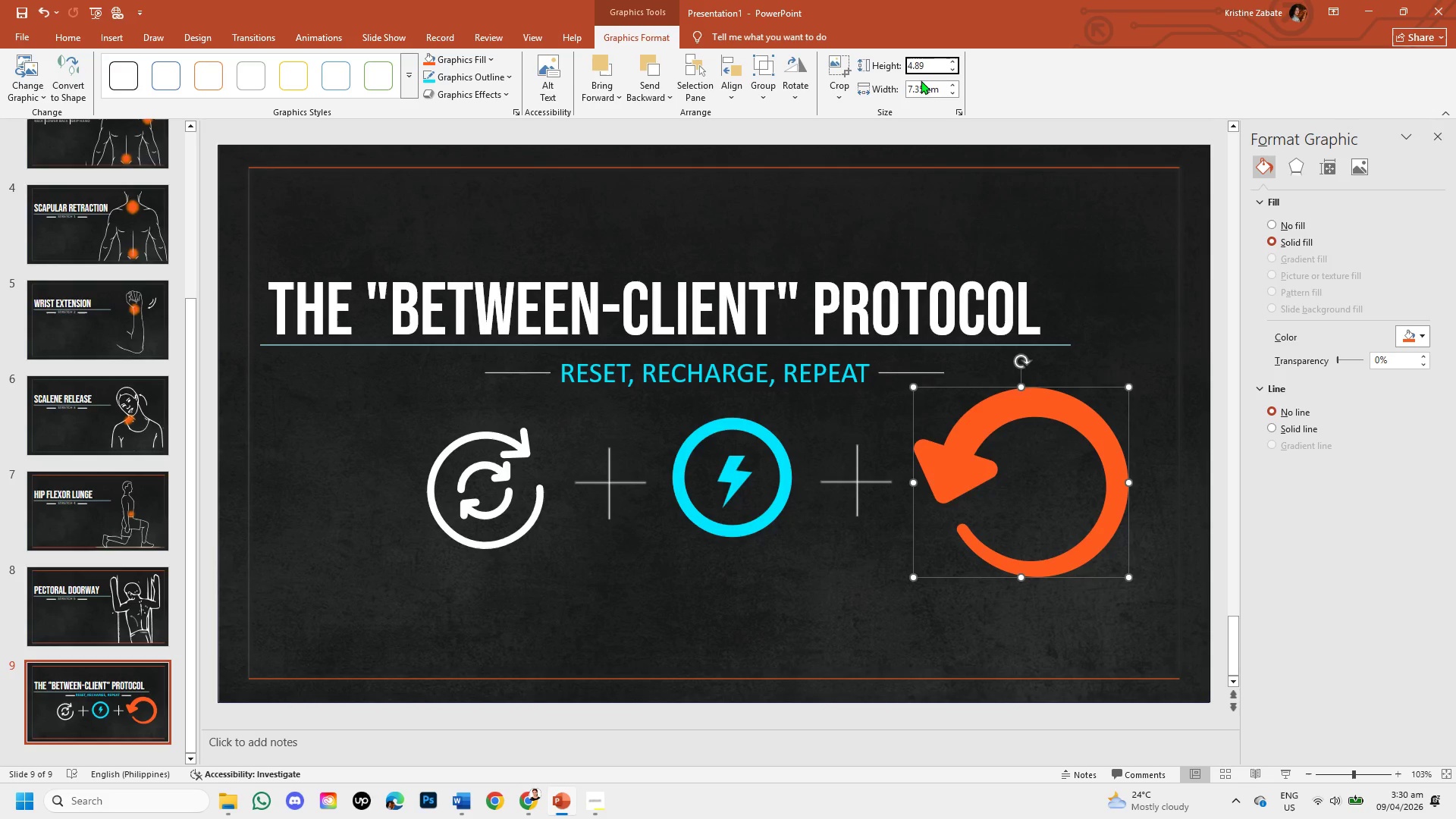 
left_click([924, 94])
 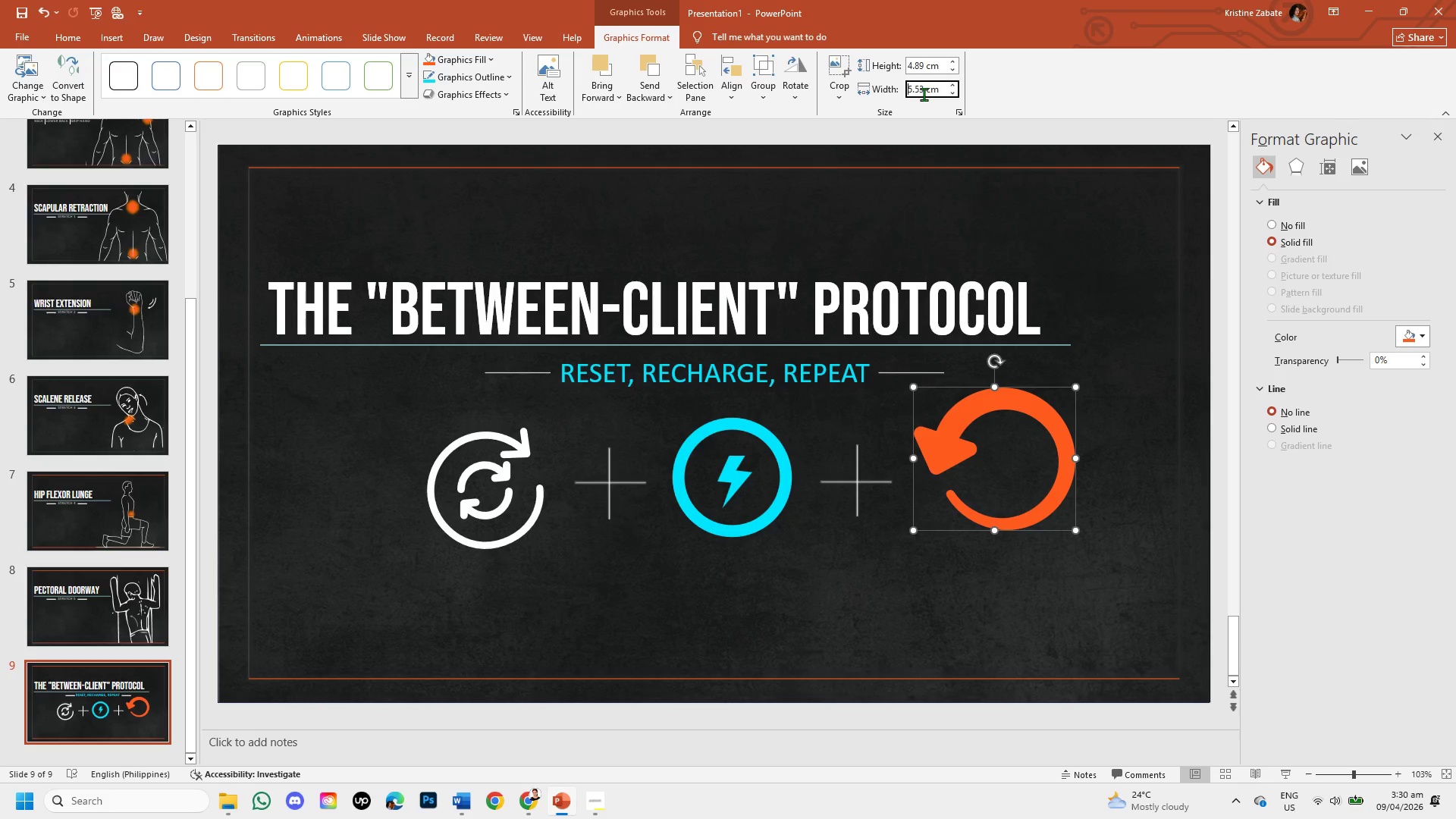 
left_click([924, 94])
 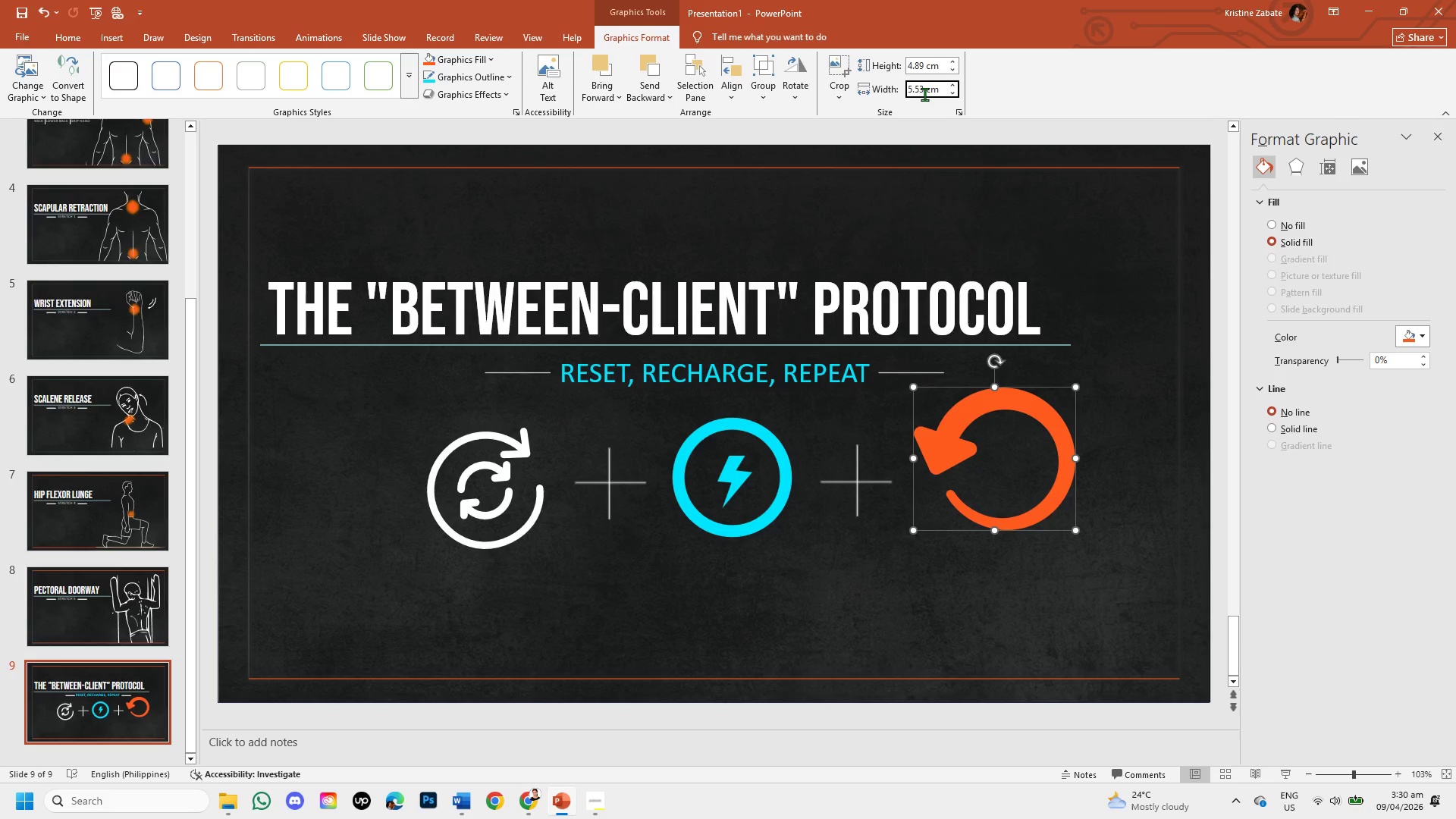 
key(Backspace)
 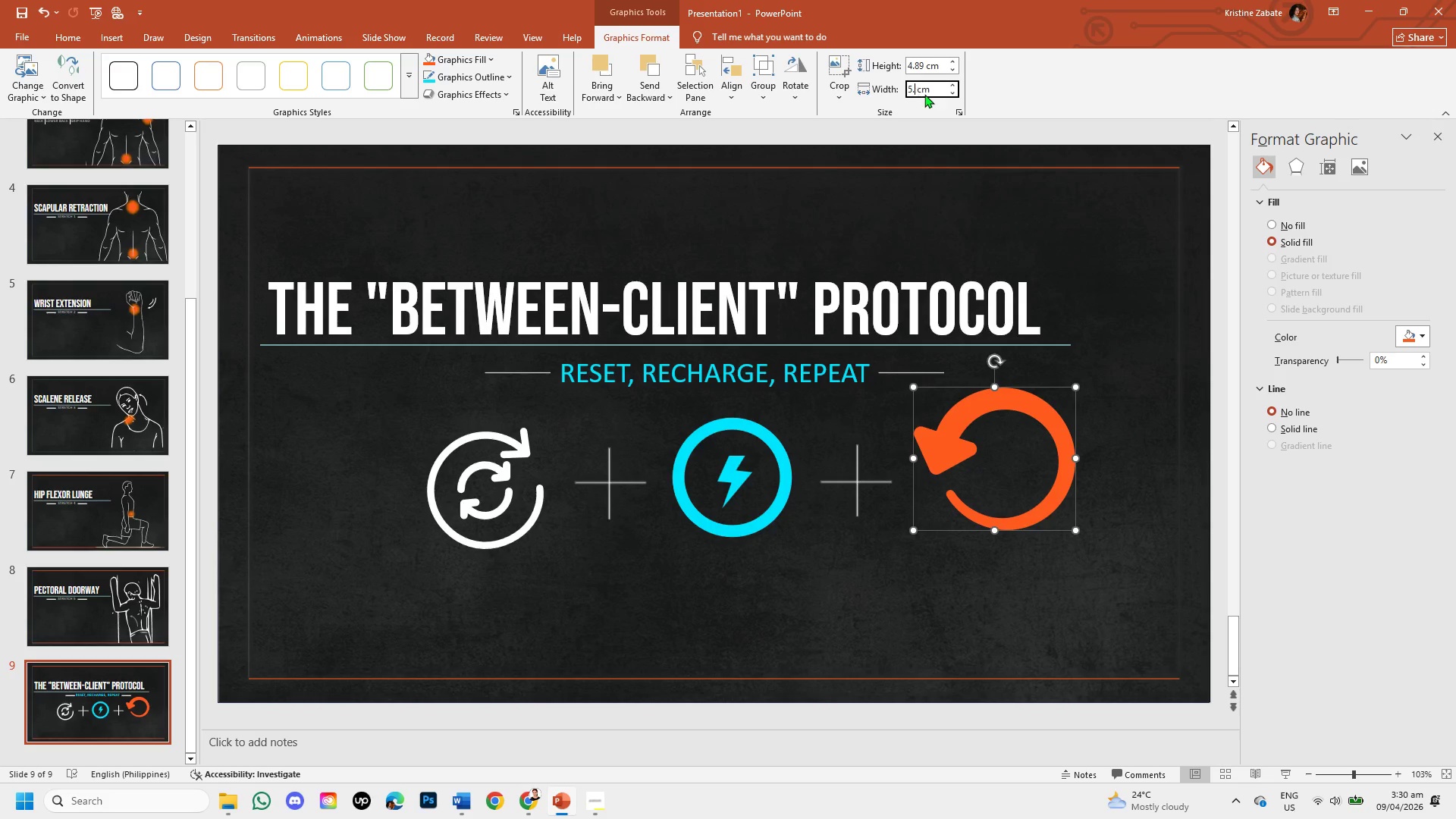 
key(Backspace)
 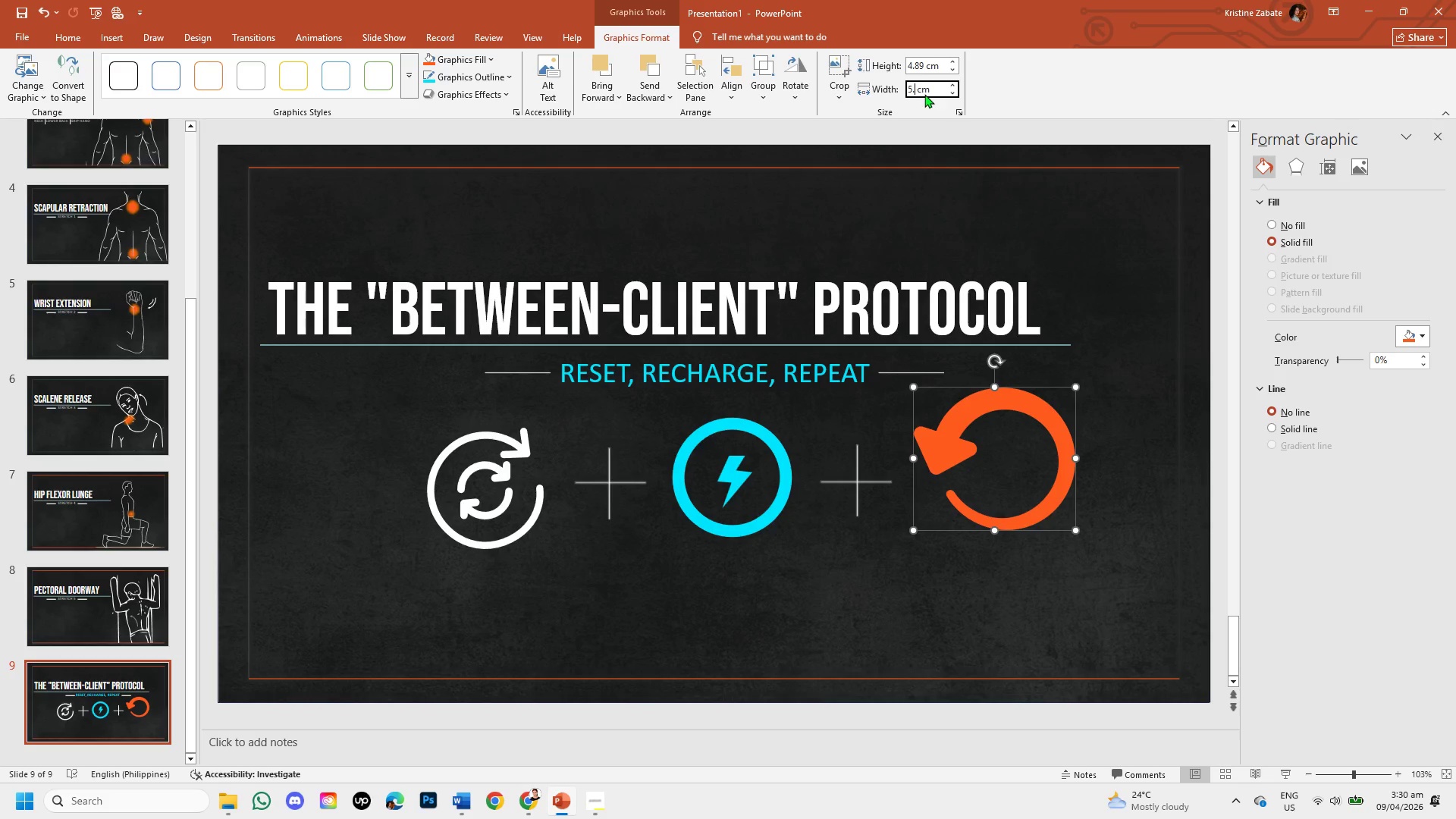 
key(Backspace)
 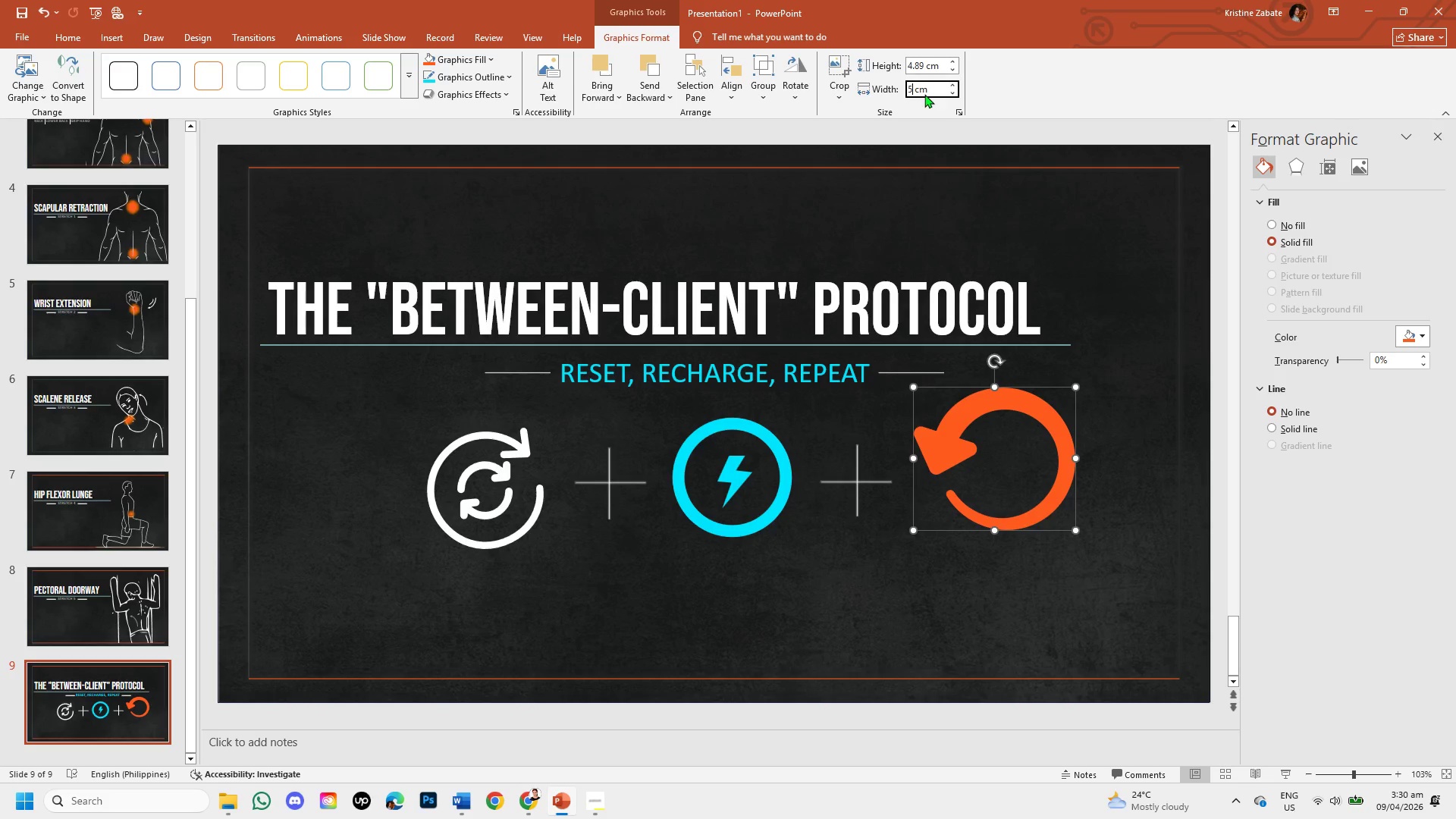 
key(Backspace)
 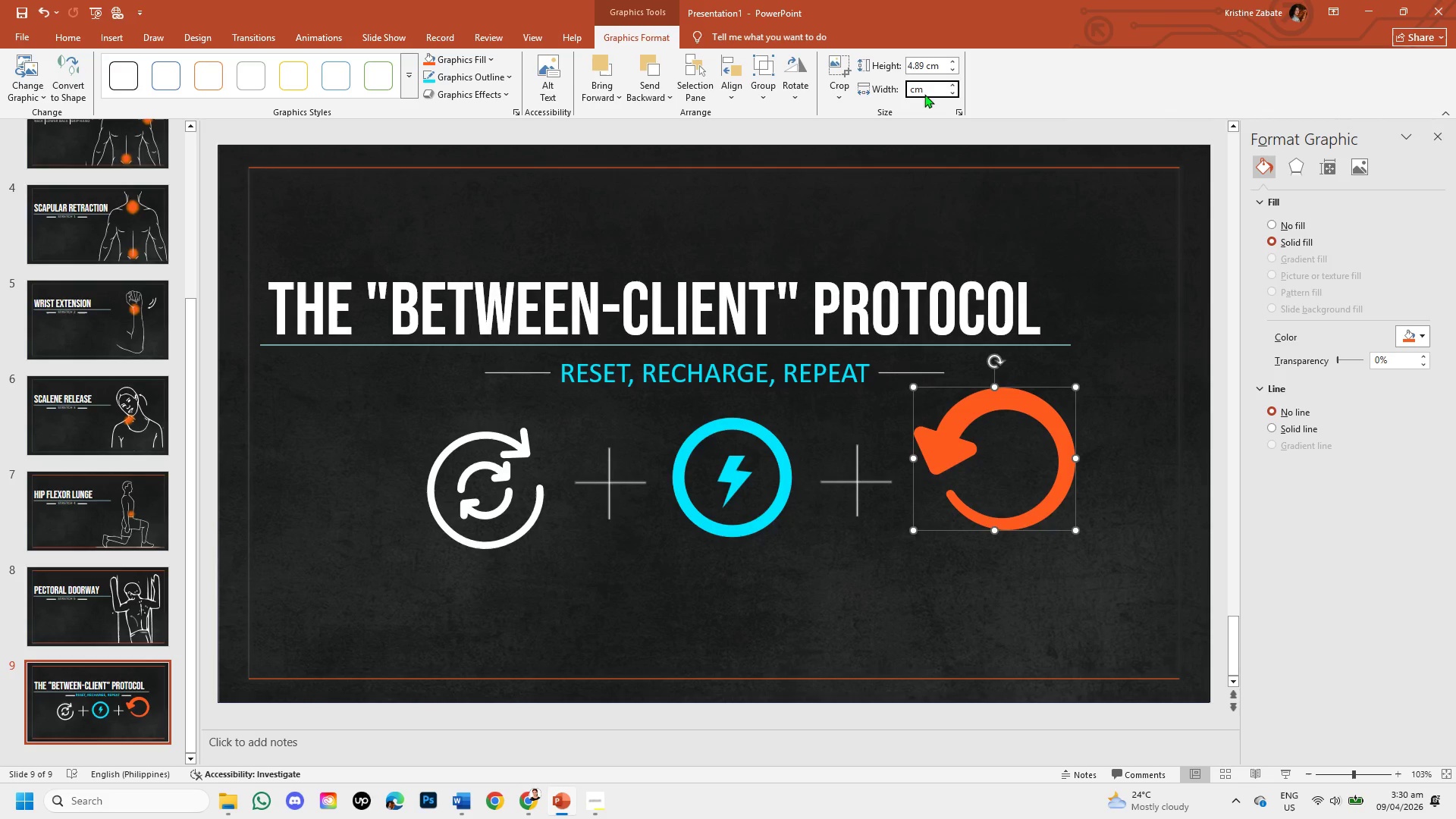 
key(Numpad4)
 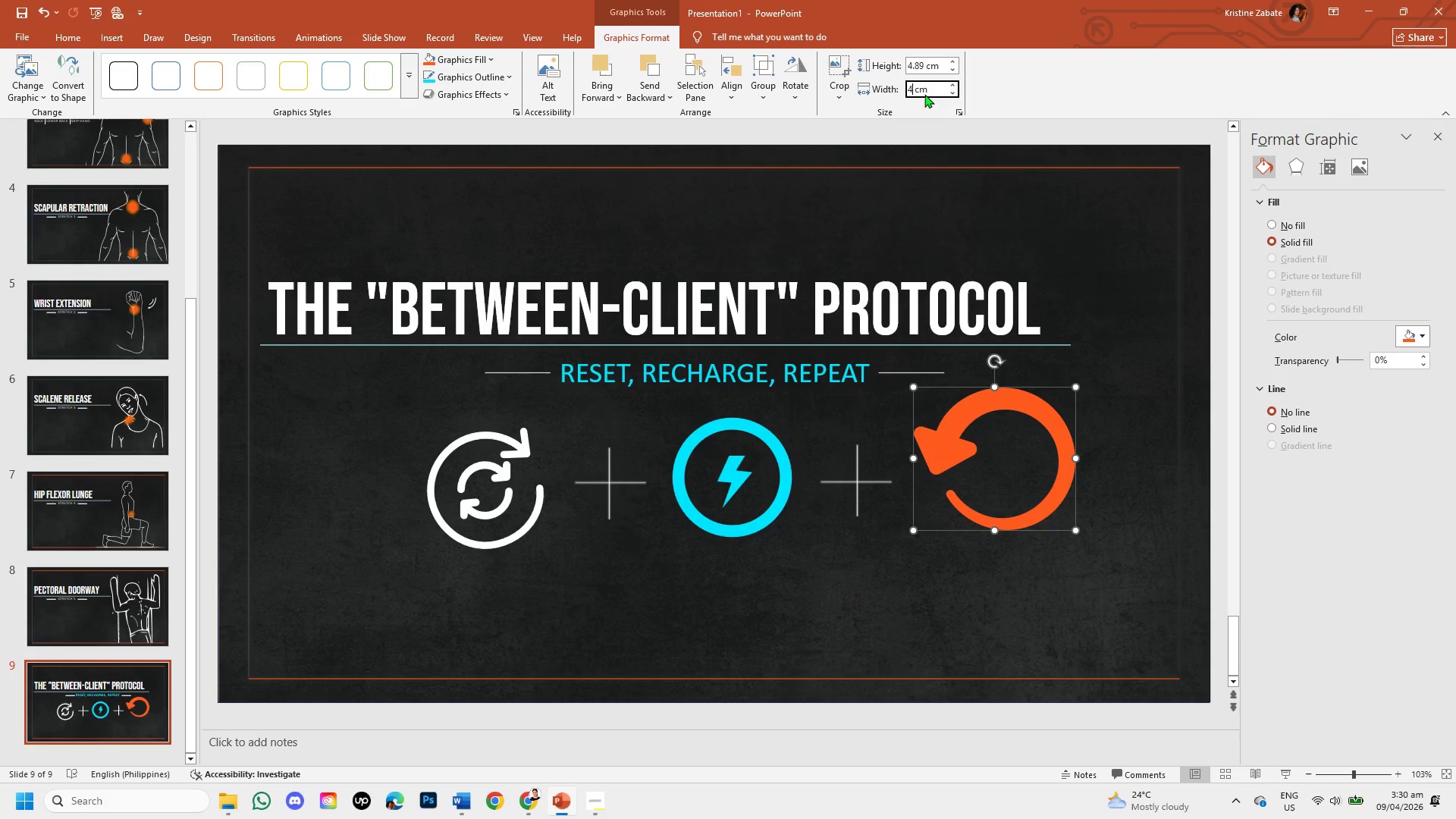 
key(NumpadDecimal)
 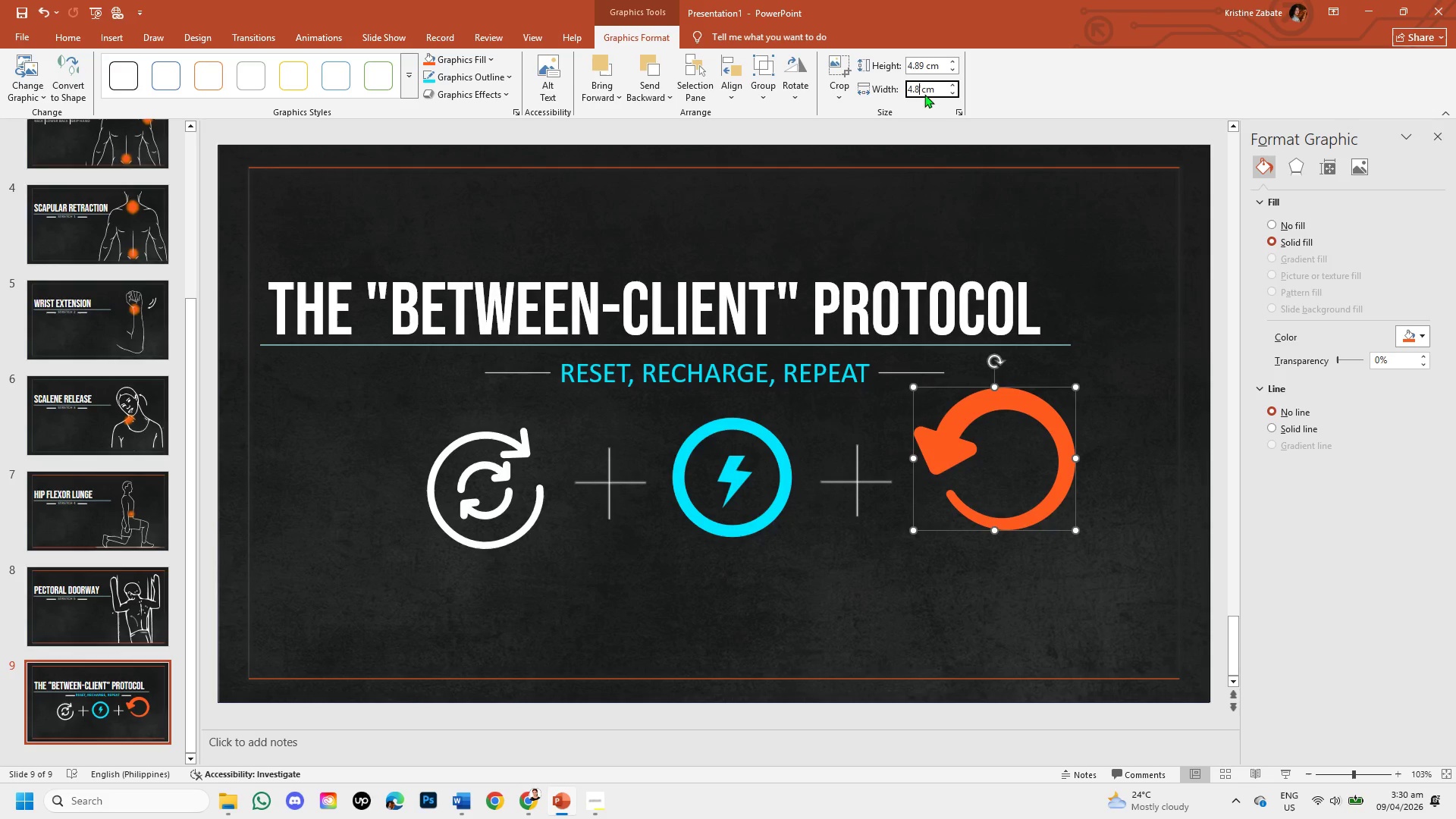 
key(Numpad8)
 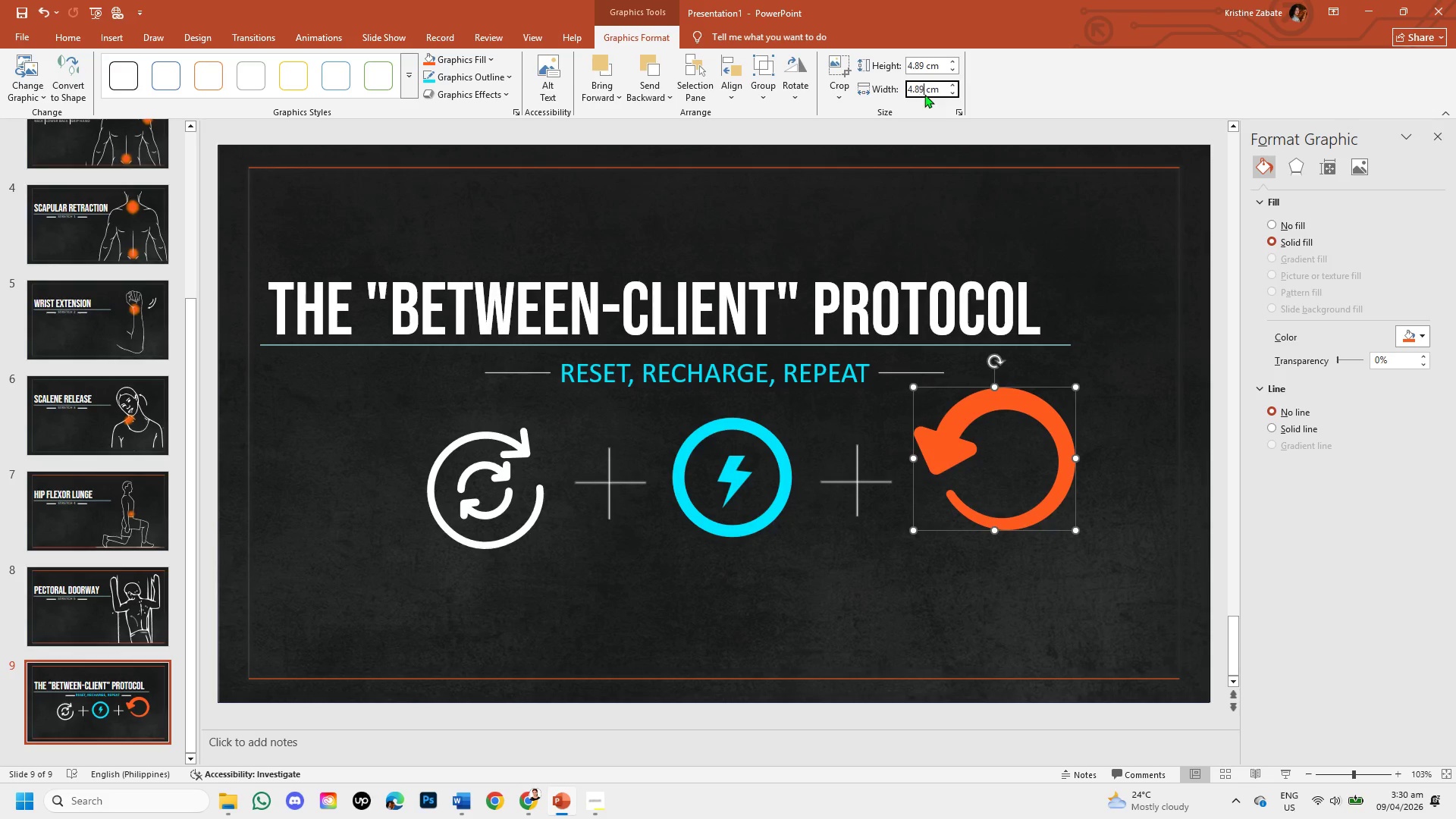 
key(Numpad9)
 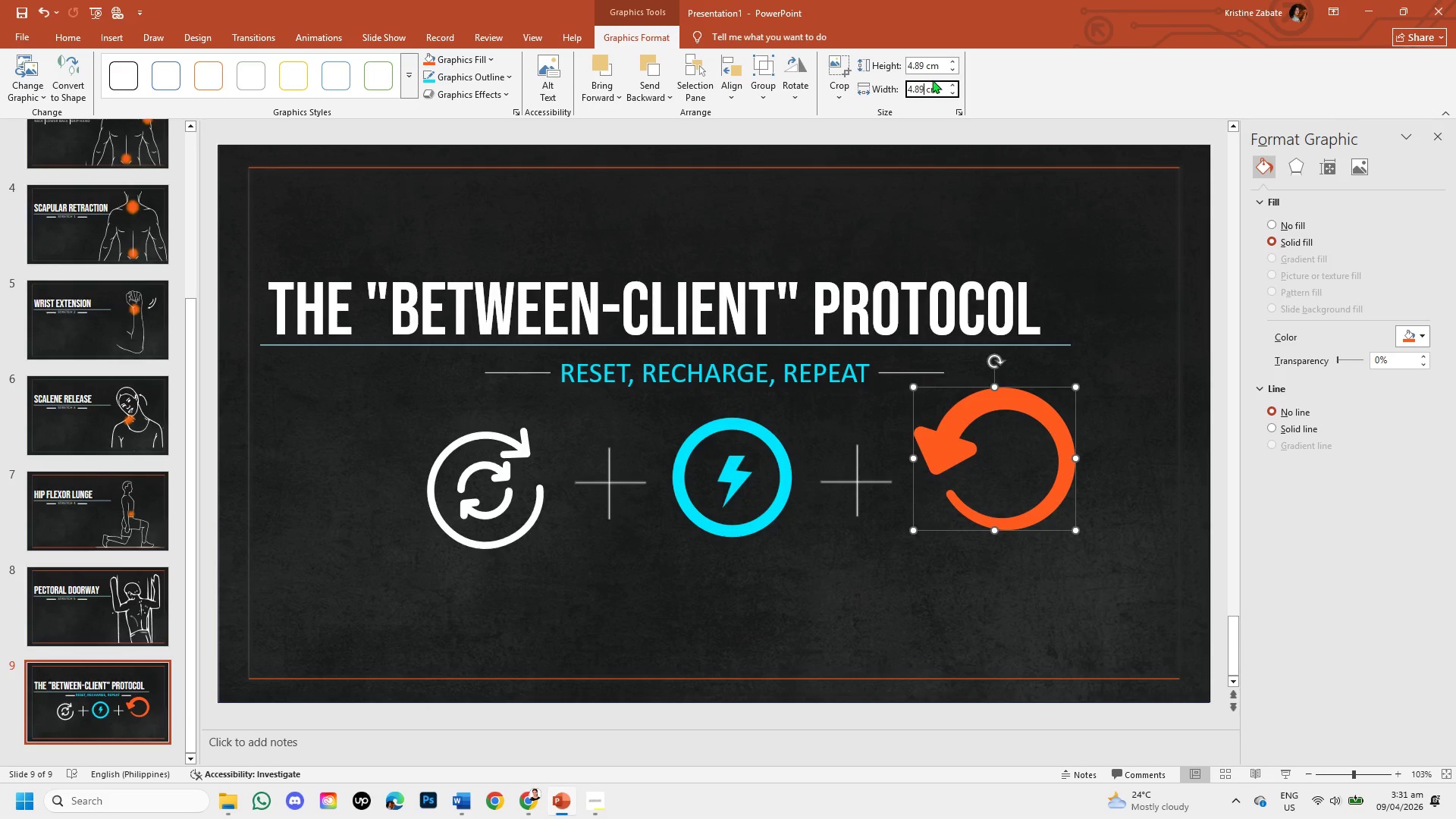 
left_click([932, 63])
 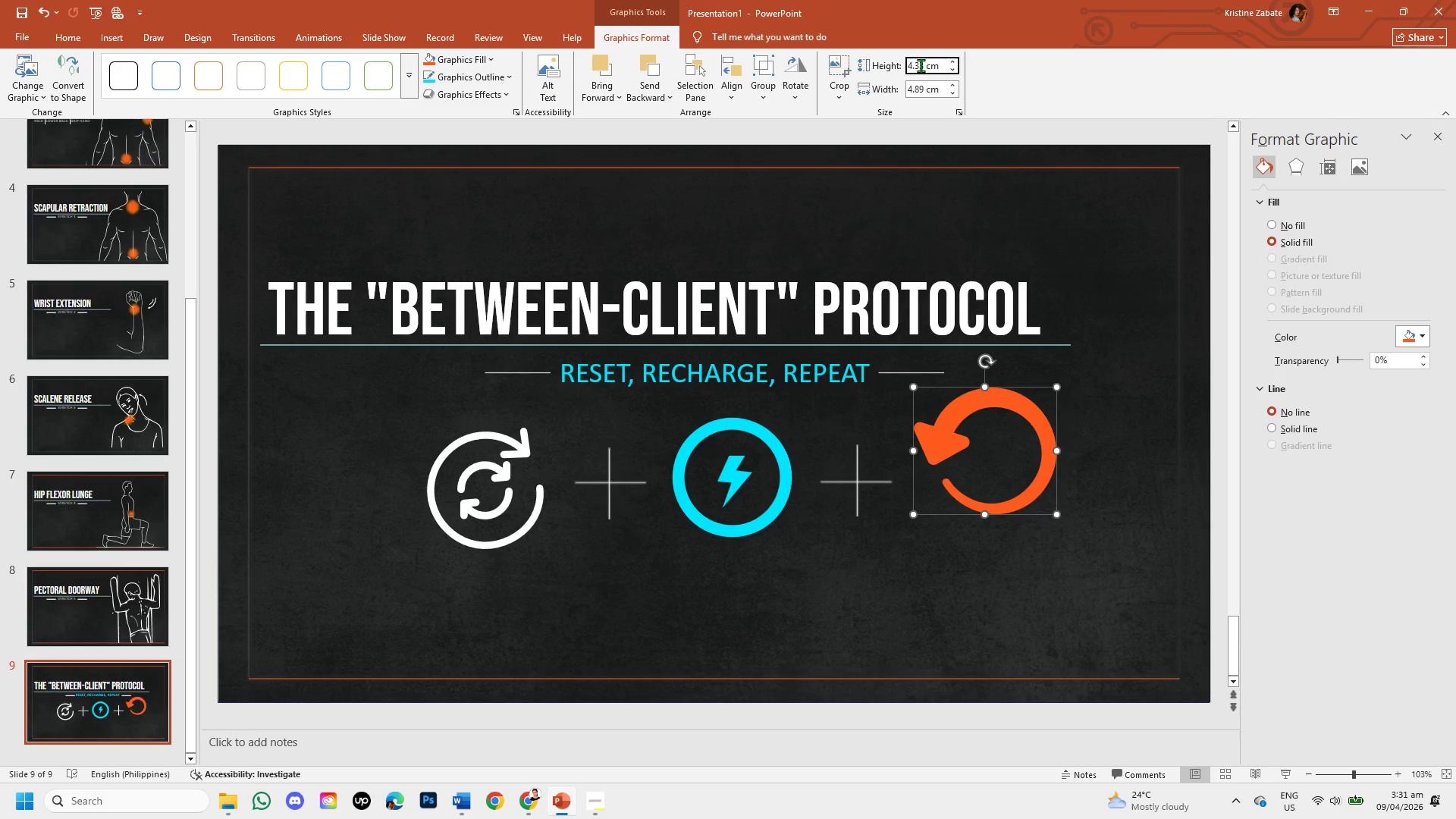 
left_click([921, 66])
 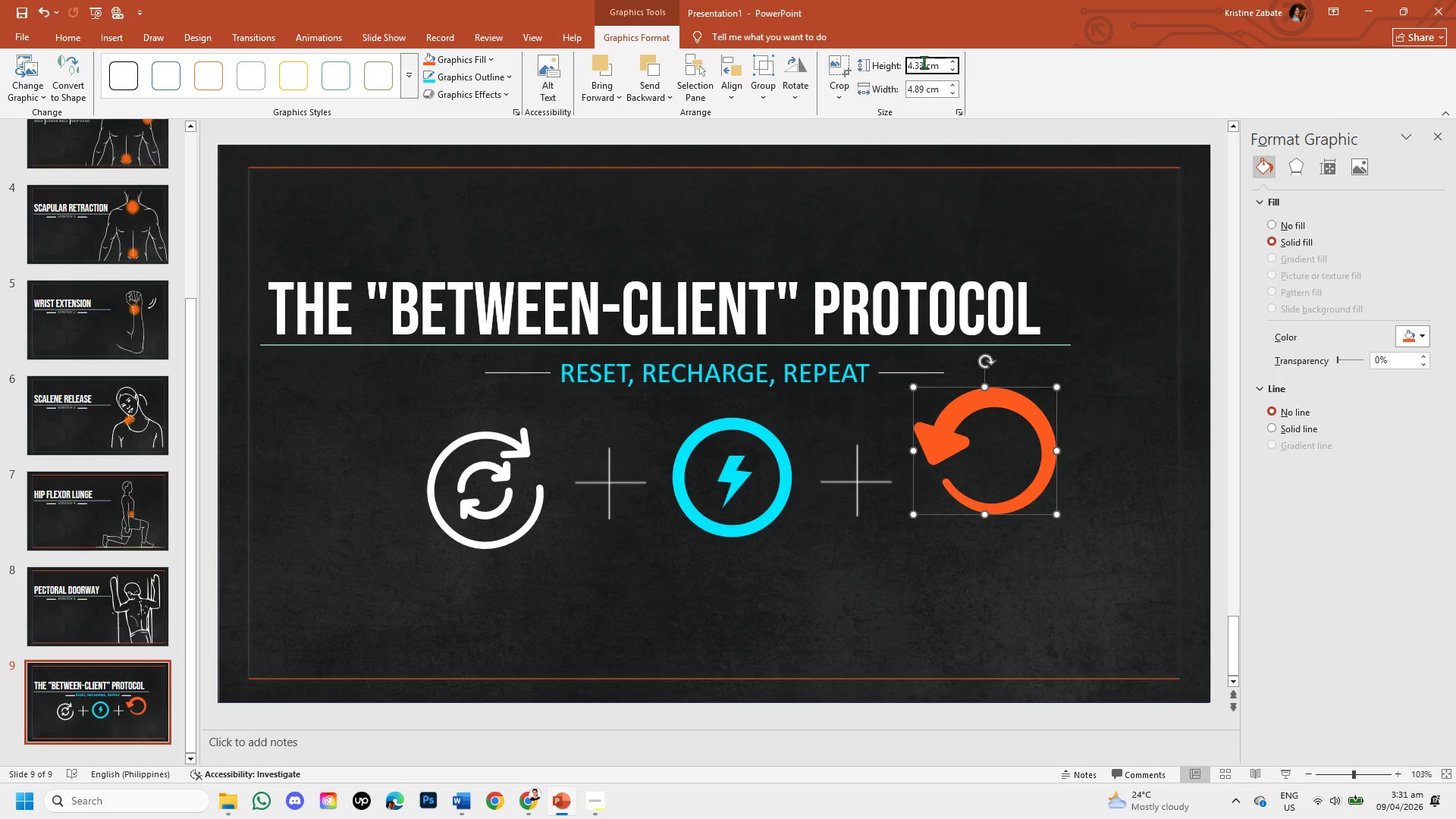 
left_click([924, 62])
 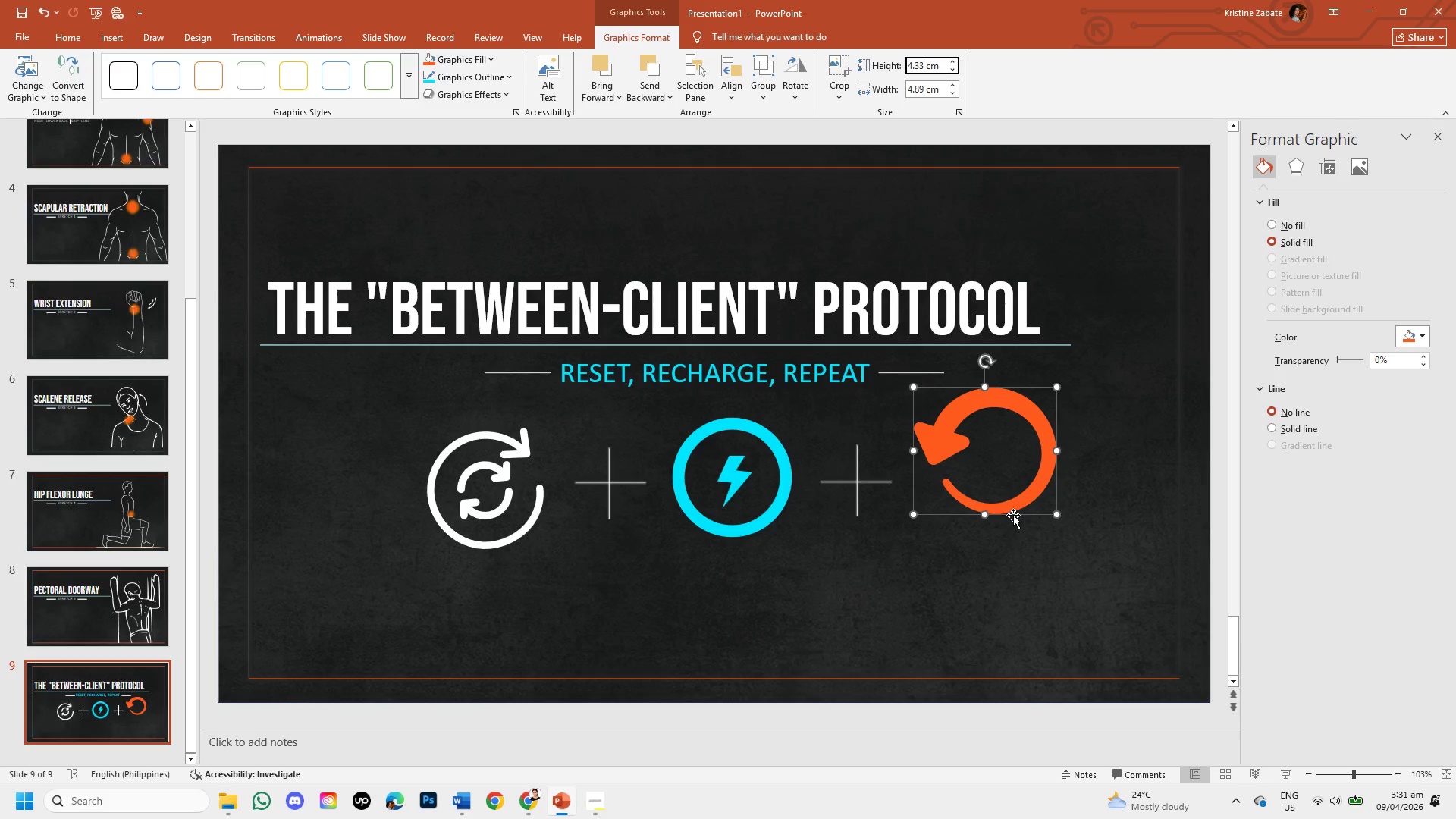 
left_click_drag(start_coordinate=[1015, 513], to_coordinate=[1025, 554])
 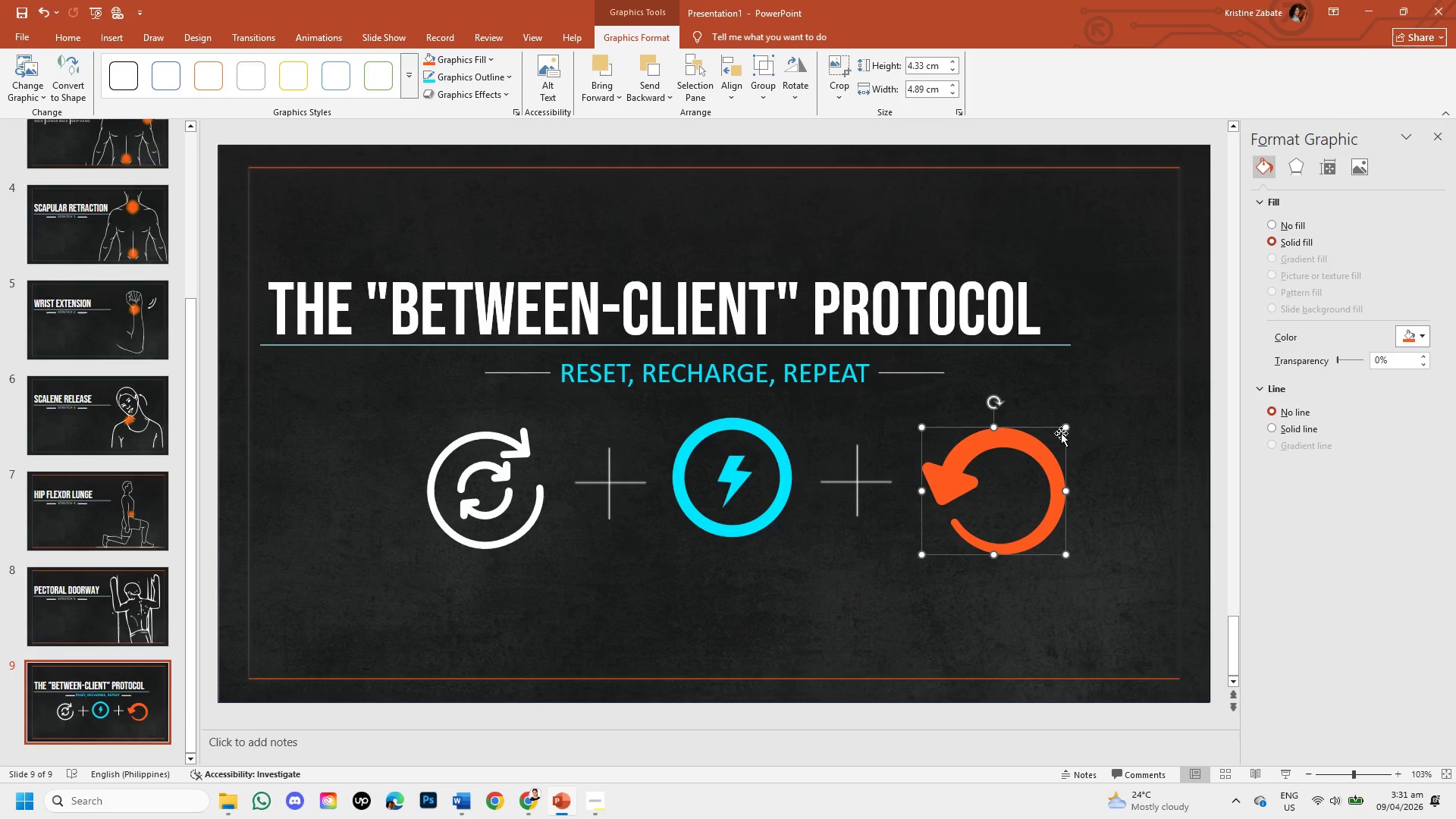 
left_click_drag(start_coordinate=[1065, 428], to_coordinate=[1056, 446])
 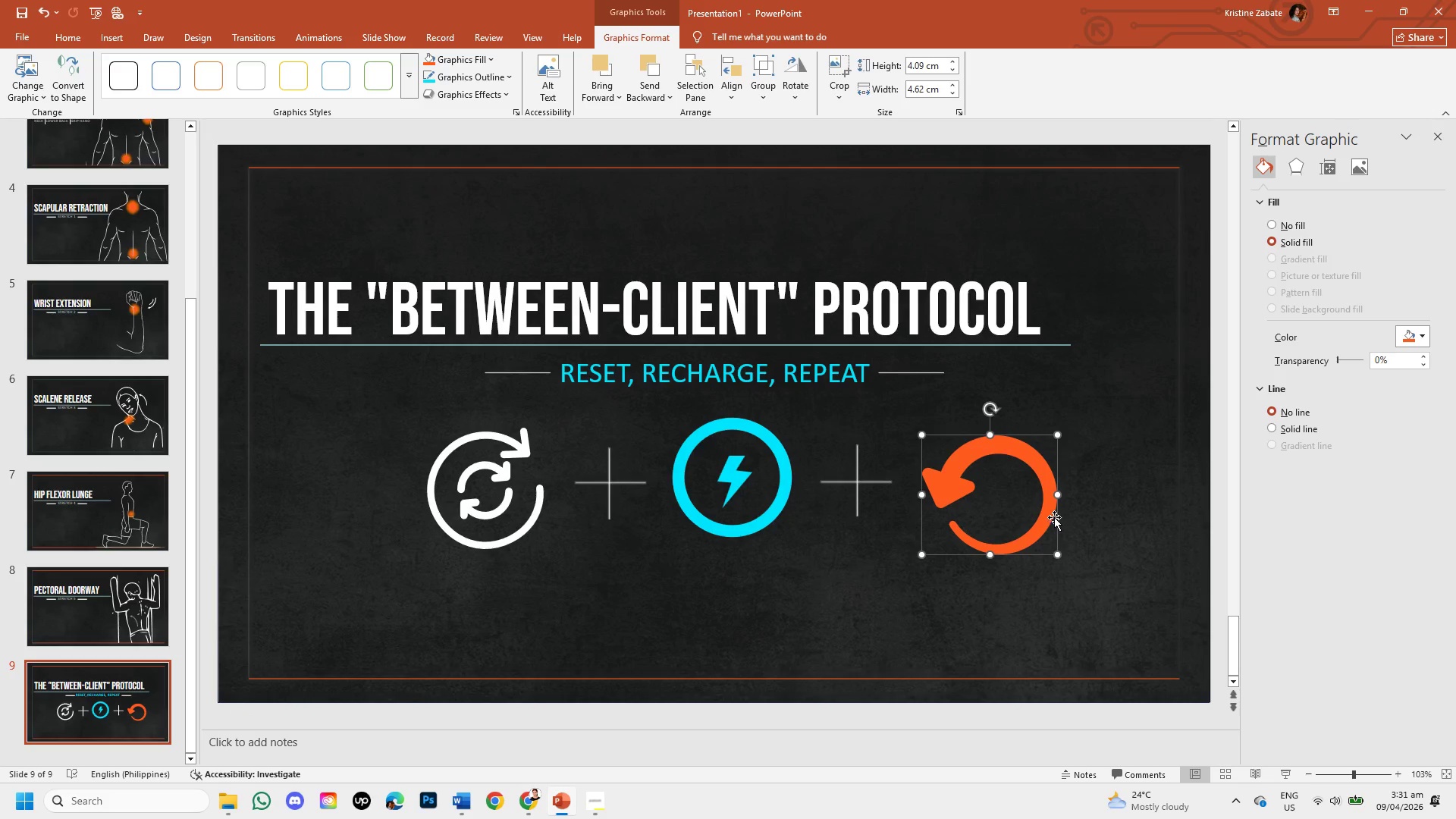 
left_click_drag(start_coordinate=[1054, 517], to_coordinate=[1057, 502])
 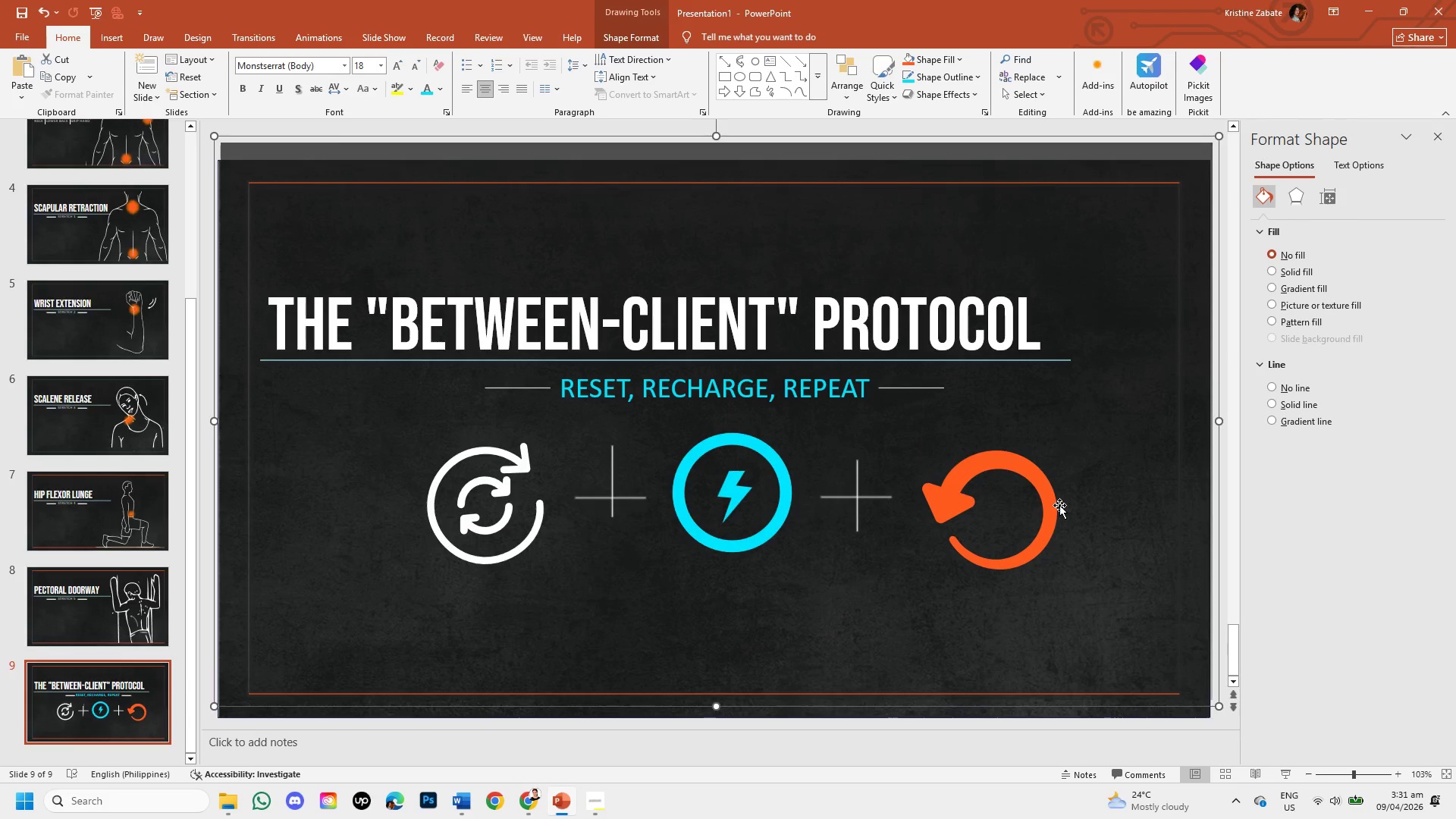 
key(Control+Z)
 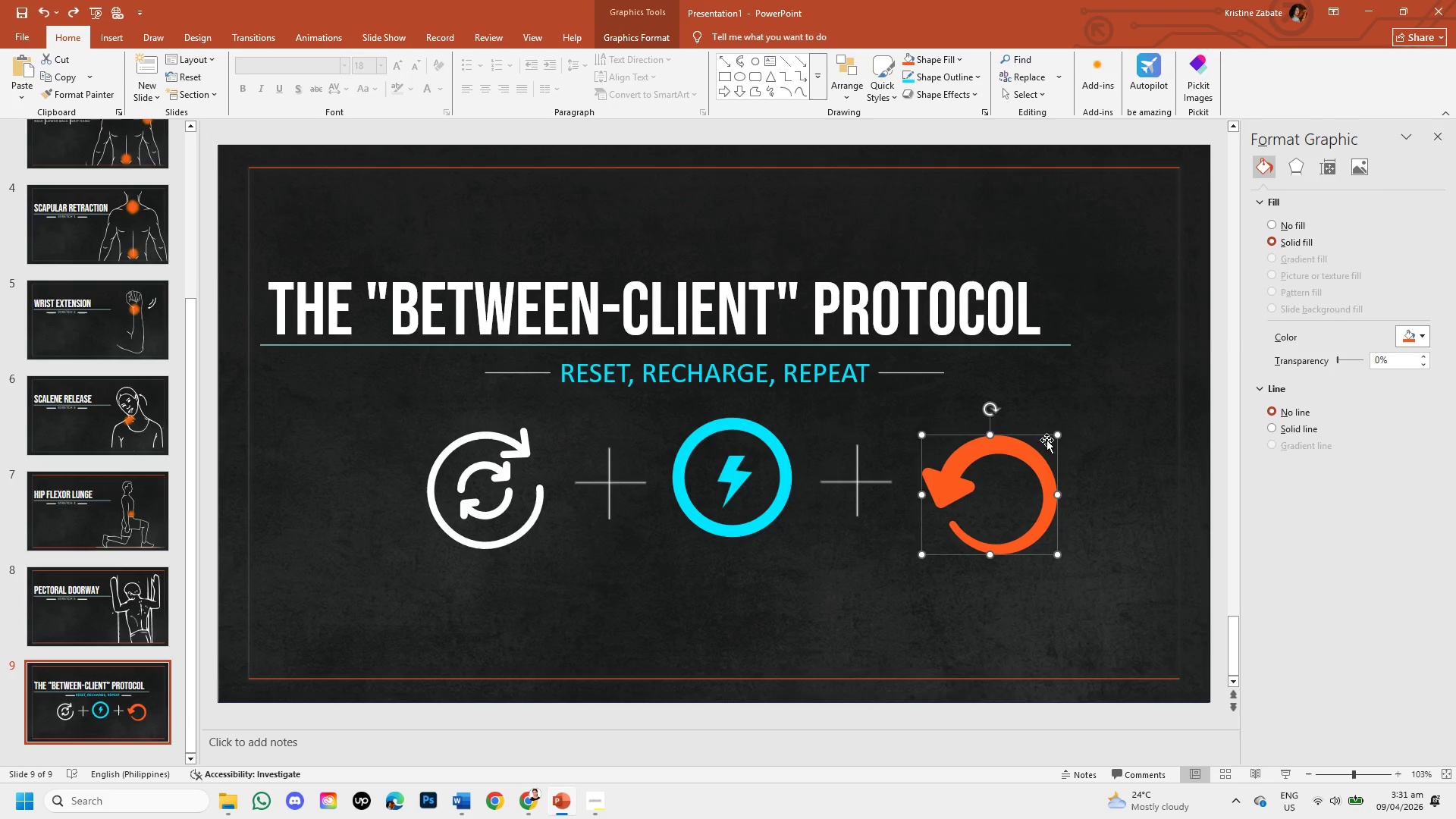 
left_click_drag(start_coordinate=[1046, 435], to_coordinate=[1038, 429])
 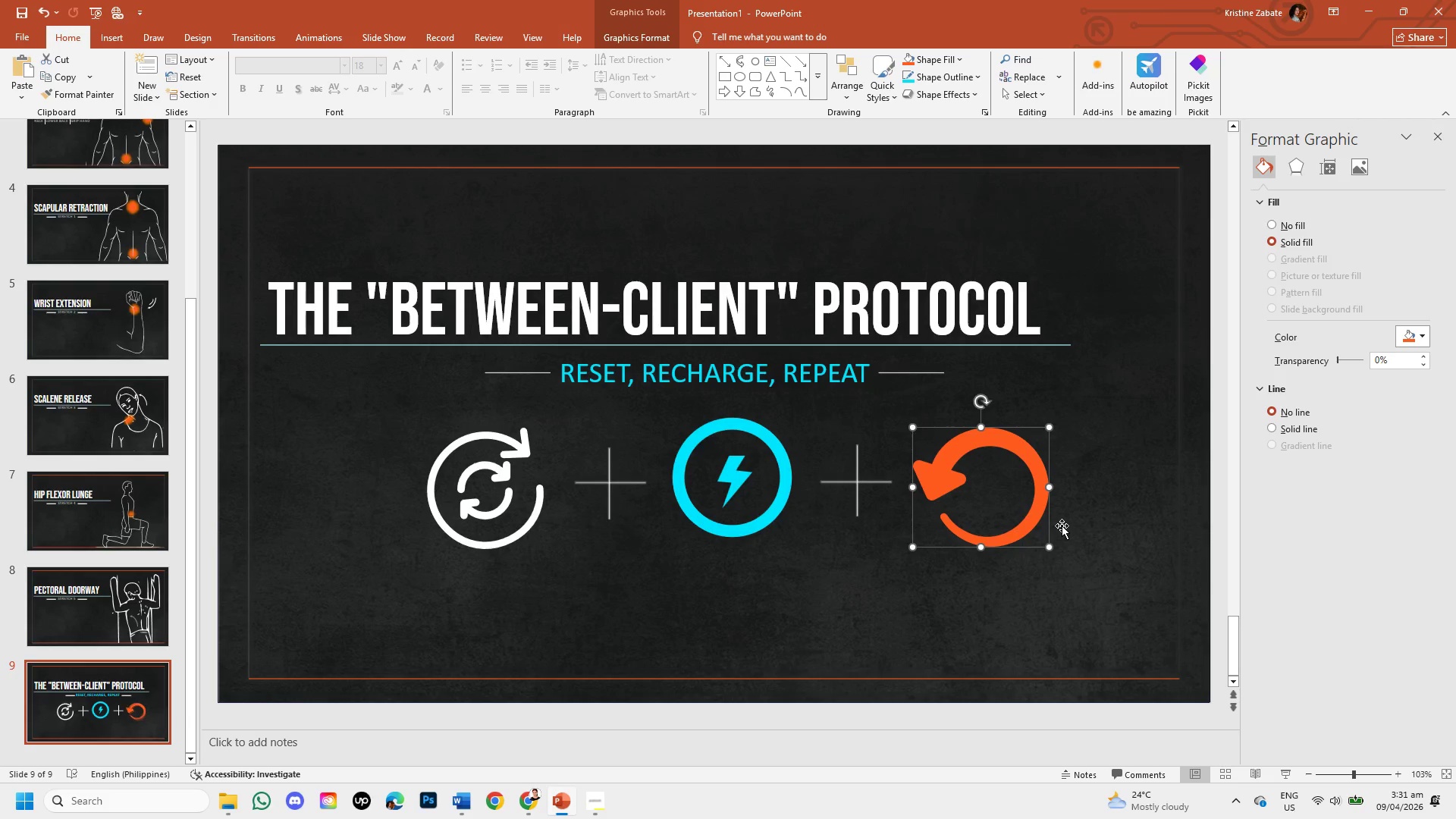 
left_click([1063, 526])
 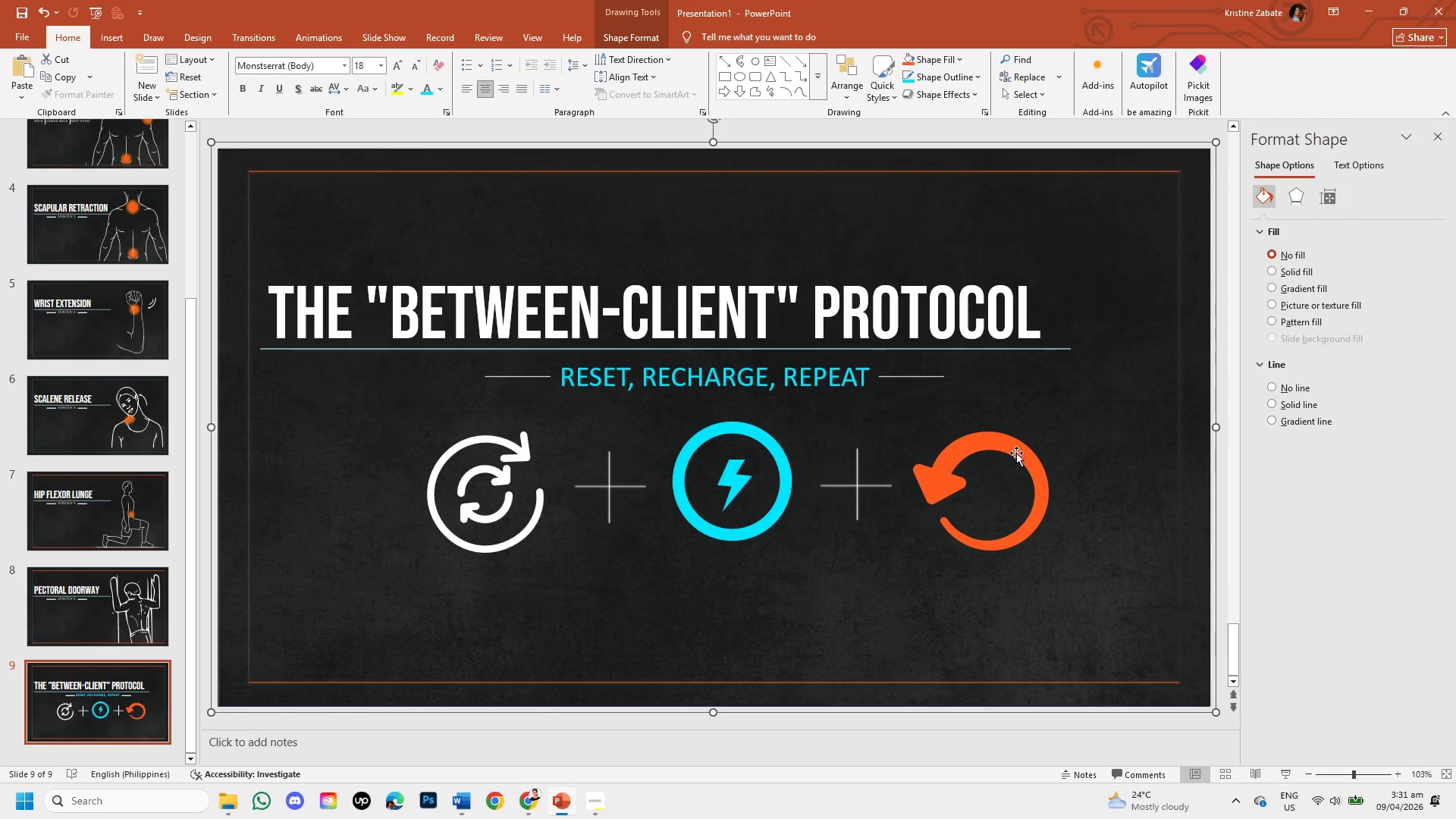 
left_click([1013, 447])
 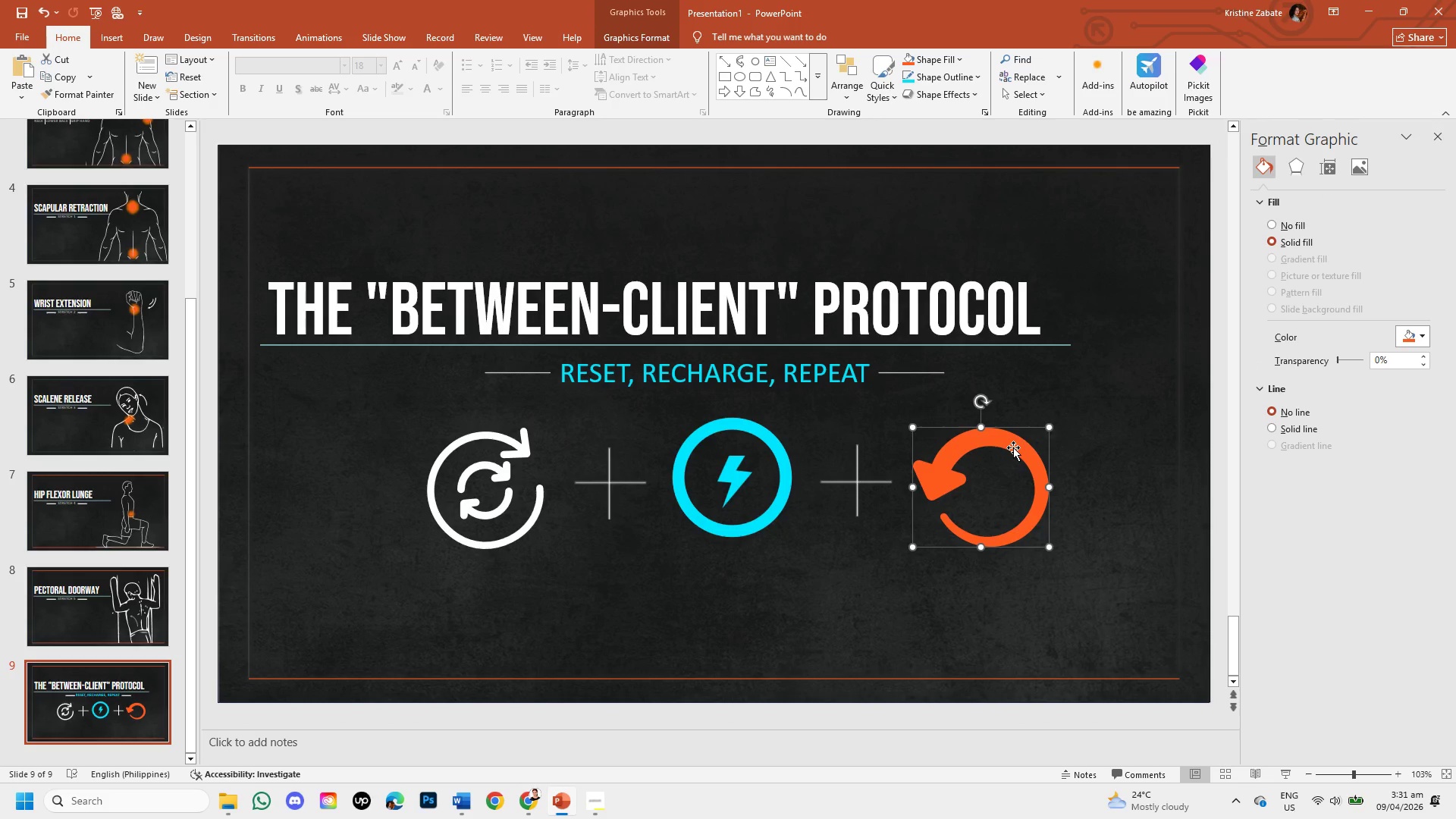 
key(Control+C)
 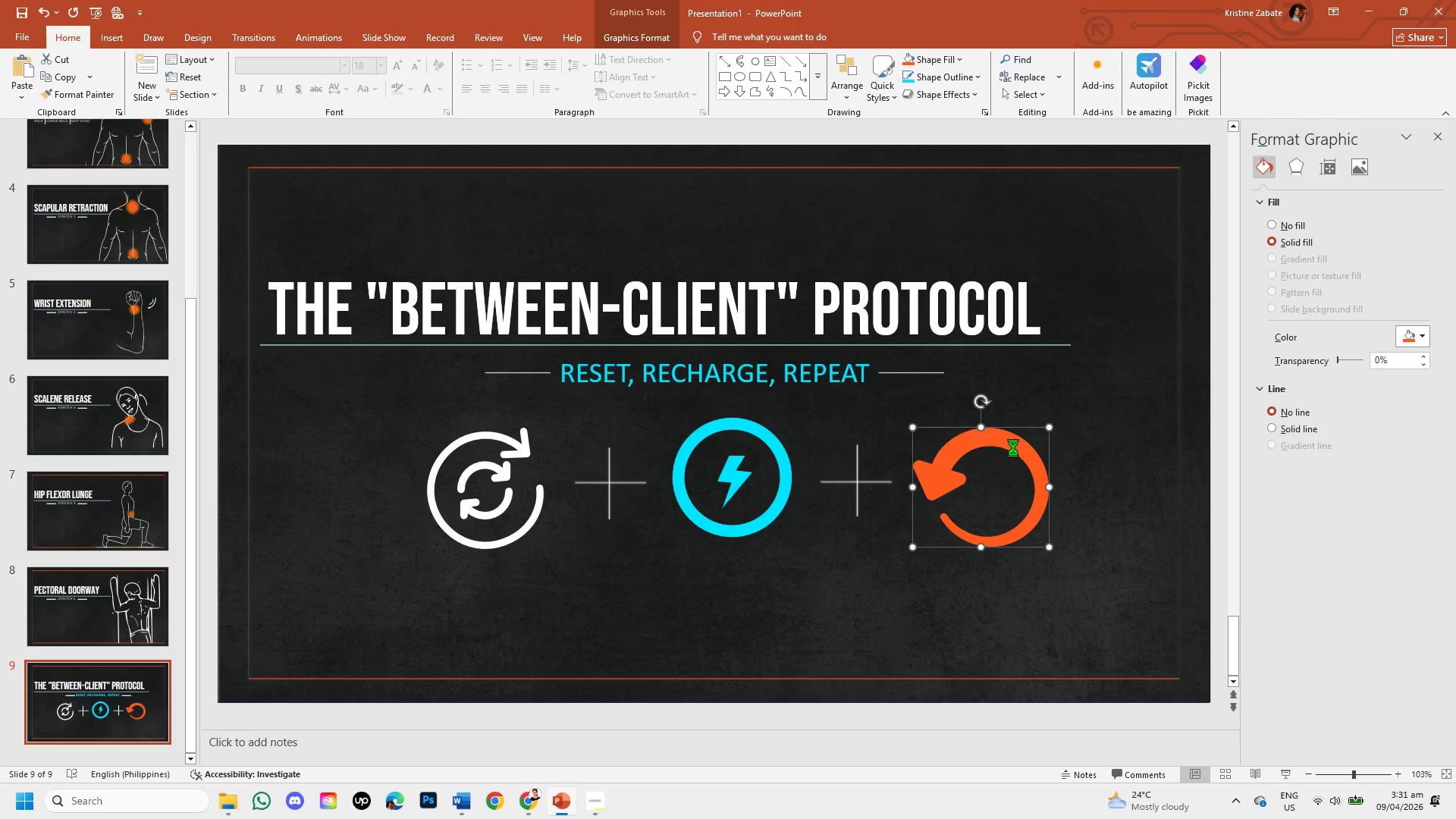 
key(Control+V)
 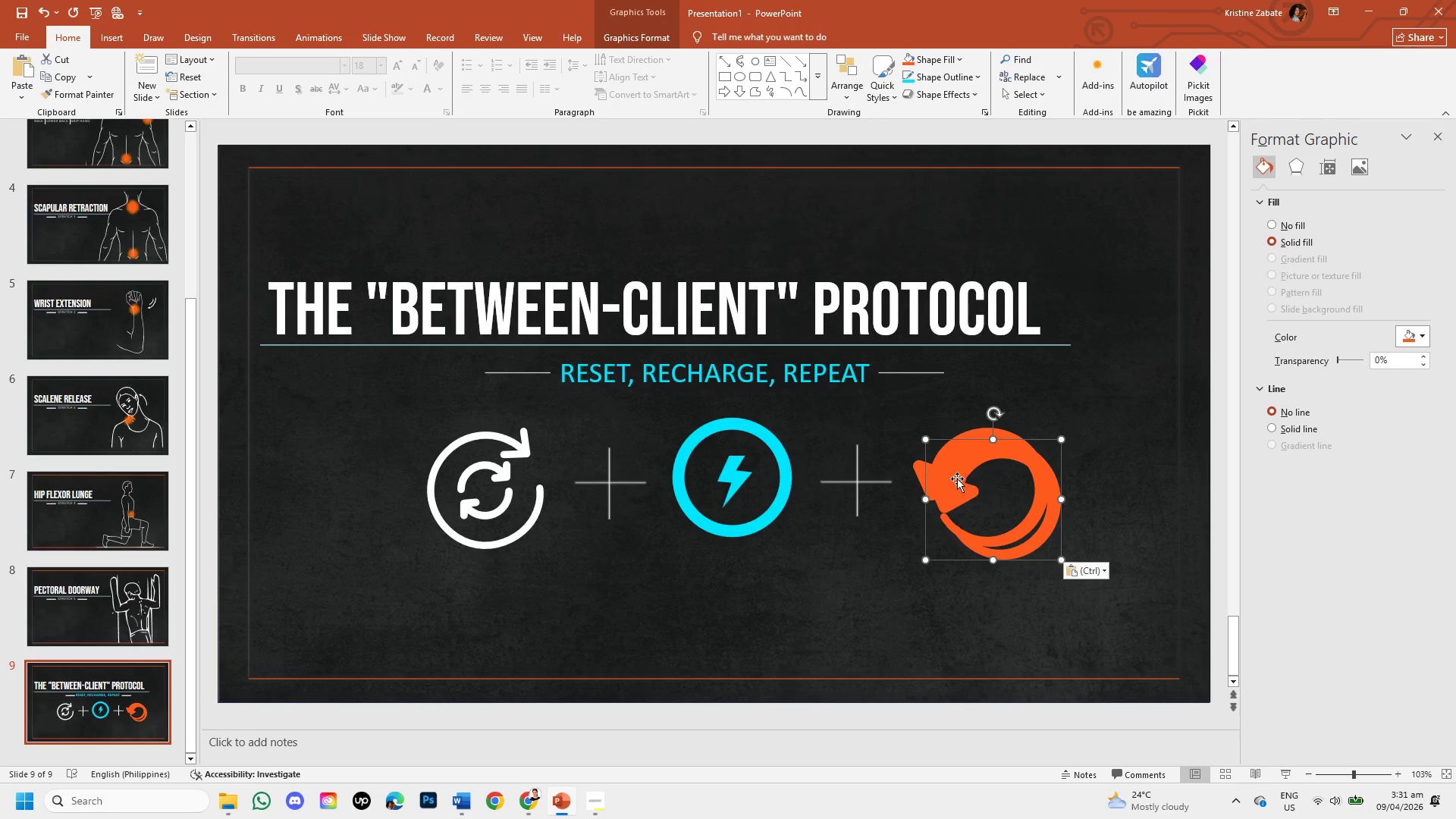 
left_click_drag(start_coordinate=[956, 482], to_coordinate=[975, 522])
 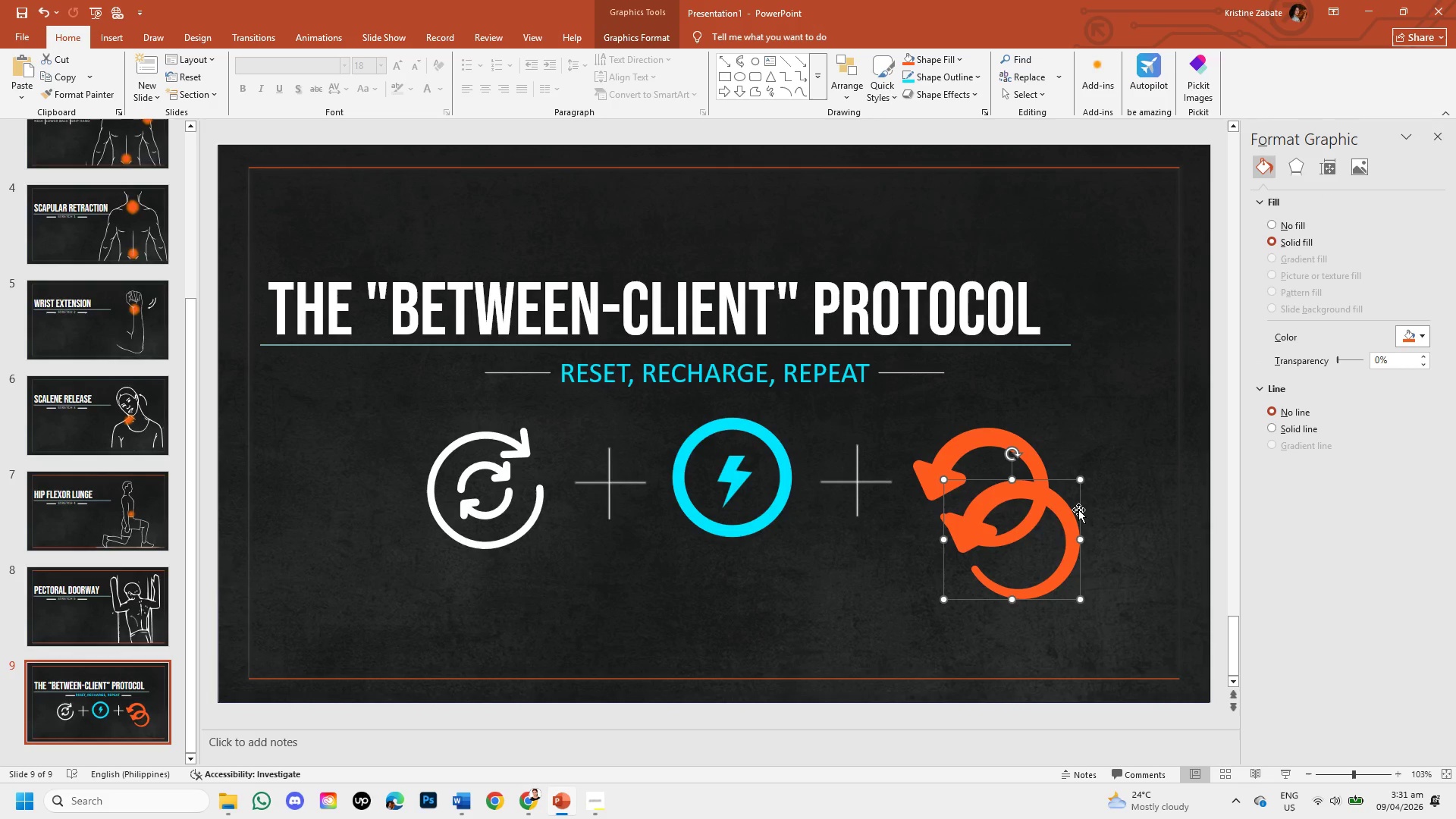 
left_click_drag(start_coordinate=[1078, 509], to_coordinate=[1167, 463])
 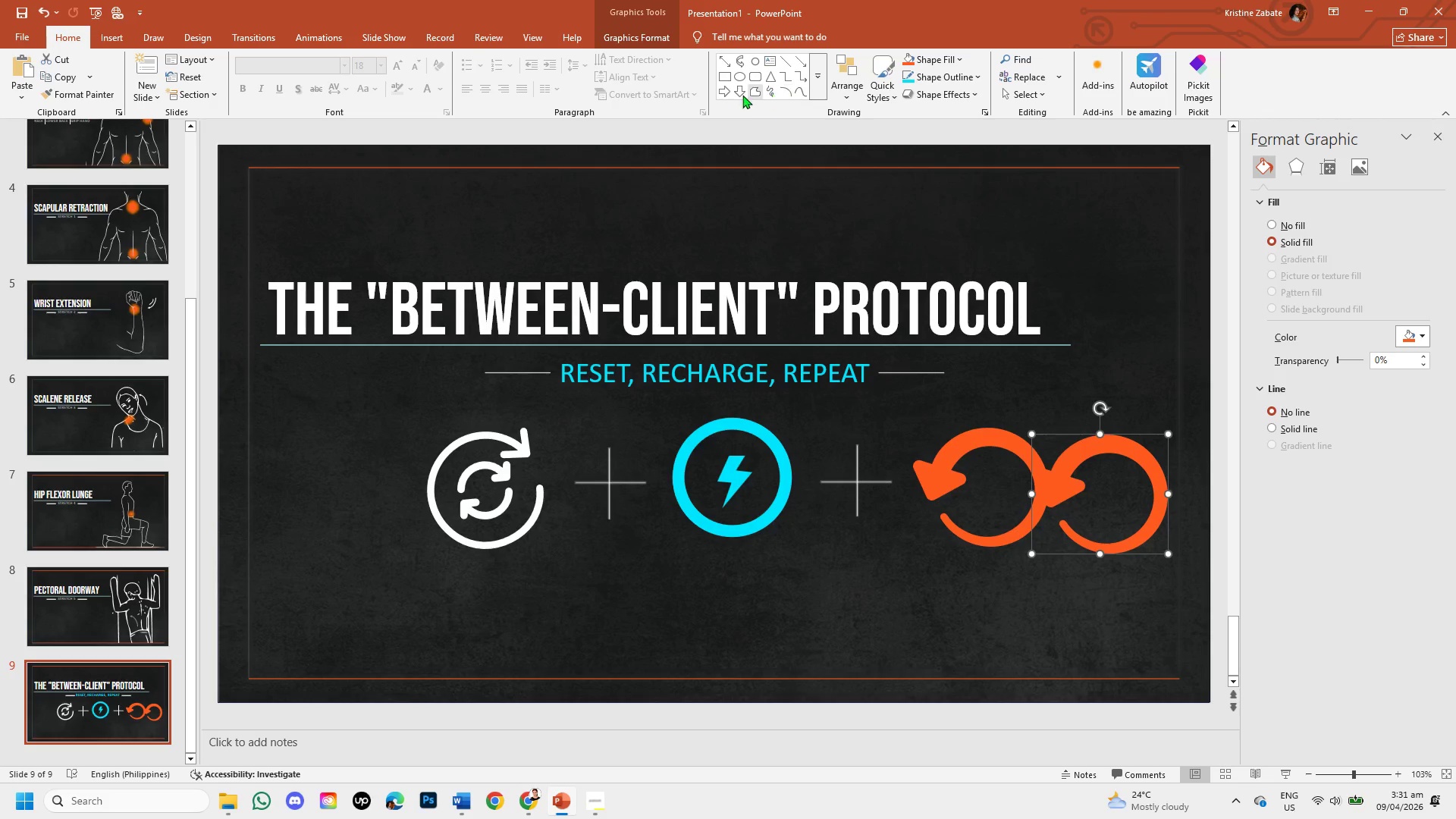 
left_click([670, 38])
 